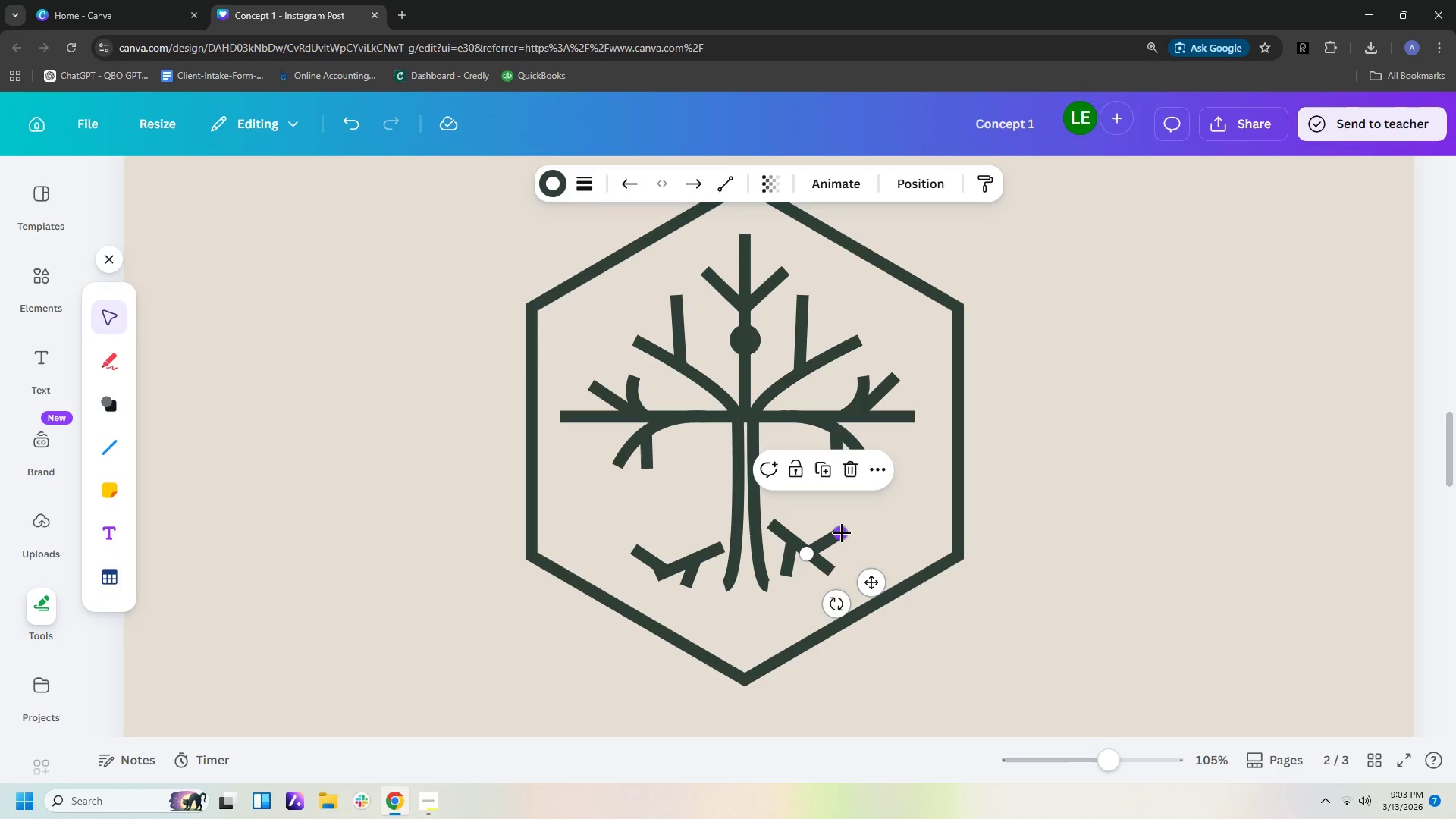 
left_click_drag(start_coordinate=[839, 533], to_coordinate=[847, 537])
 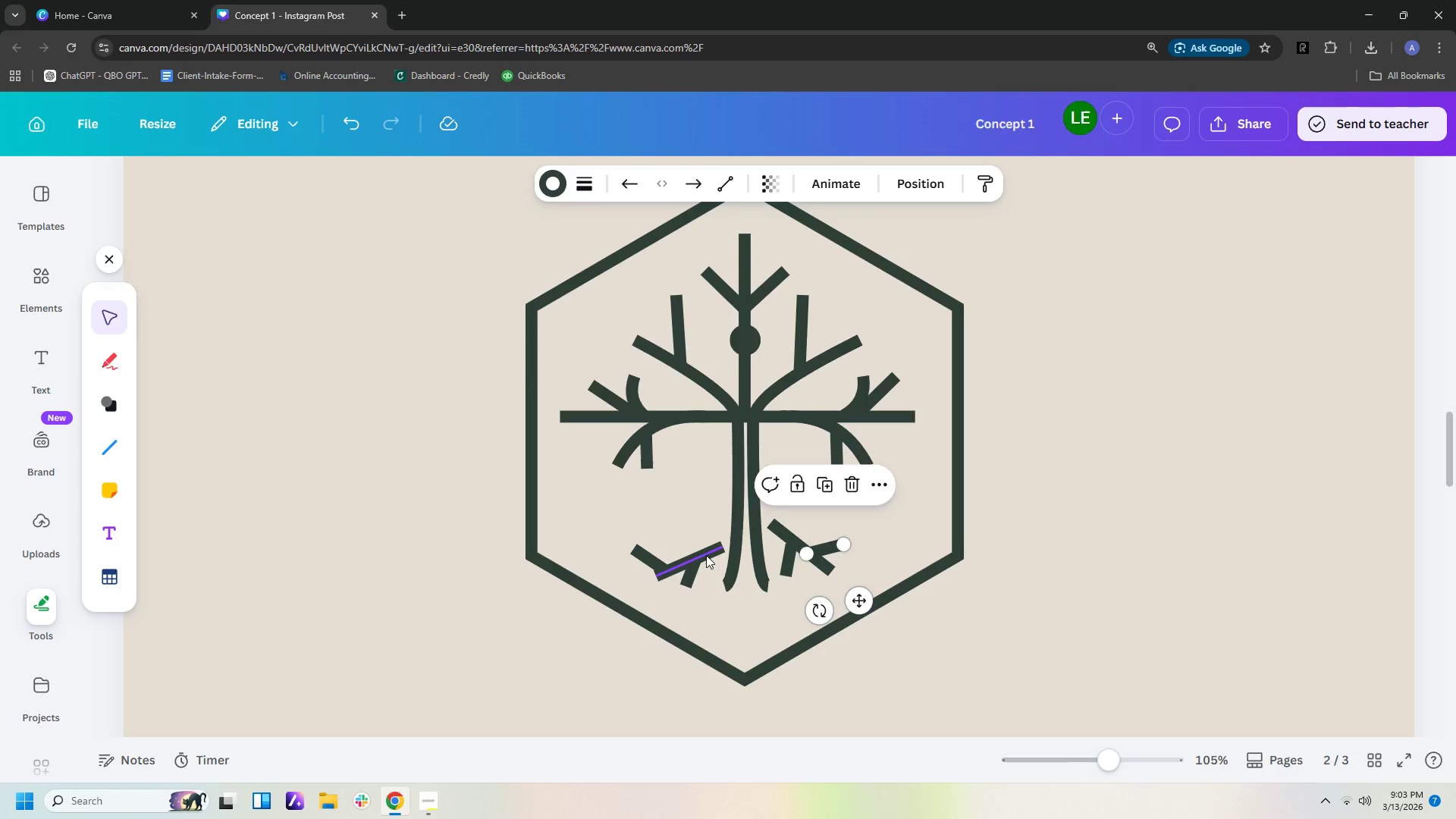 
left_click_drag(start_coordinate=[706, 555], to_coordinate=[703, 518])
 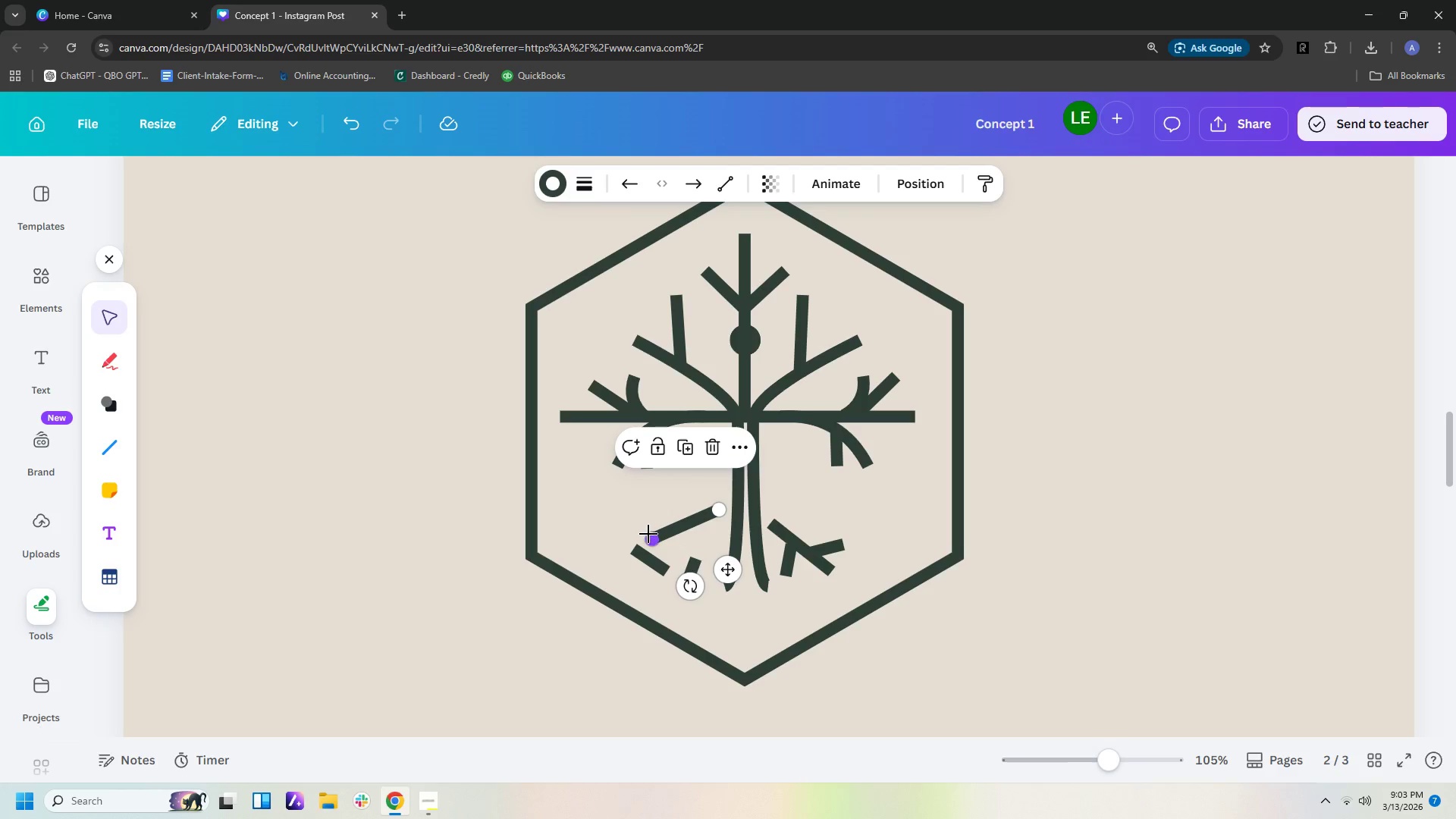 
left_click_drag(start_coordinate=[648, 535], to_coordinate=[646, 554])
 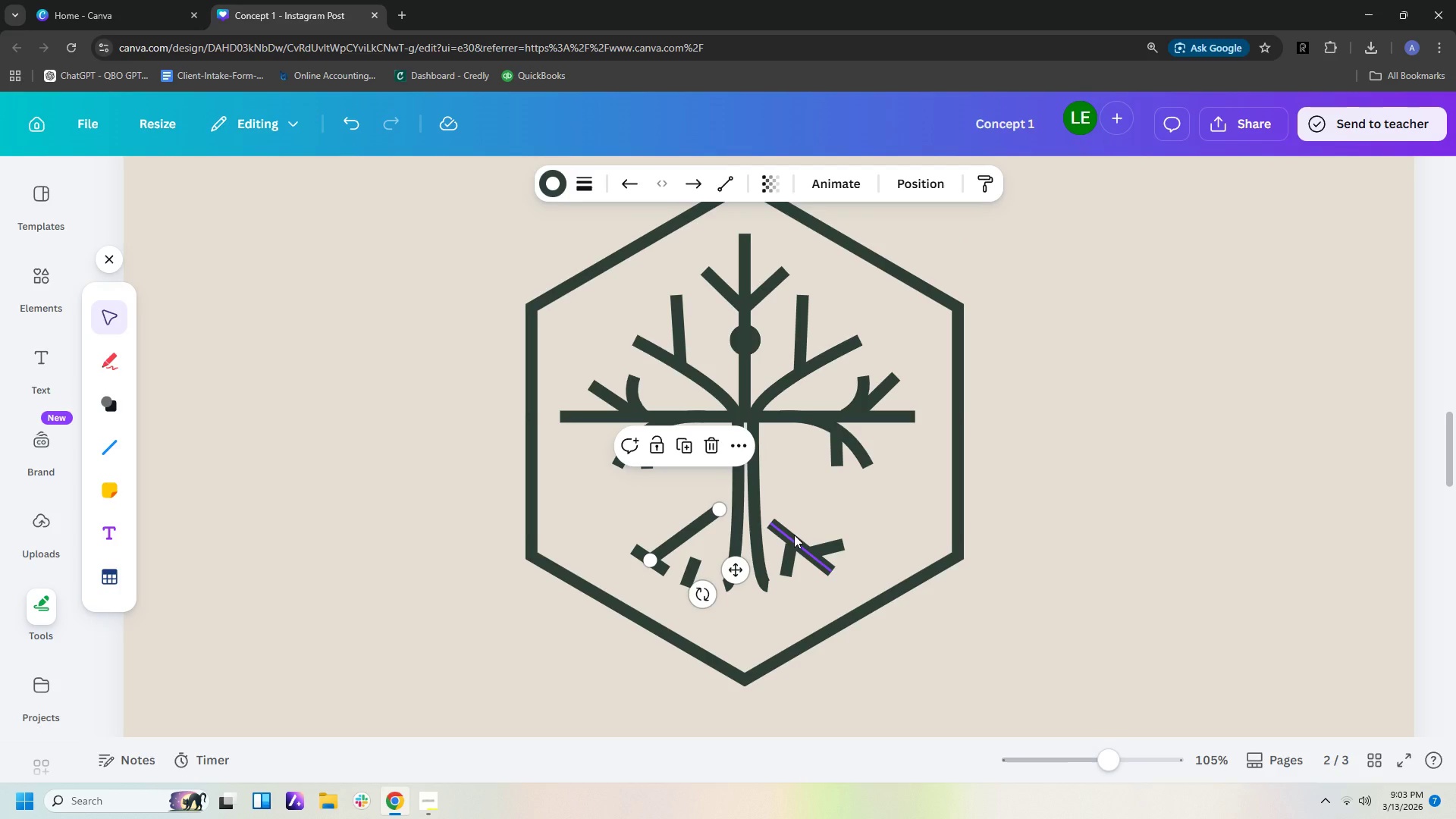 
left_click_drag(start_coordinate=[794, 535], to_coordinate=[796, 522])
 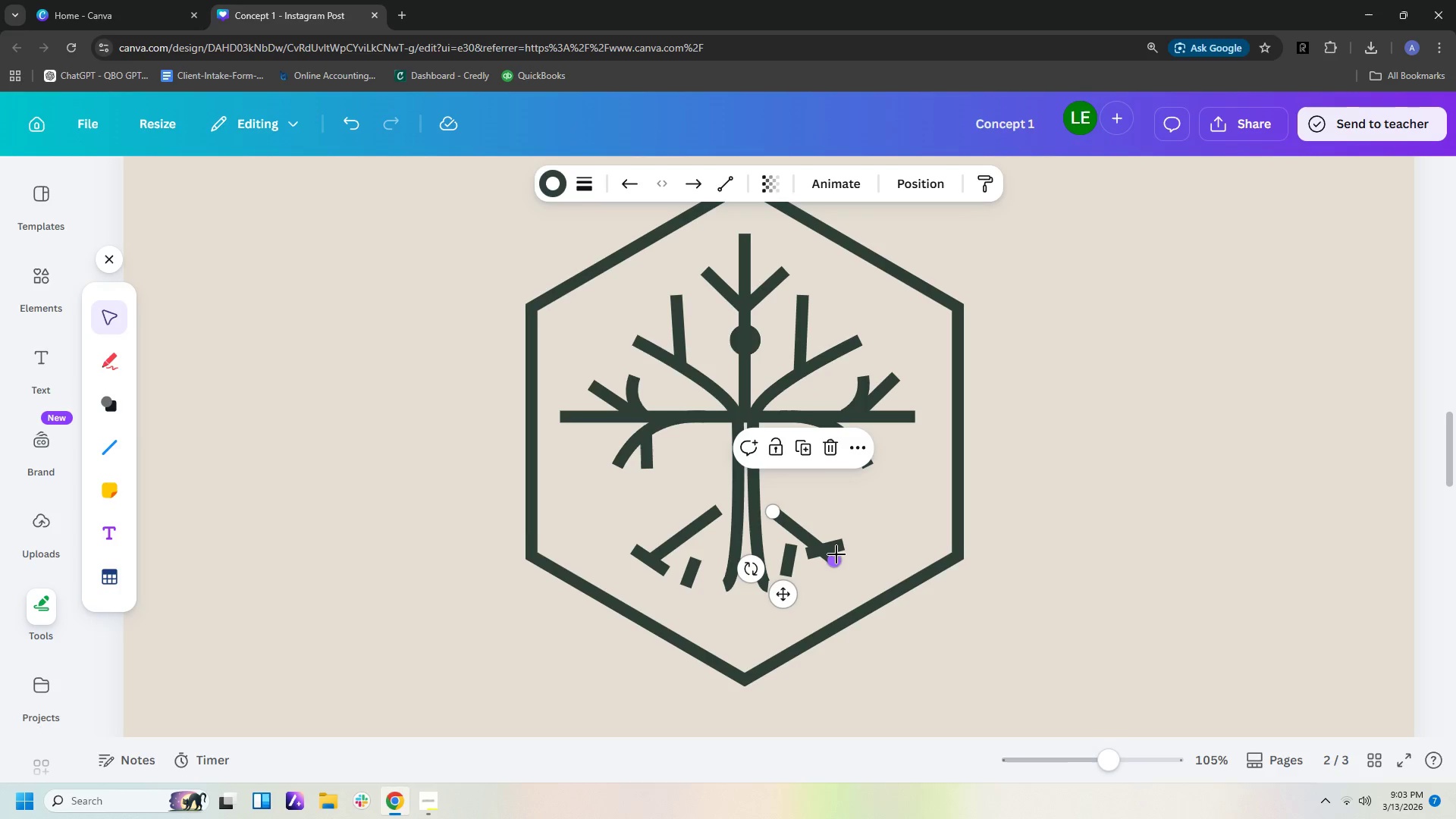 
left_click_drag(start_coordinate=[836, 557], to_coordinate=[849, 563])
 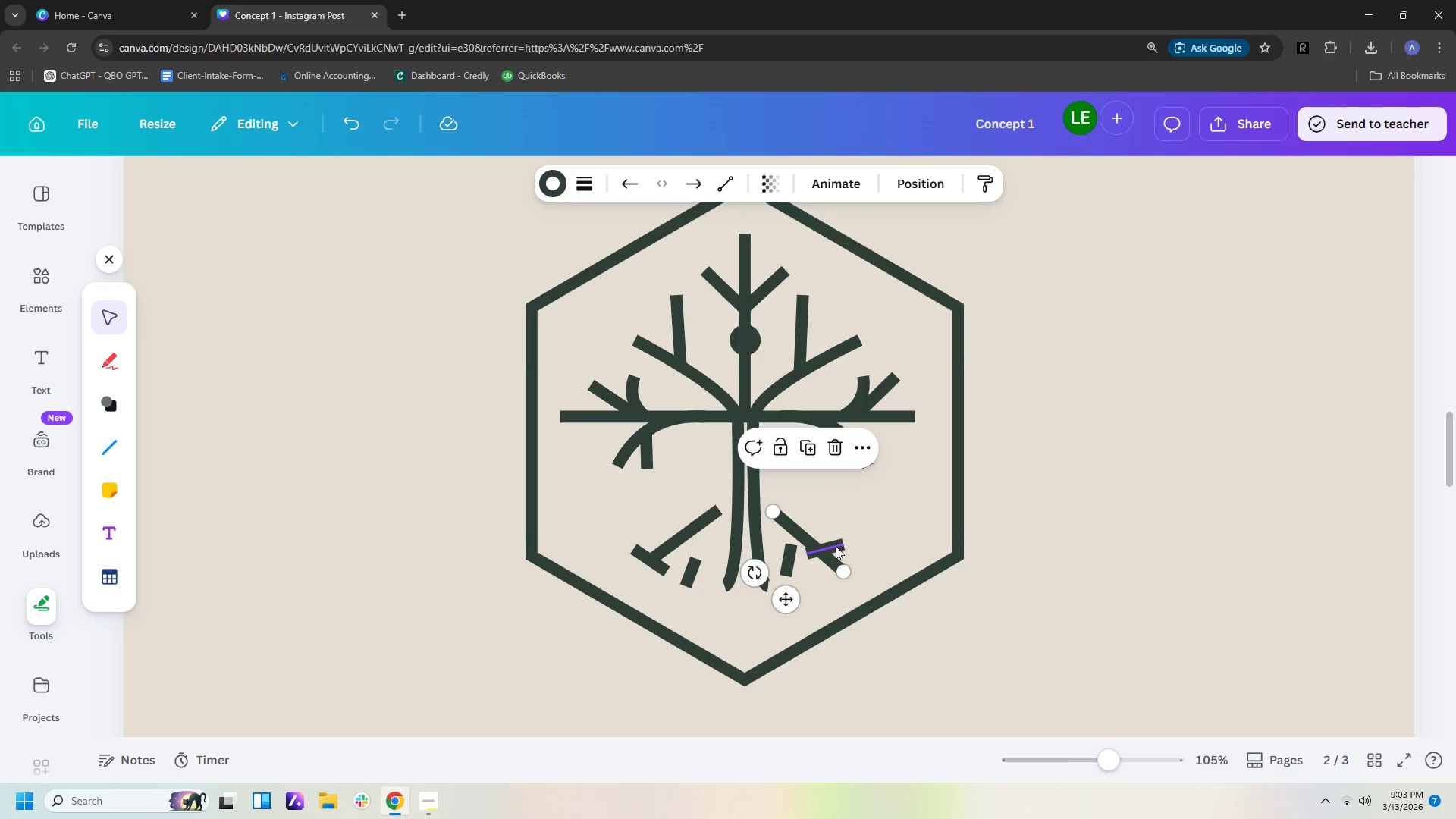 
left_click_drag(start_coordinate=[835, 546], to_coordinate=[844, 541])
 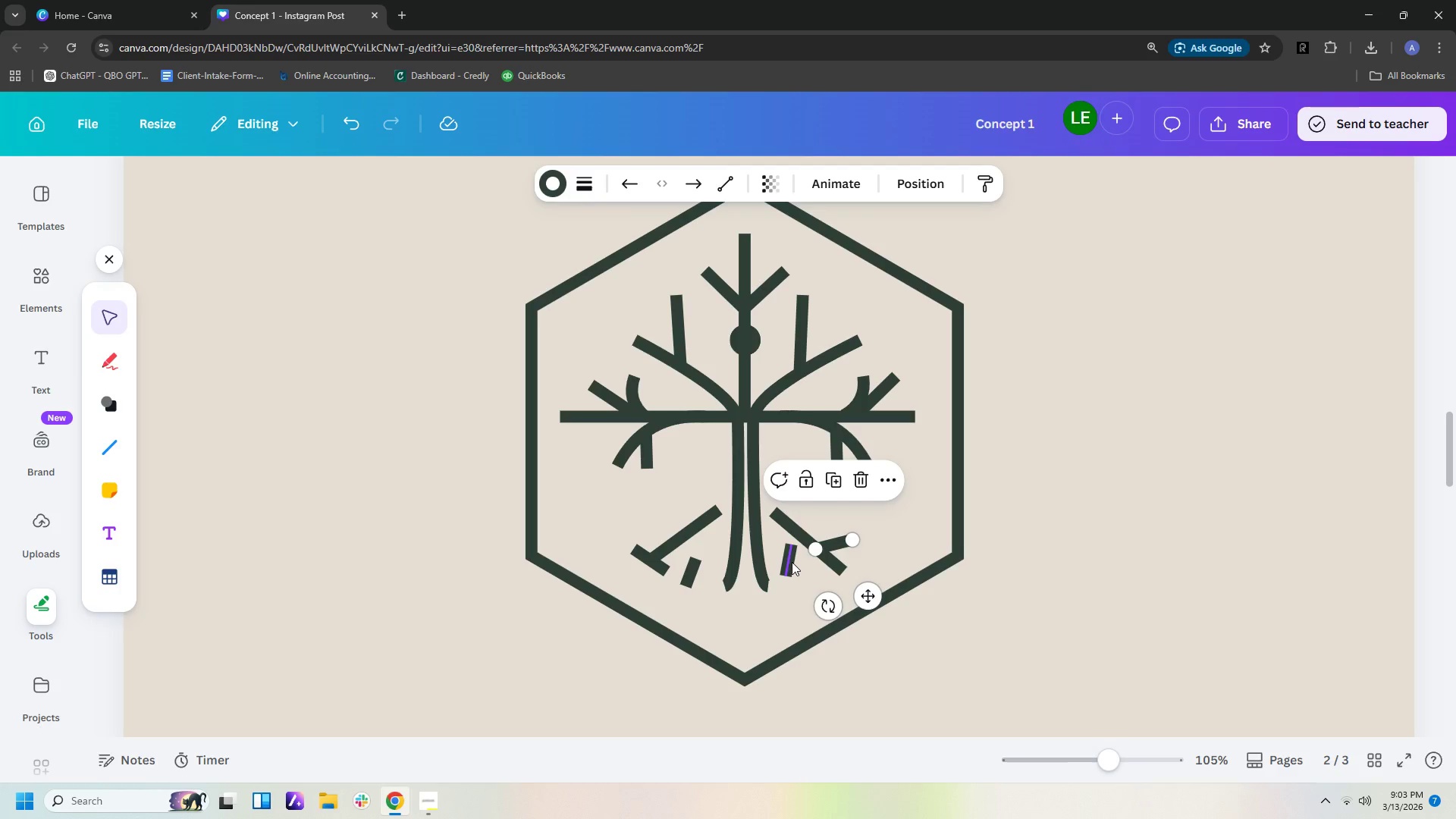 
left_click_drag(start_coordinate=[788, 562], to_coordinate=[795, 551])
 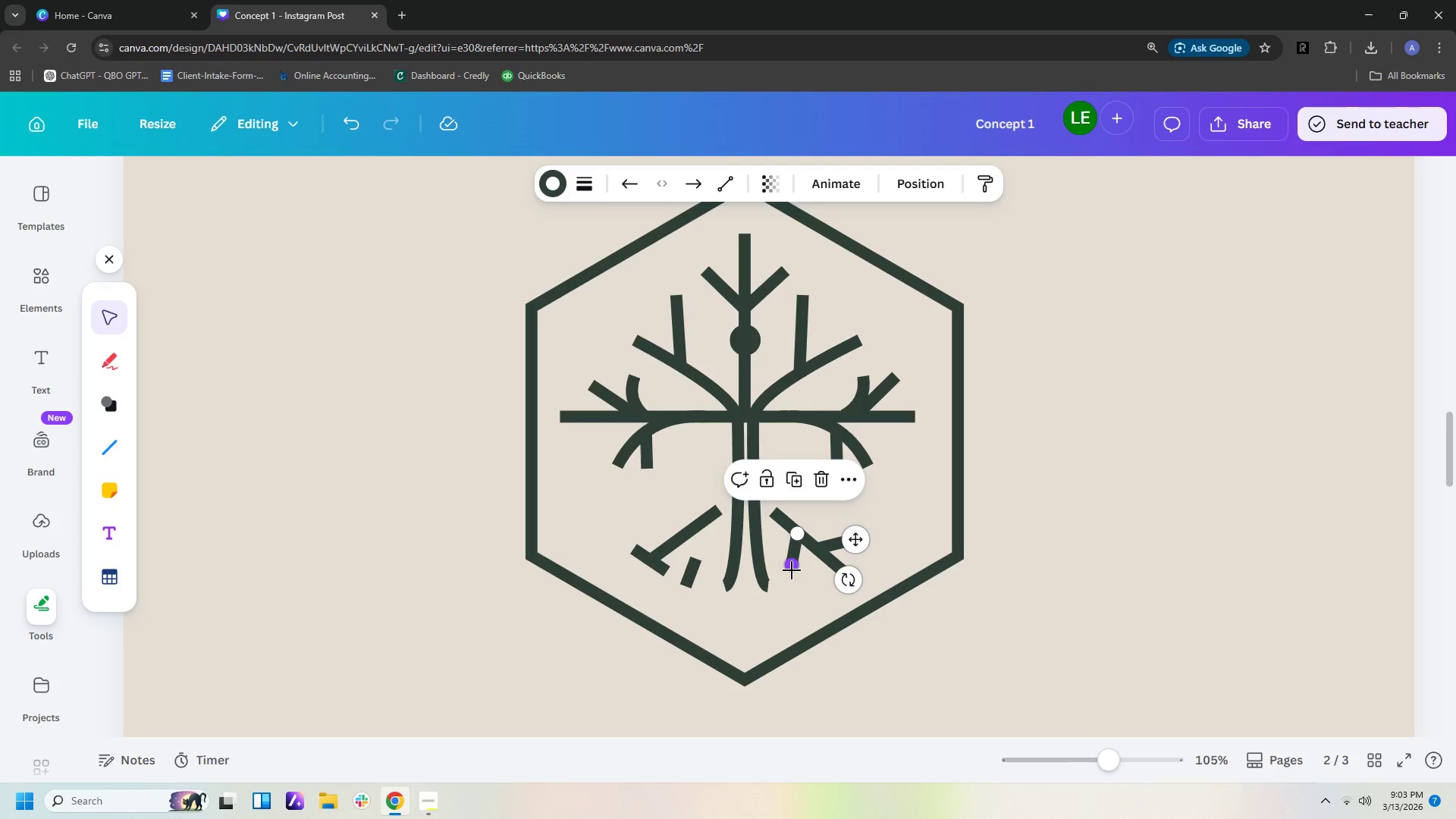 
left_click_drag(start_coordinate=[790, 570], to_coordinate=[791, 584])
 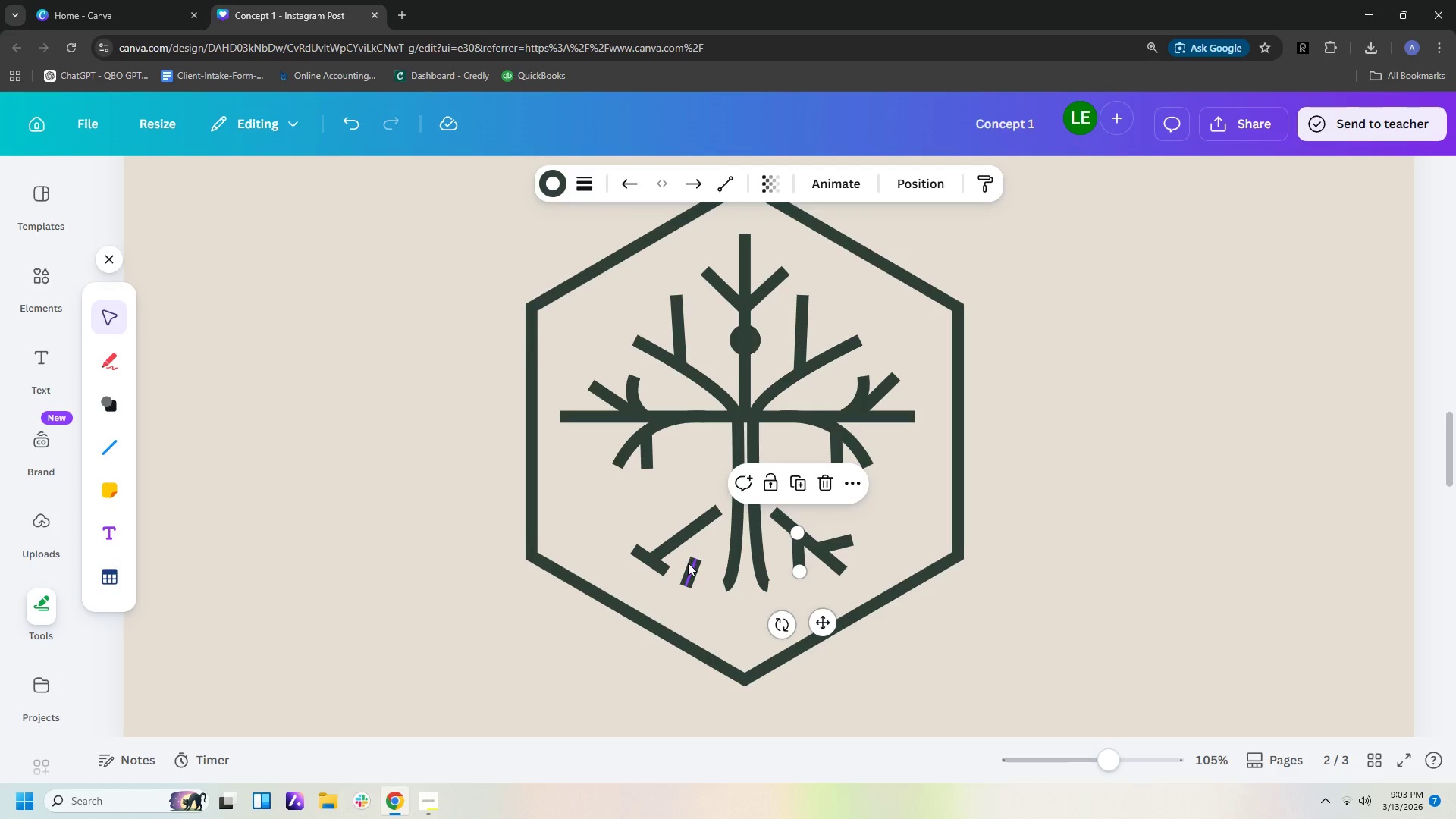 
left_click_drag(start_coordinate=[689, 567], to_coordinate=[686, 545])
 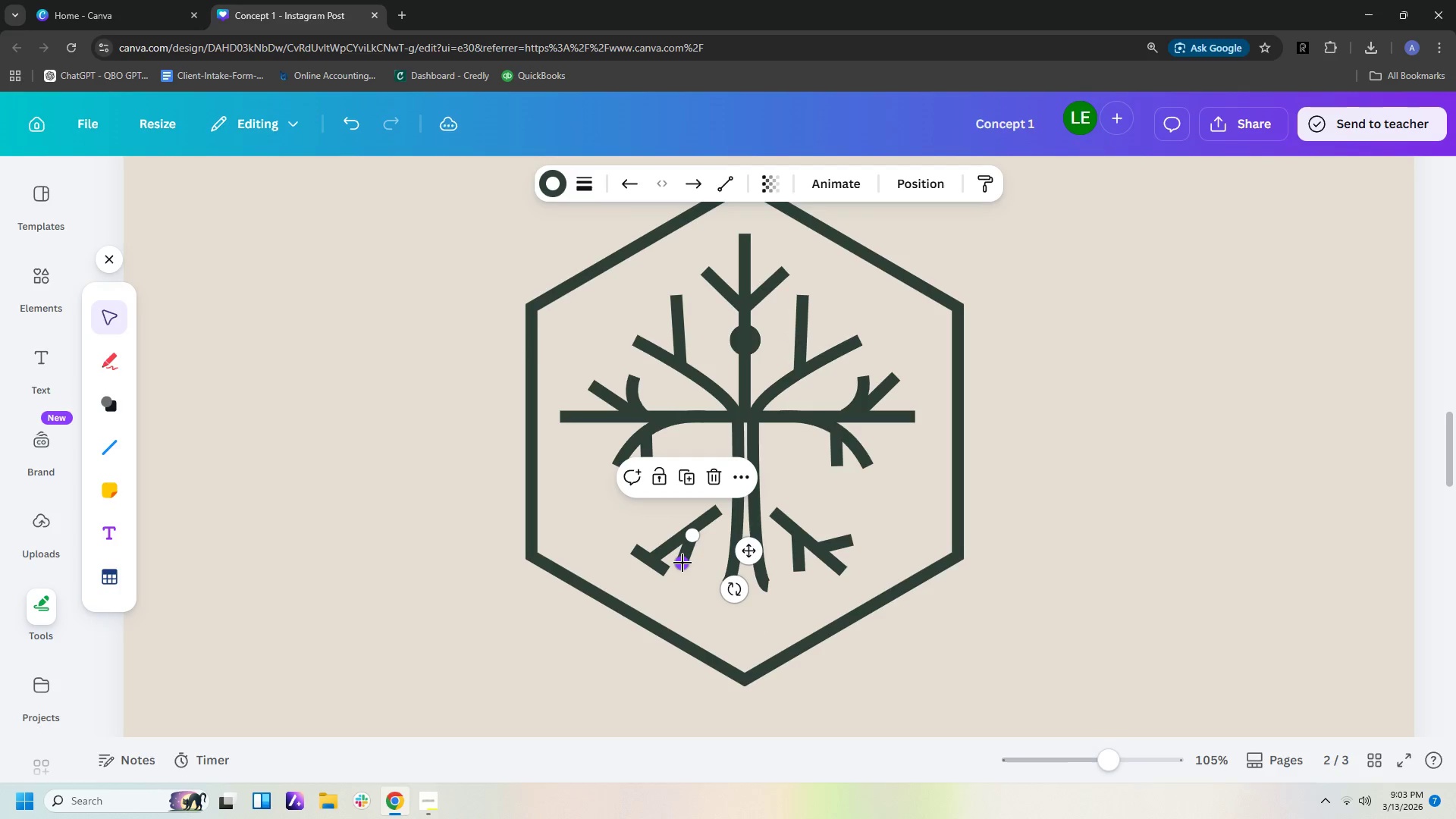 
left_click_drag(start_coordinate=[682, 563], to_coordinate=[692, 567])
 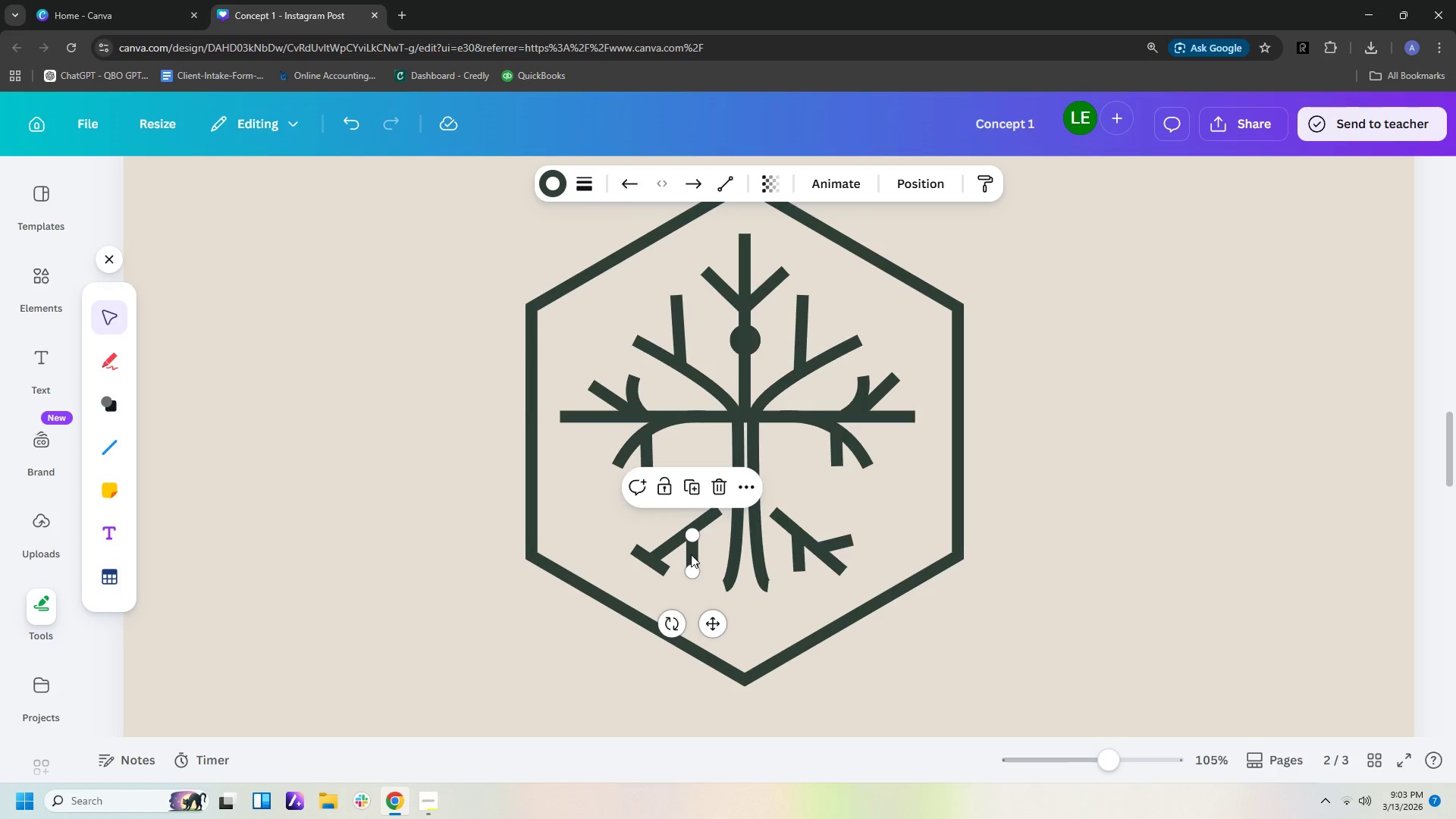 
left_click_drag(start_coordinate=[691, 554], to_coordinate=[691, 546])
 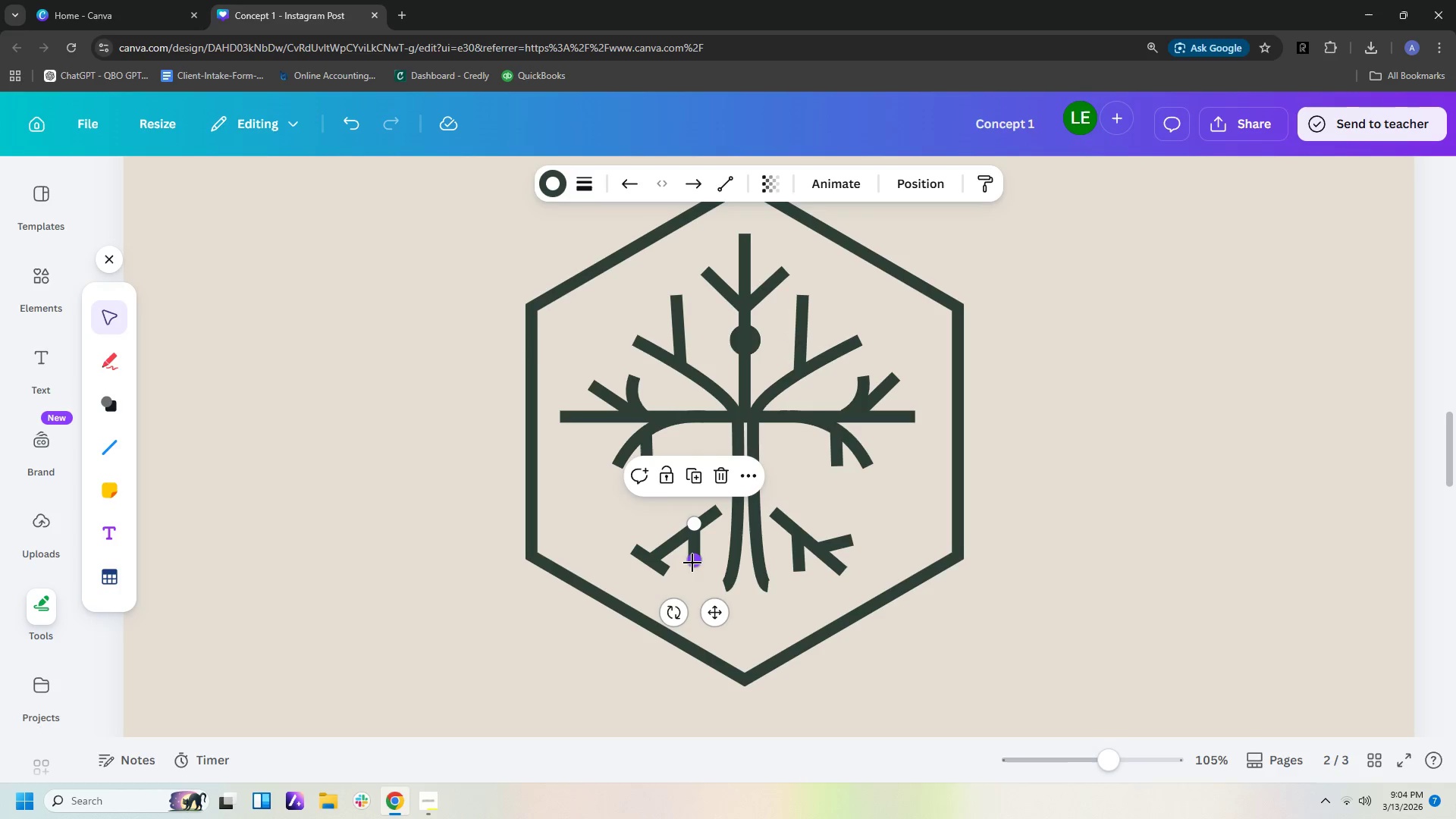 
left_click_drag(start_coordinate=[693, 563], to_coordinate=[694, 572])
 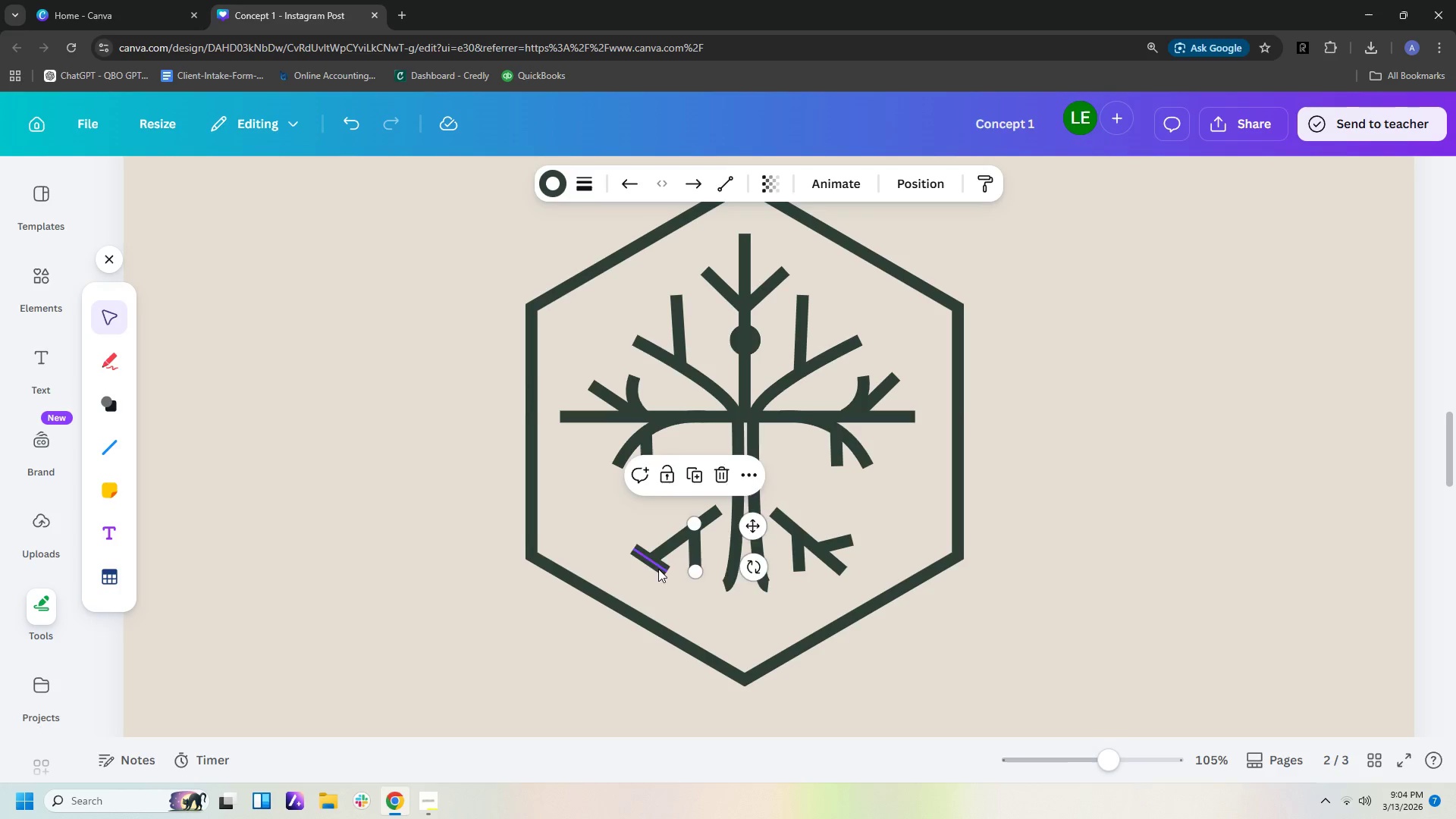 
left_click_drag(start_coordinate=[658, 569], to_coordinate=[664, 543])
 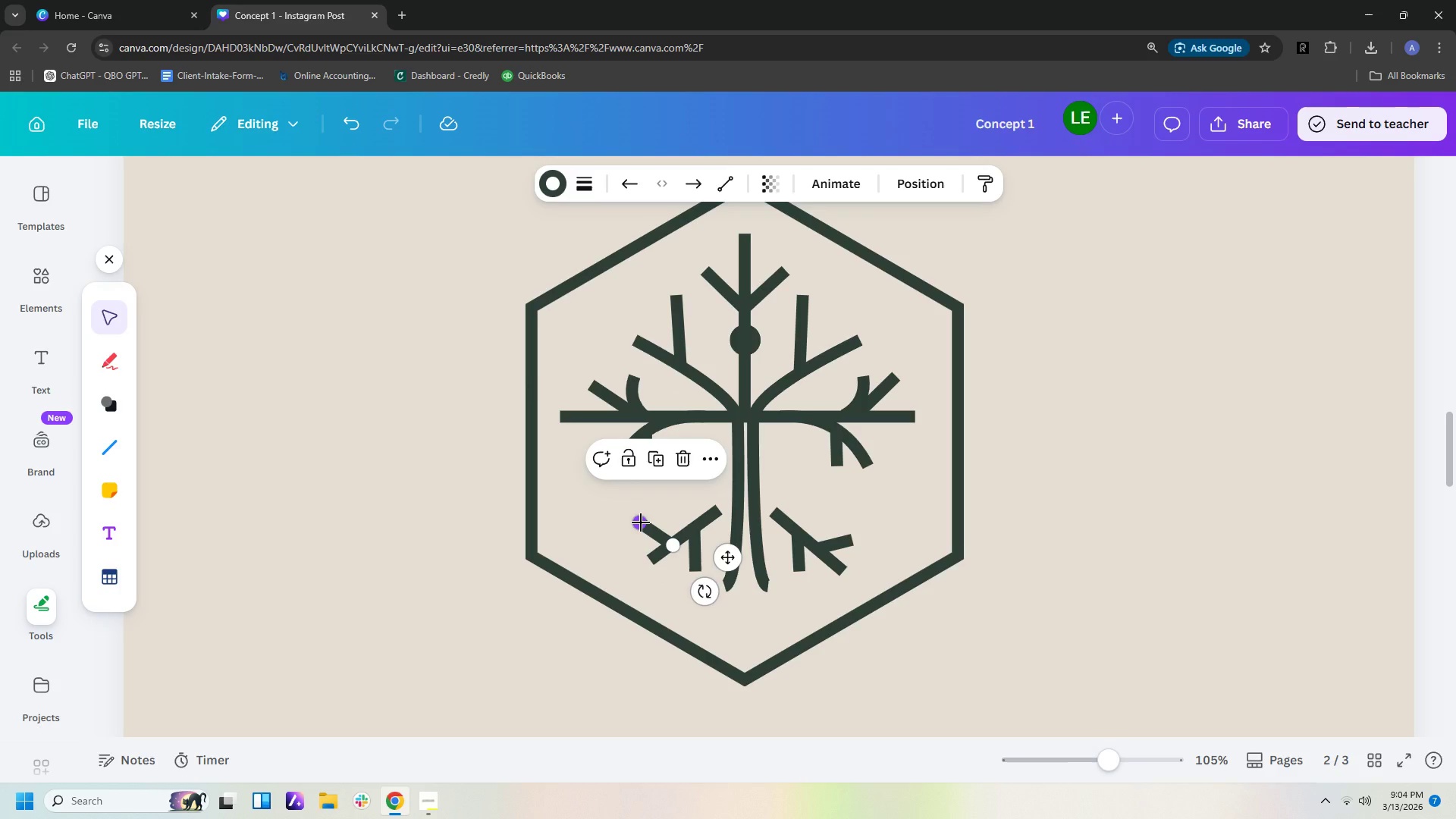 
left_click_drag(start_coordinate=[641, 522], to_coordinate=[639, 532])
 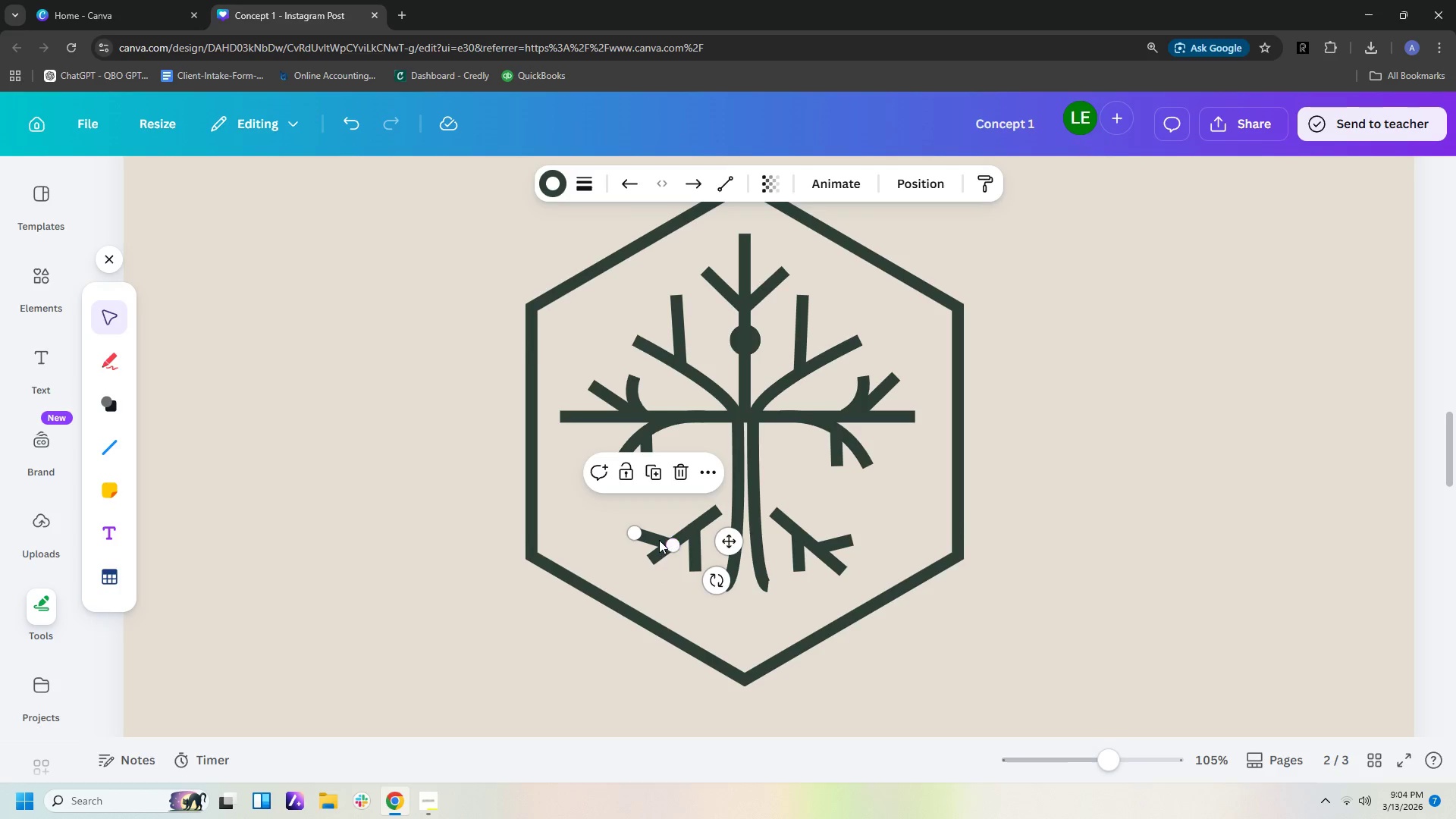 
left_click_drag(start_coordinate=[659, 540], to_coordinate=[664, 534])
 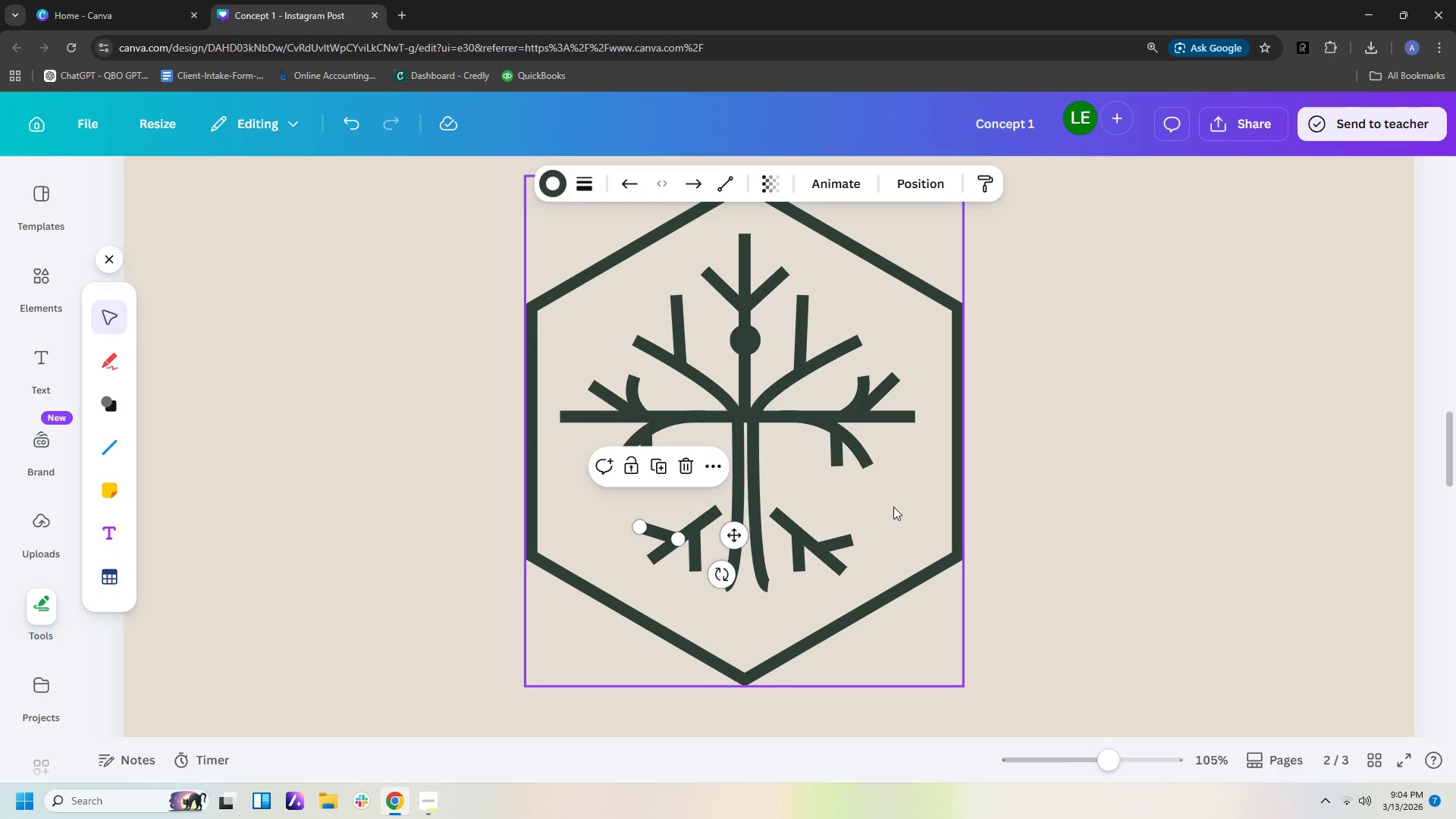 
left_click([899, 504])
 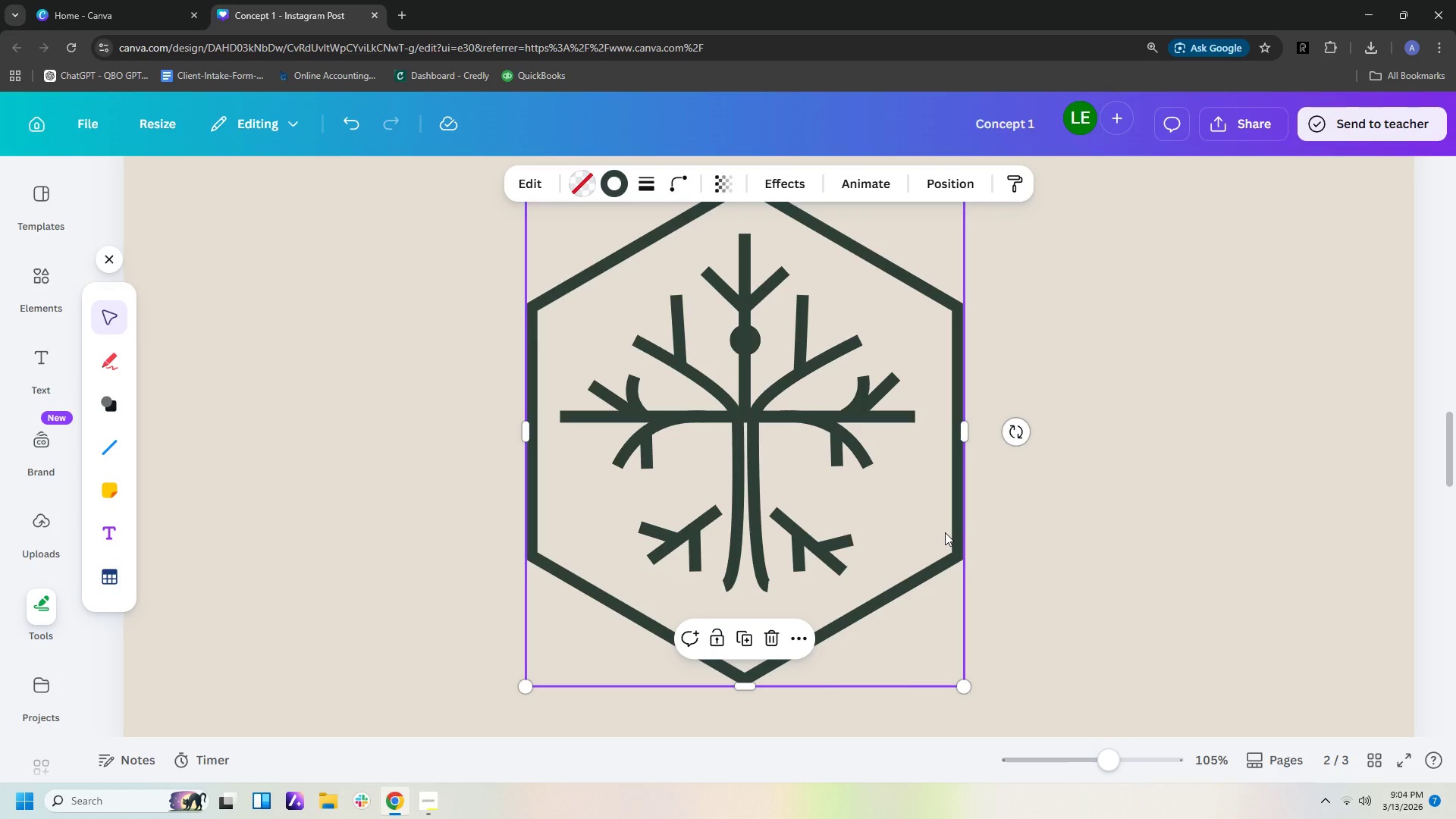 
wait(14.12)
 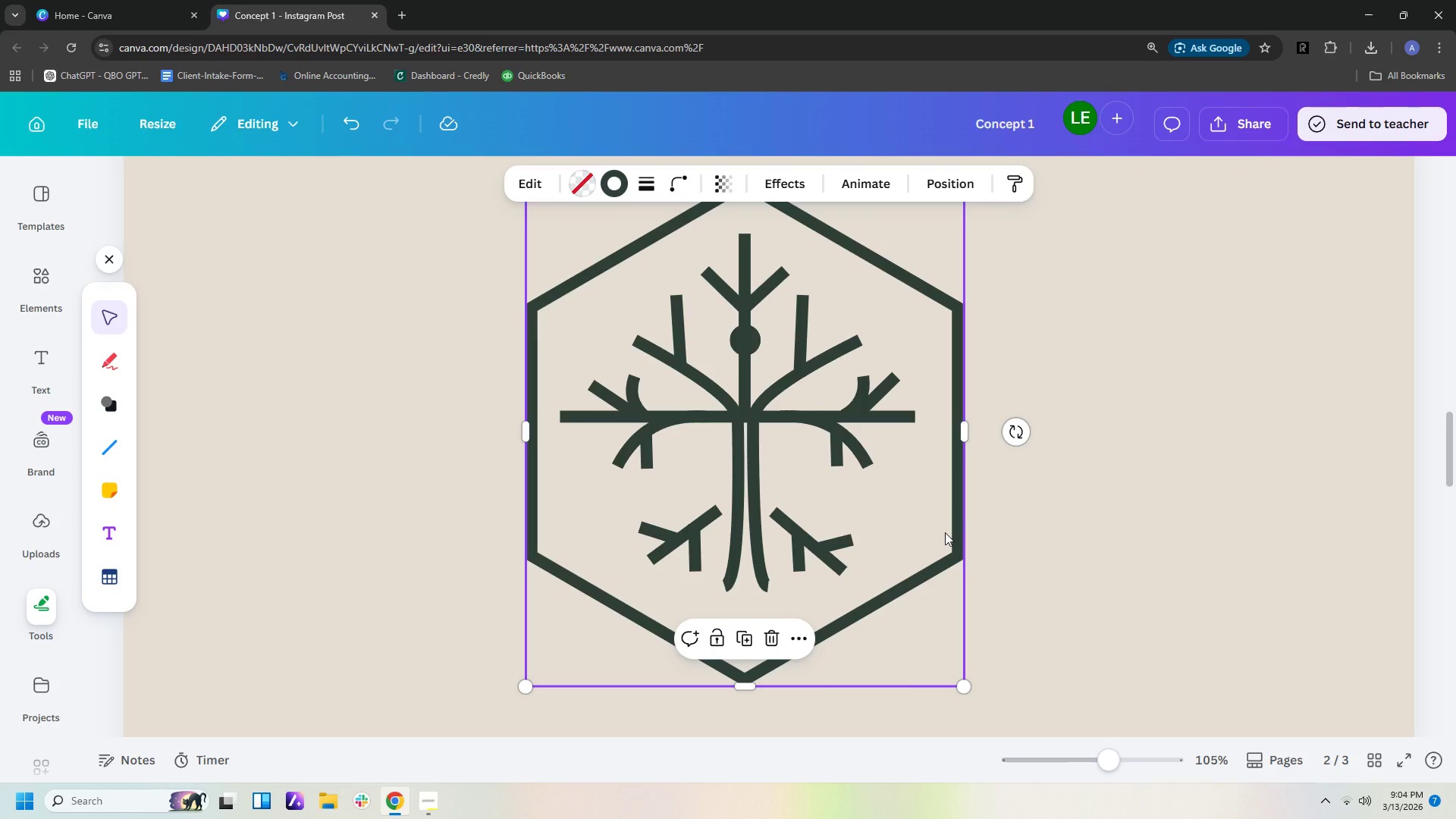 
left_click_drag(start_coordinate=[1139, 482], to_coordinate=[1136, 477])
 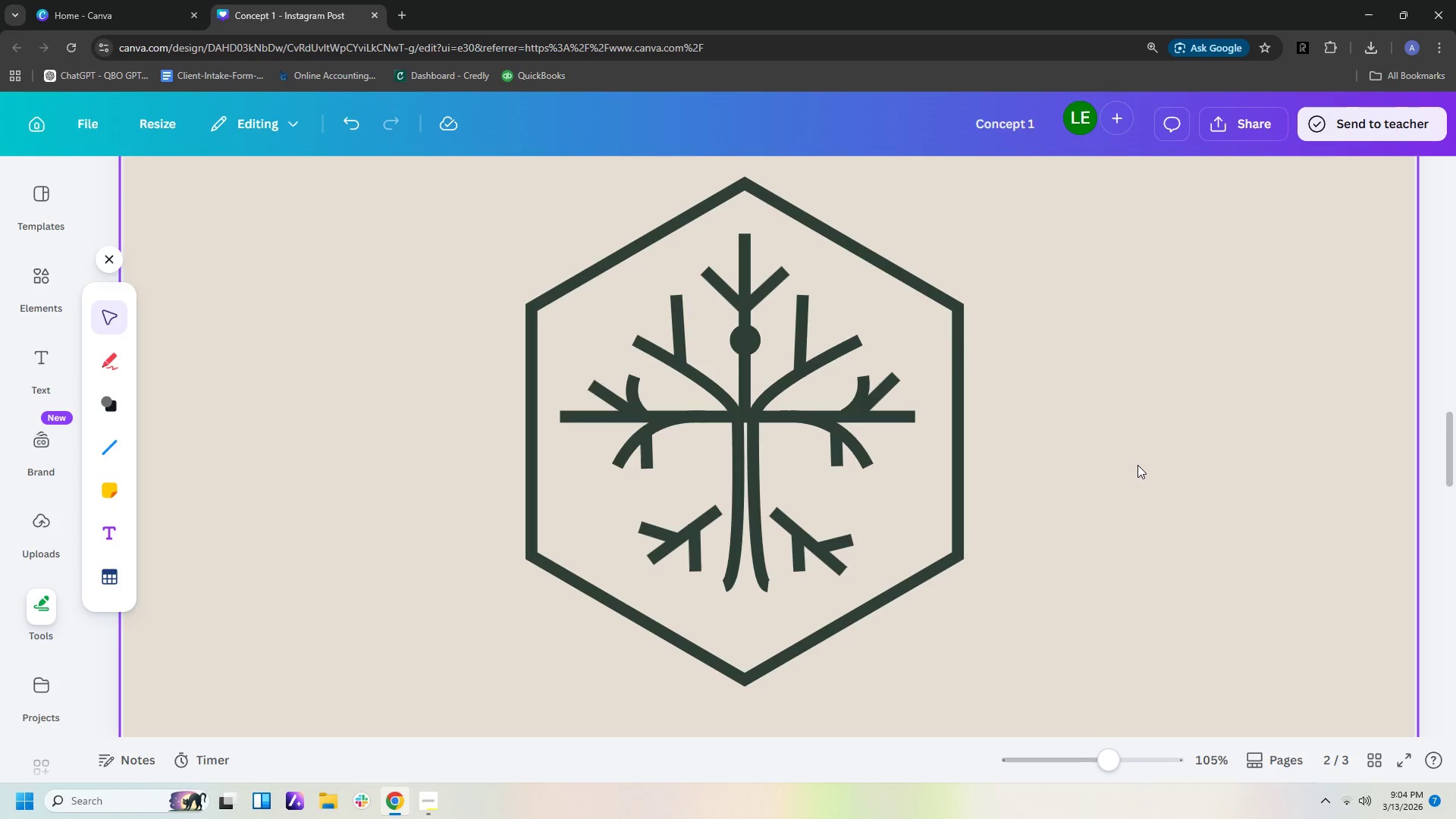 
hold_key(key=ControlLeft, duration=1.5)
hold_key(key=ControlLeft, duration=0.56)
scroll: coordinate [1141, 466], scroll_direction: down, amount: 7.0
 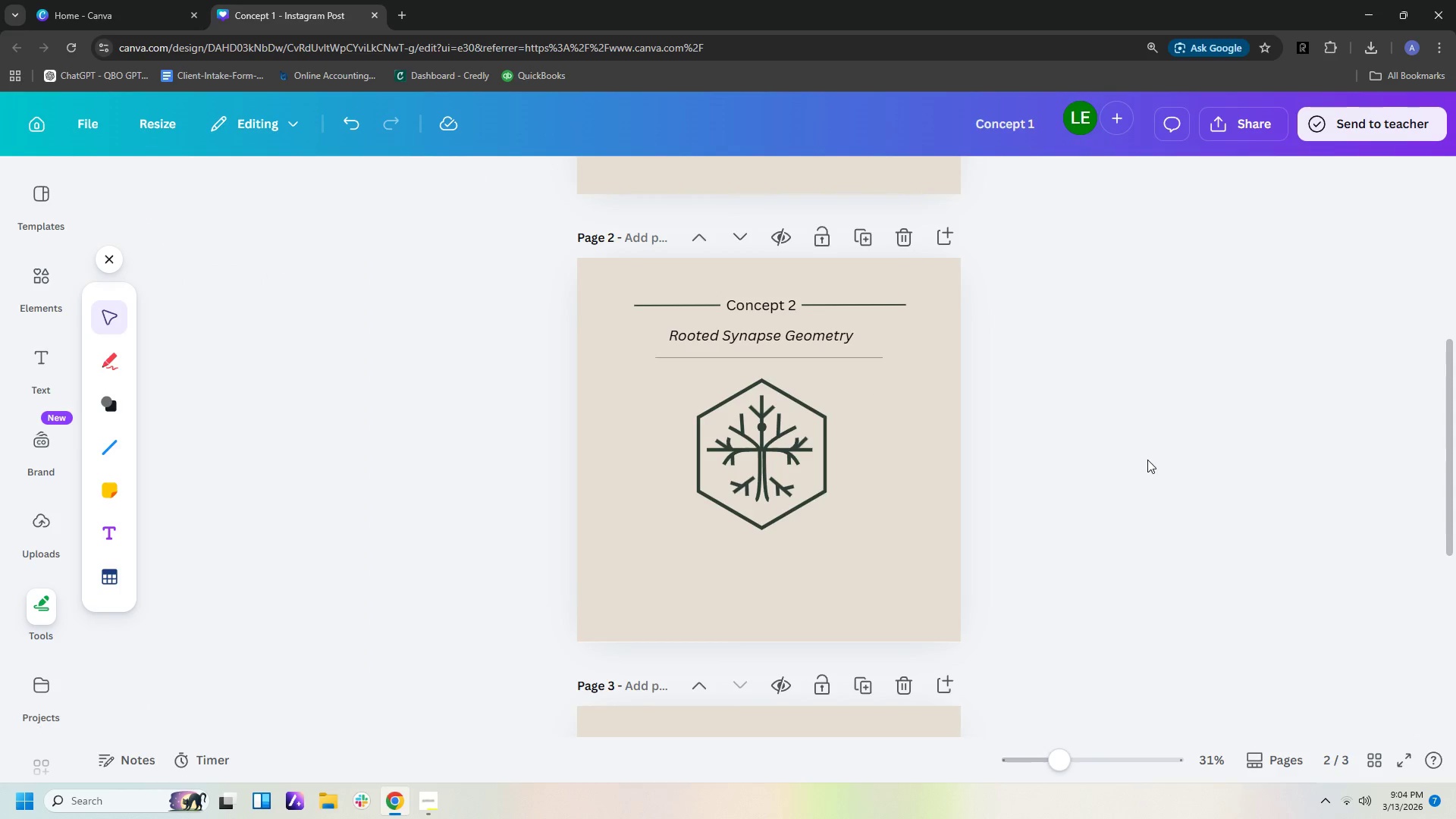 
wait(11.18)
 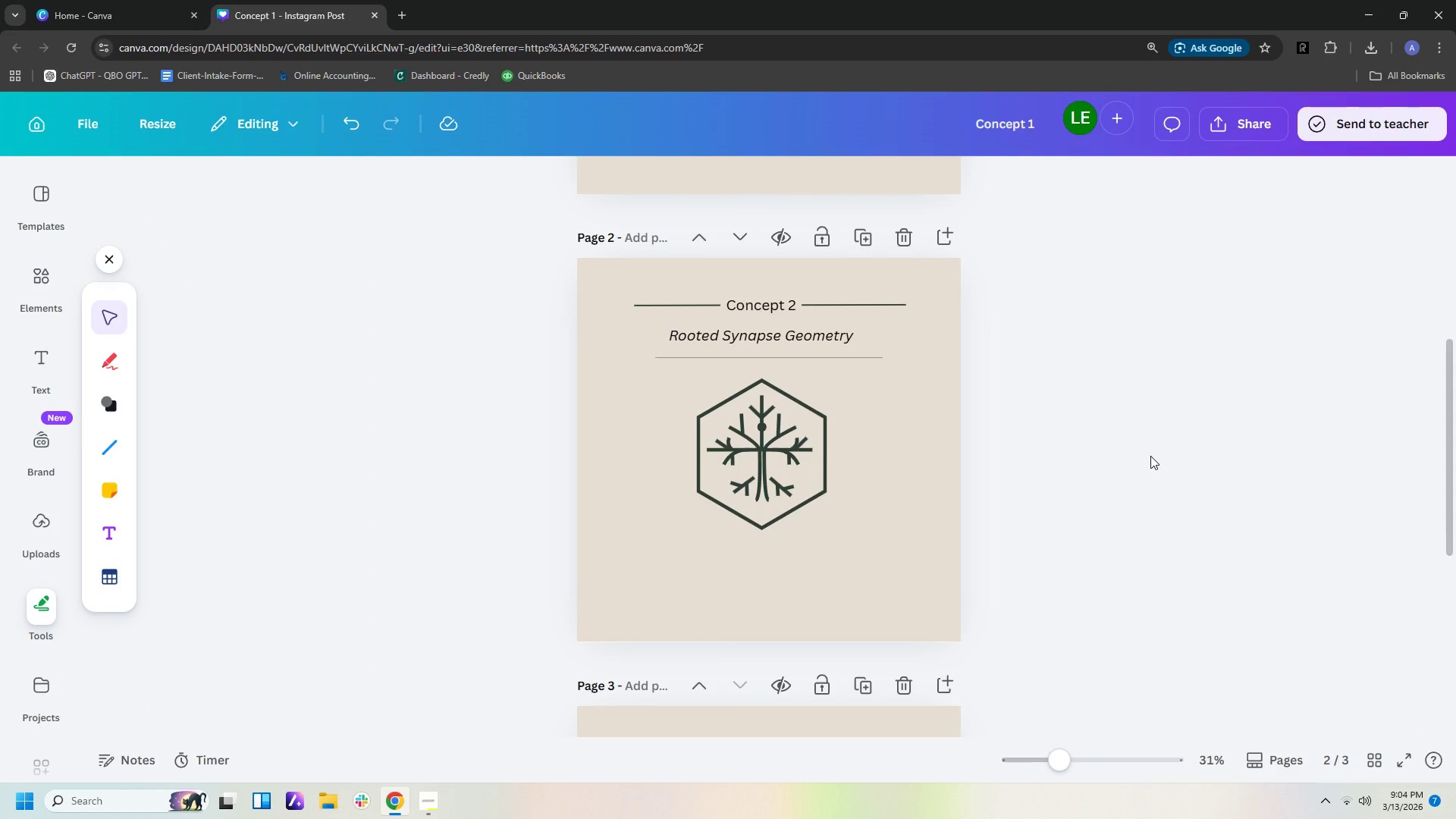 
hold_key(key=ControlLeft, duration=0.84)
scroll: coordinate [1112, 527], scroll_direction: up, amount: 7.0
 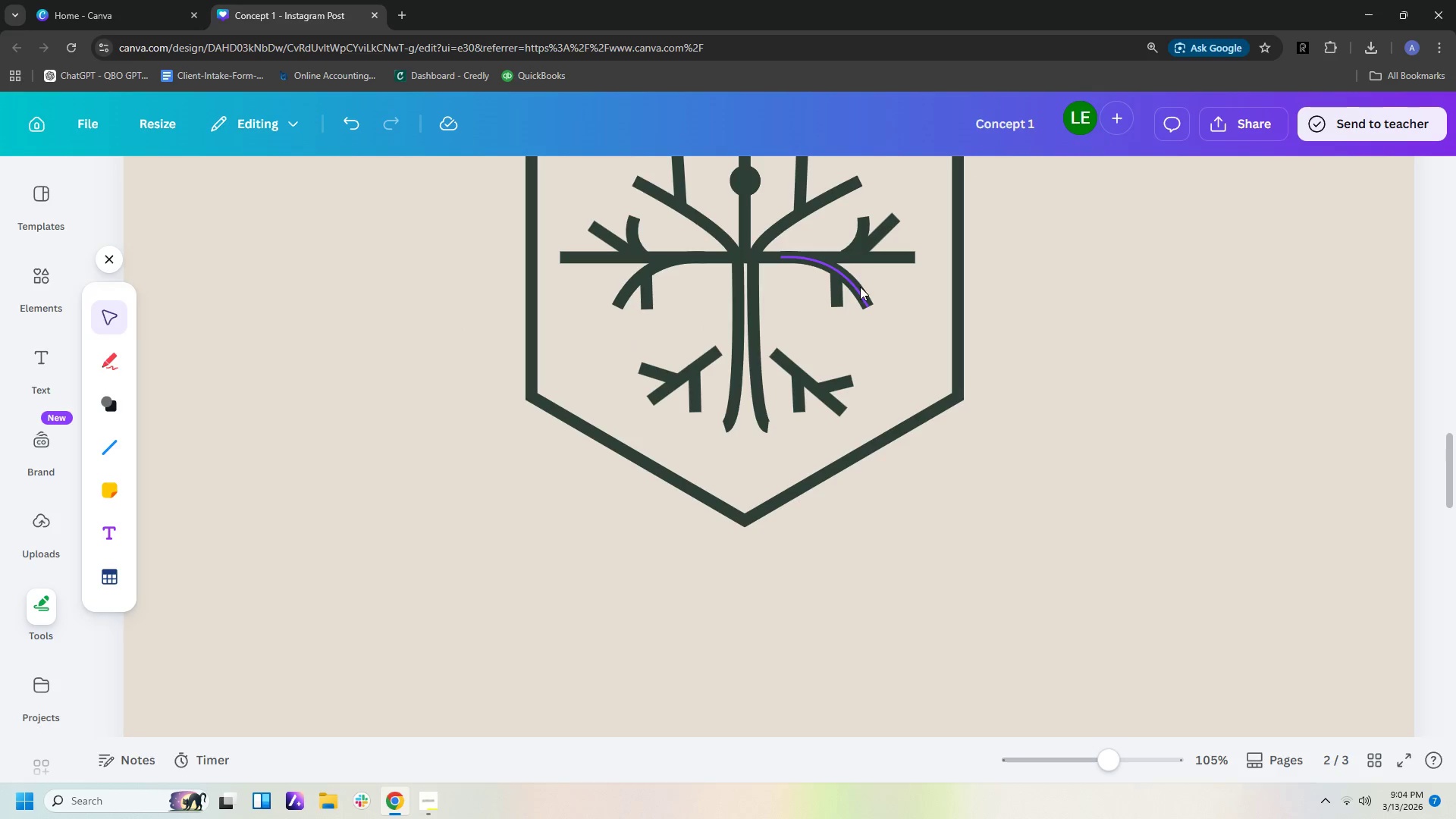 
left_click([852, 284])
 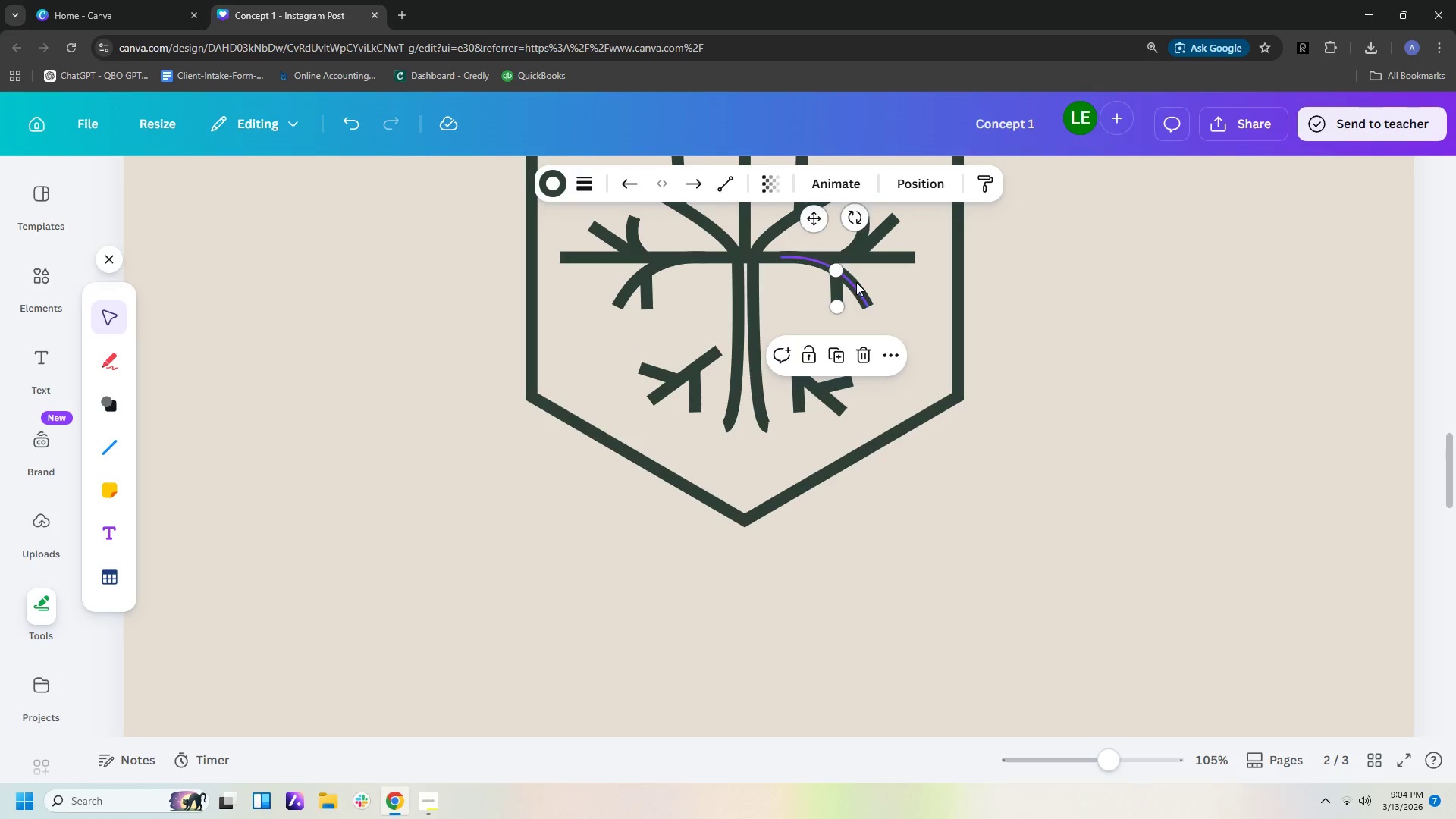 
left_click([856, 282])
 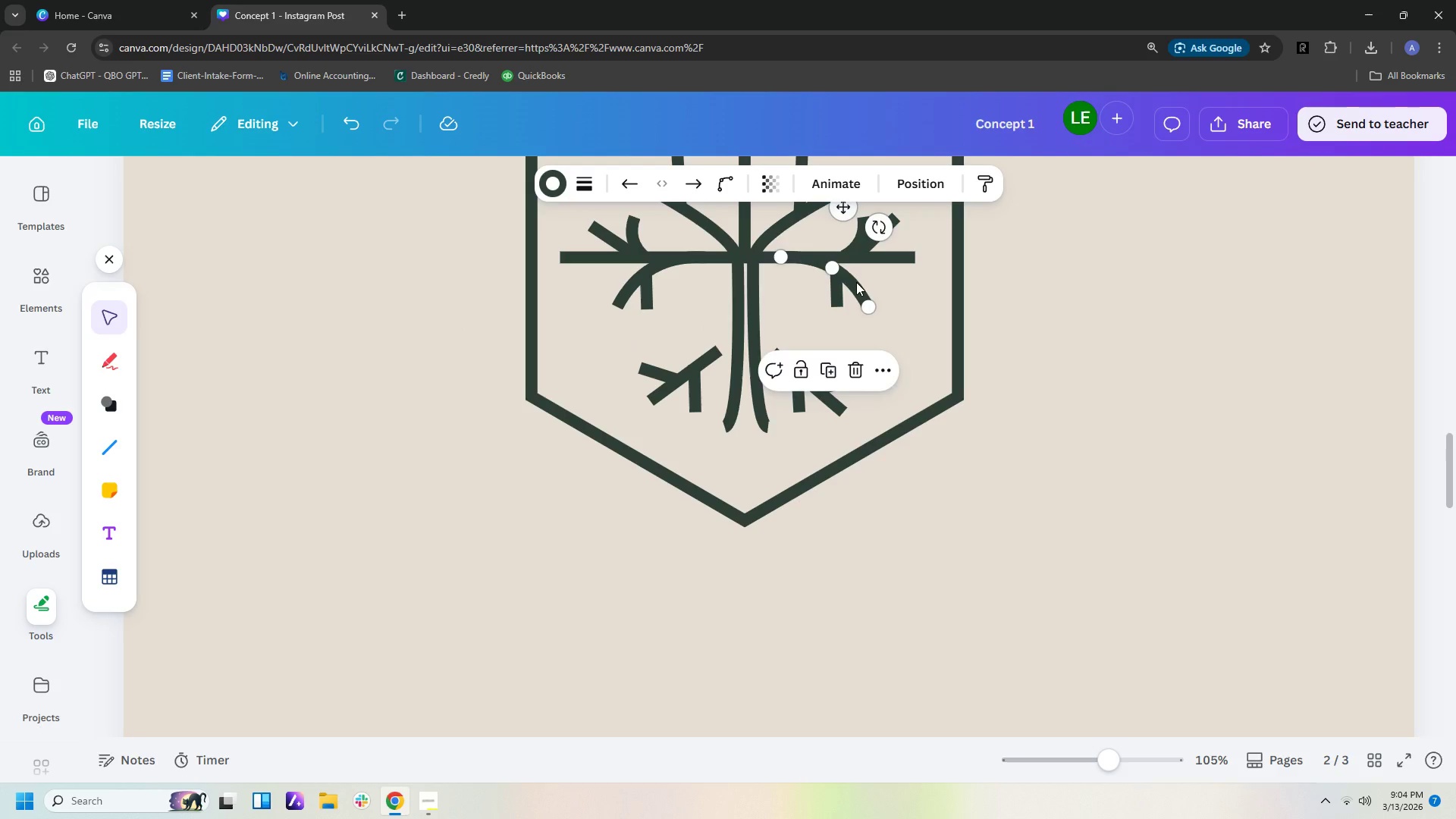 
key(ArrowLeft)
 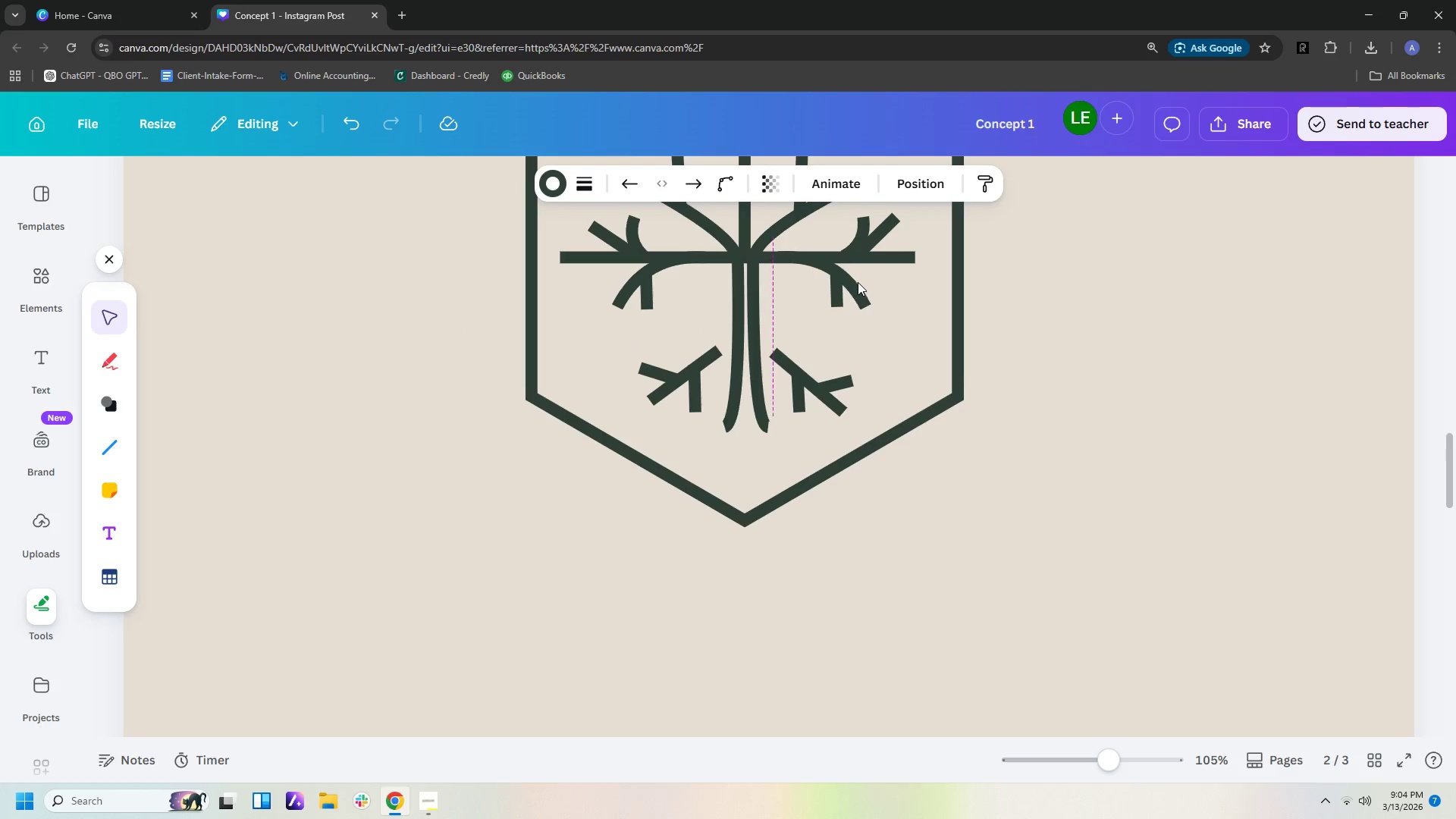 
key(ArrowLeft)
 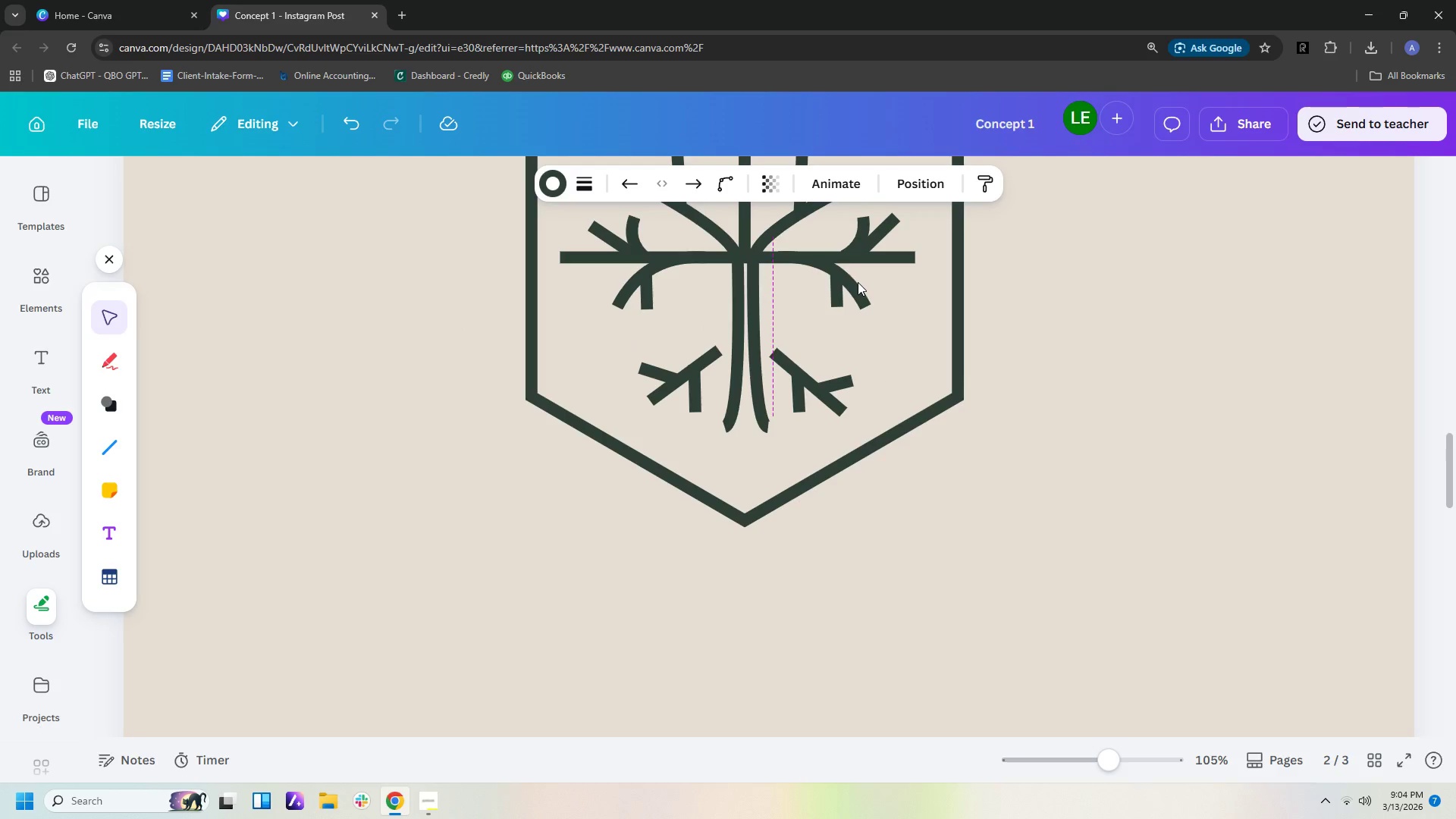 
key(ArrowLeft)
 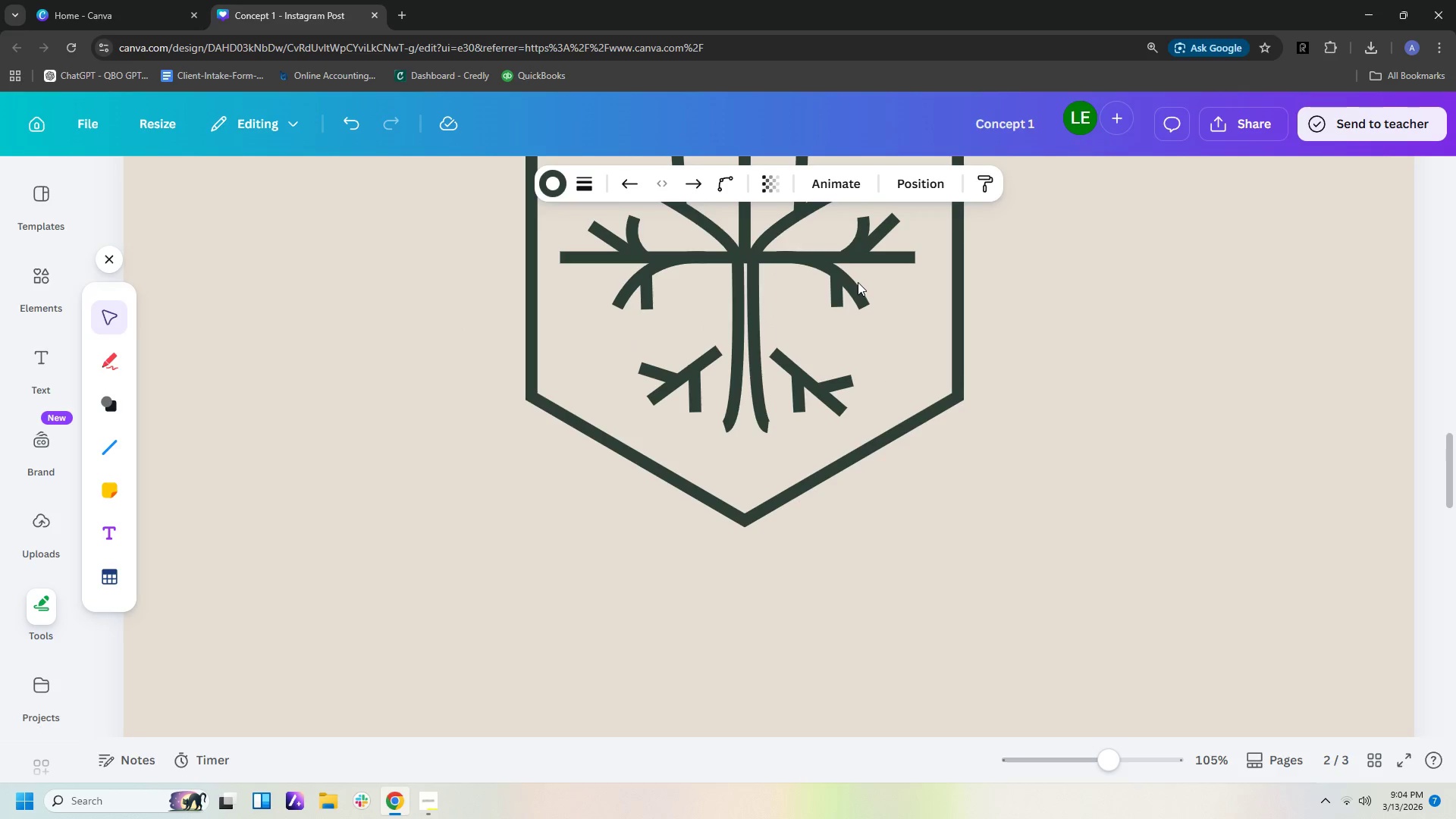 
key(ArrowLeft)
 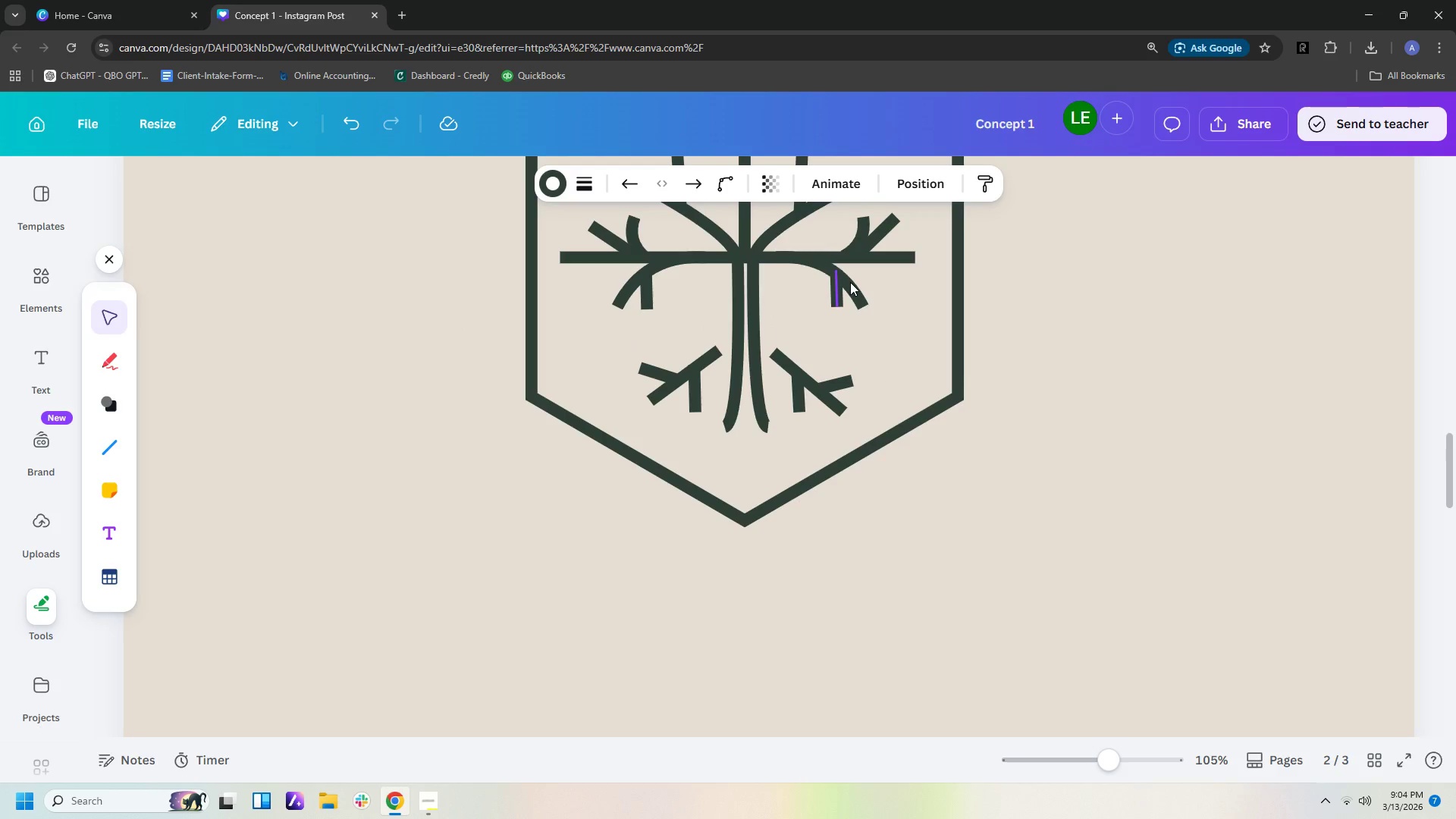 
key(ArrowDown)
 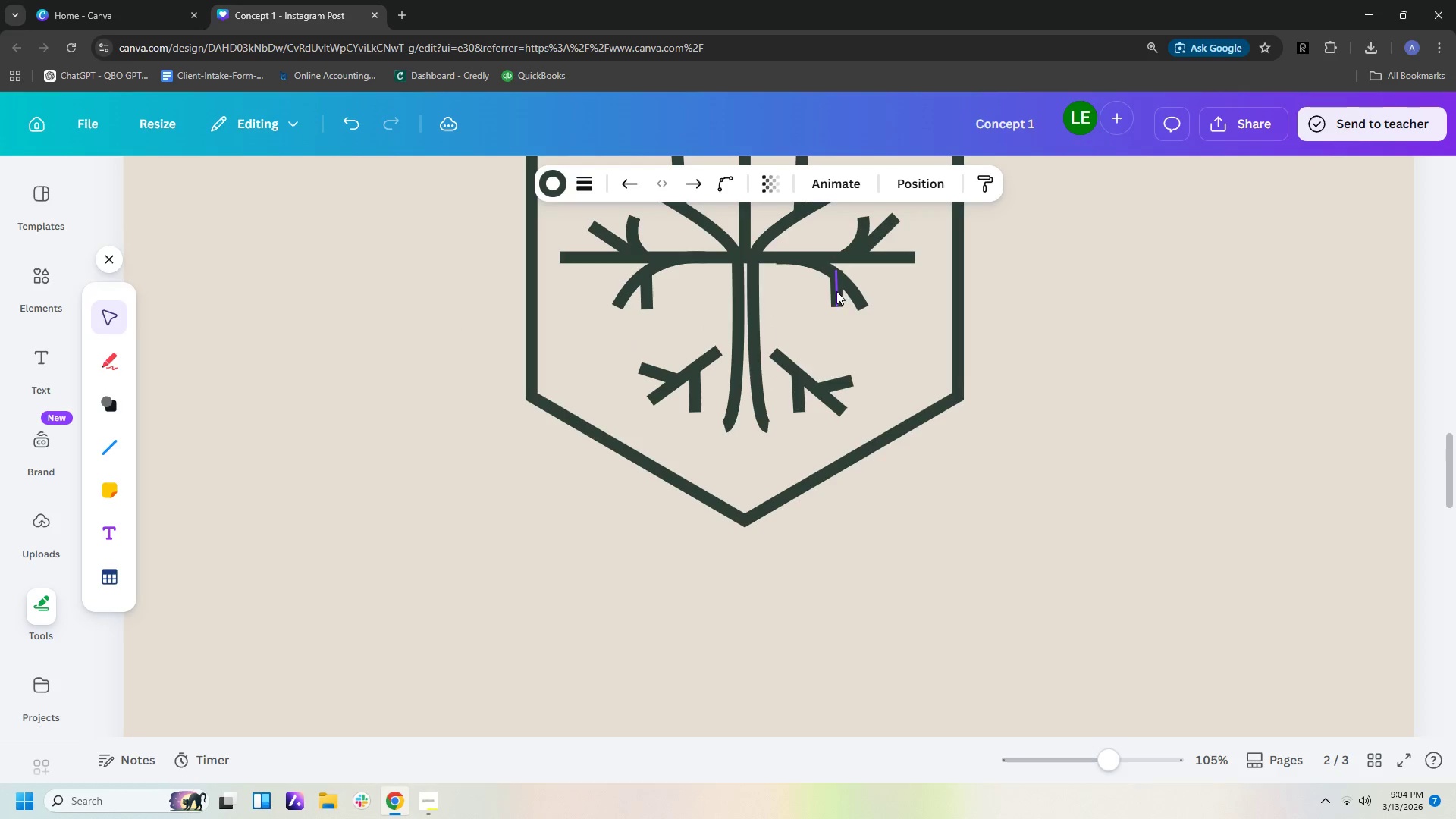 
left_click([836, 291])
 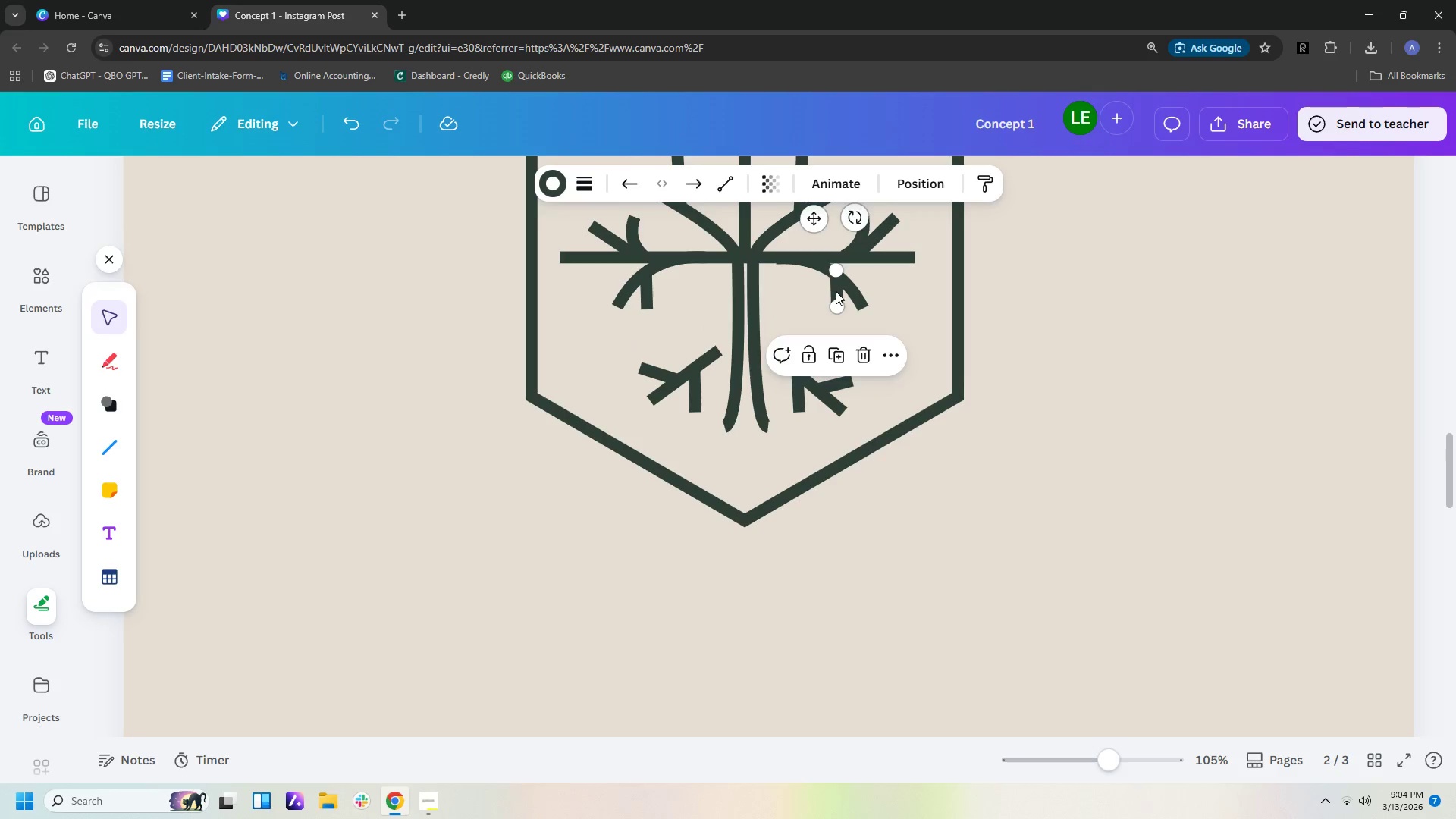 
key(ArrowLeft)
 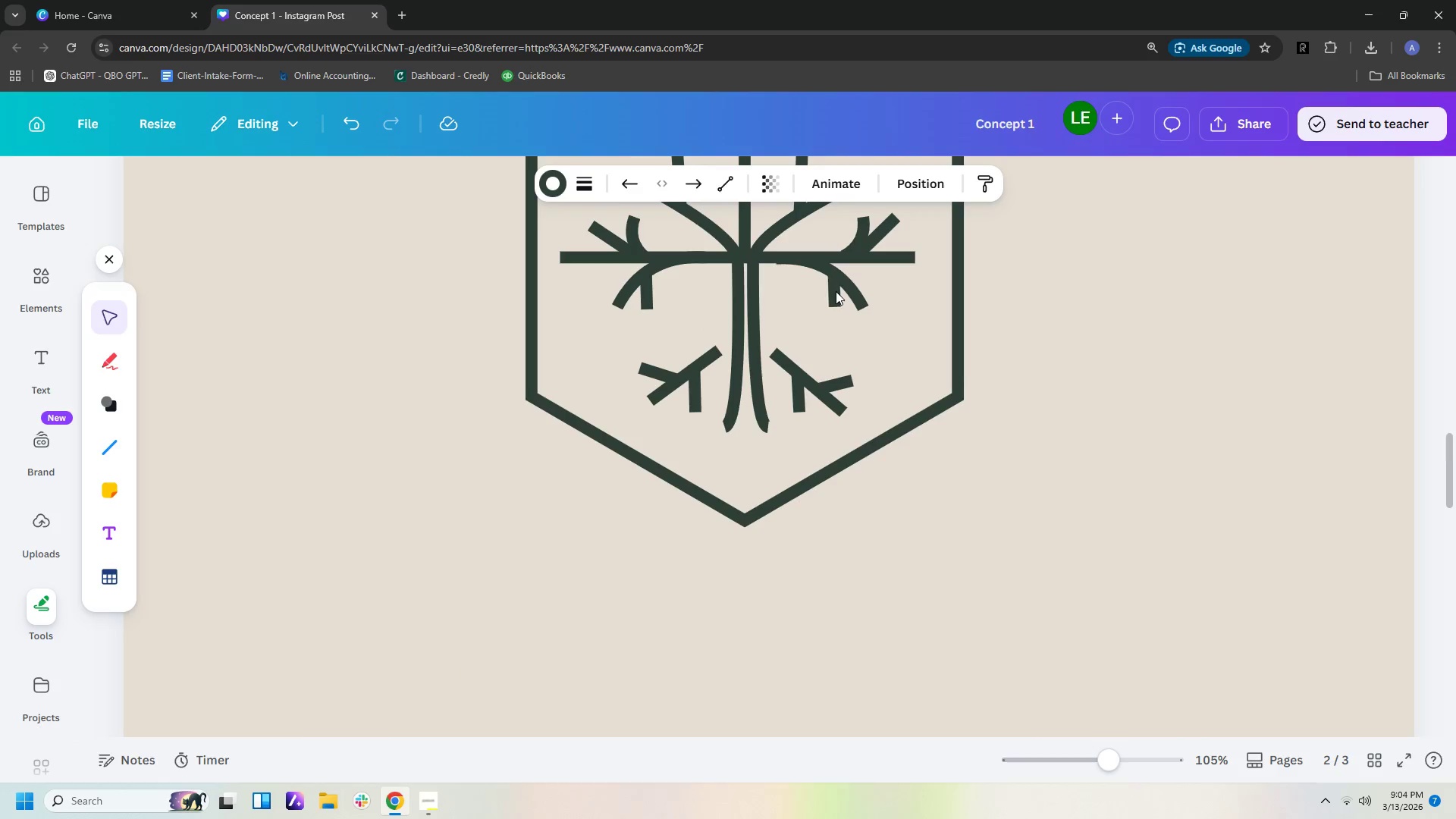 
key(ArrowLeft)
 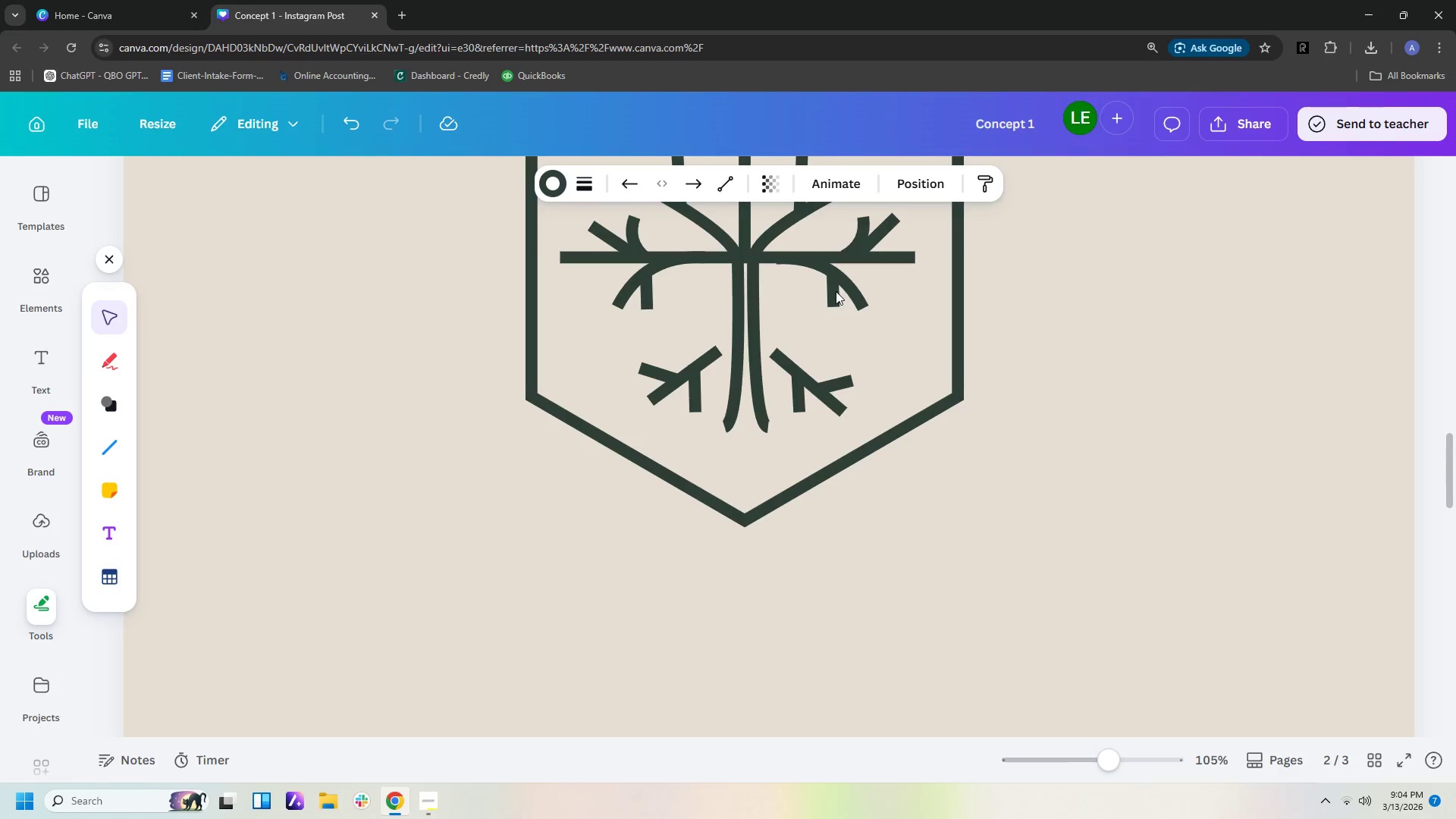 
key(ArrowLeft)
 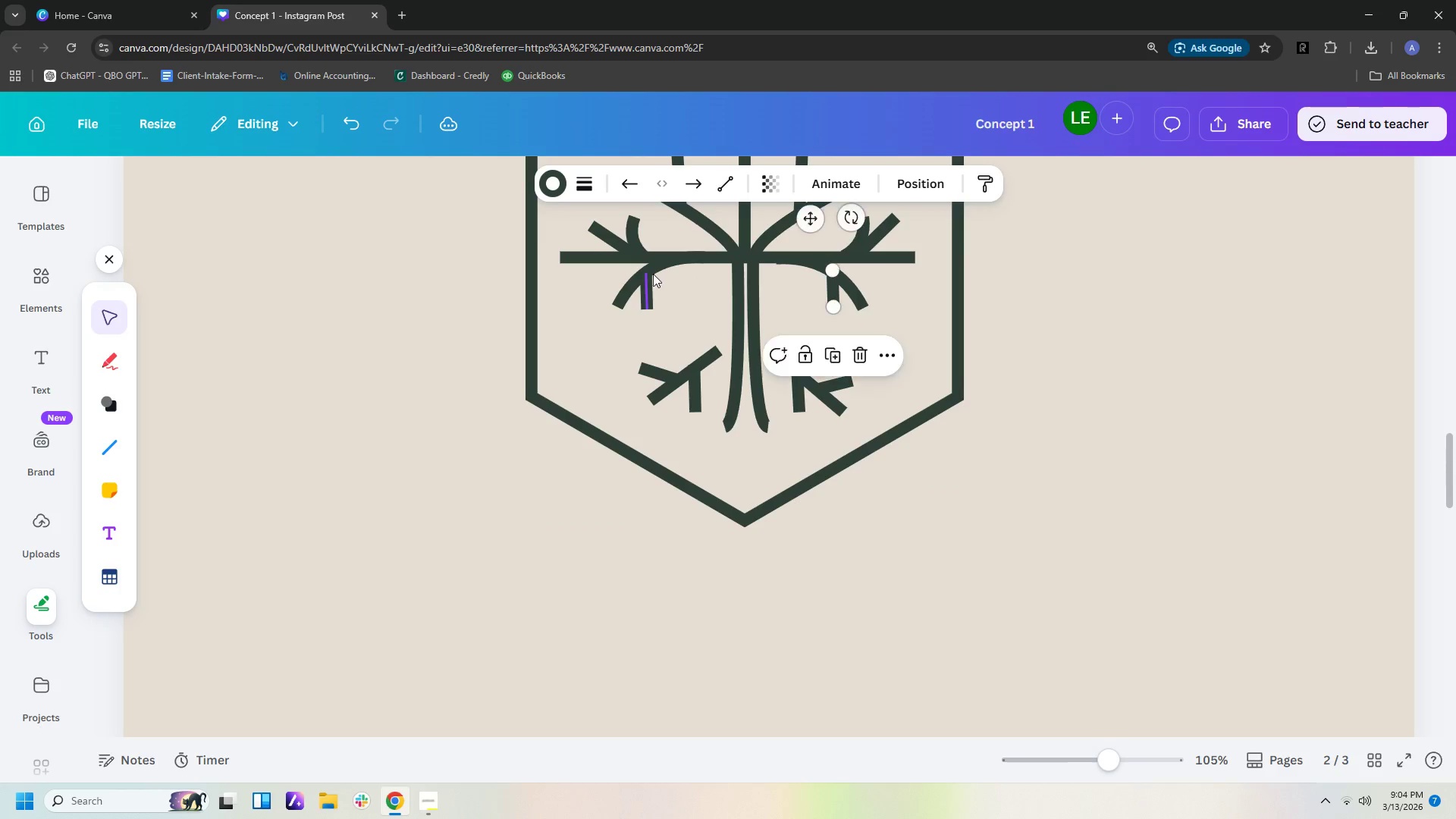 
left_click([654, 270])
 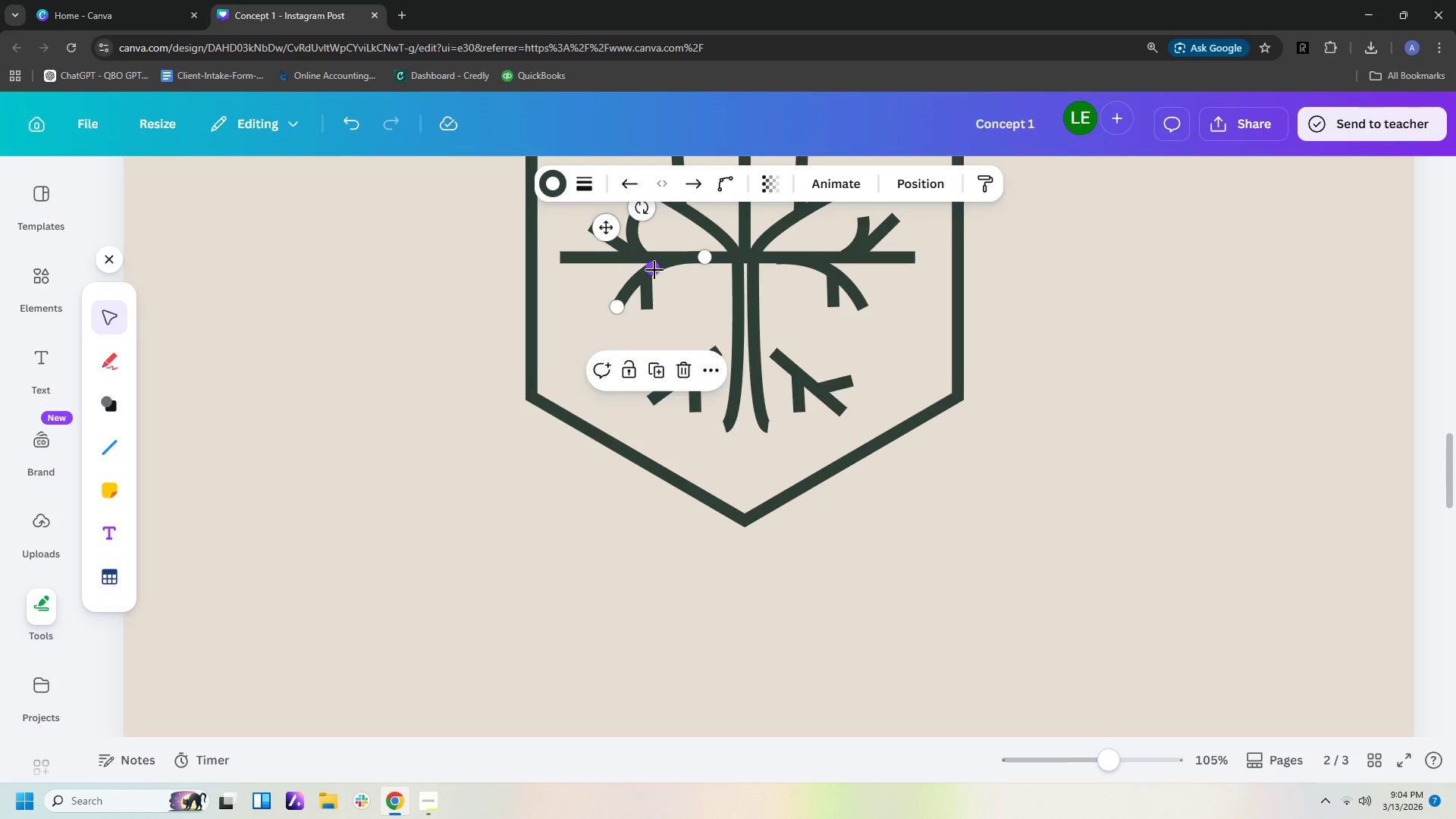 
key(ArrowDown)
 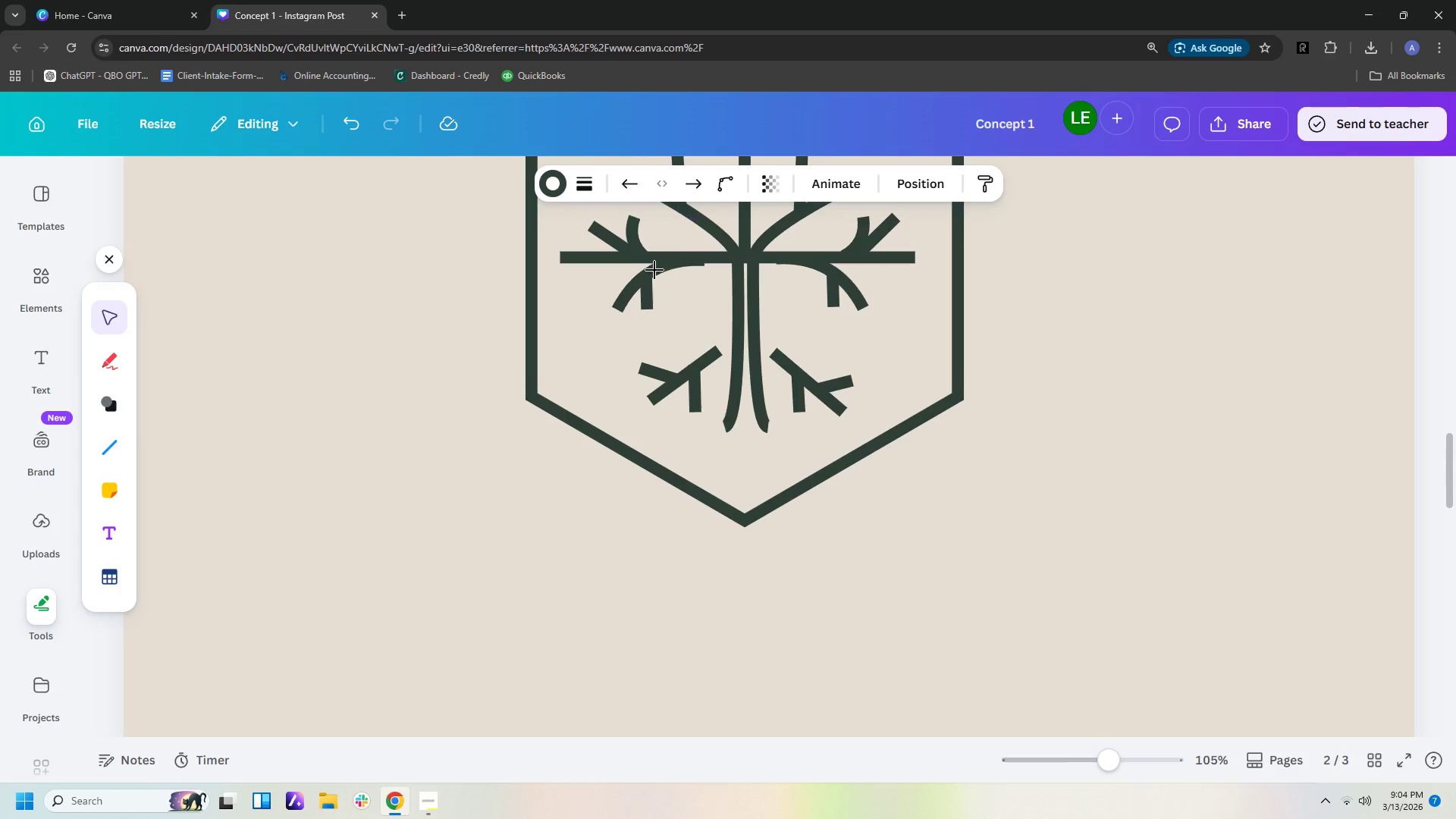 
key(ArrowDown)
 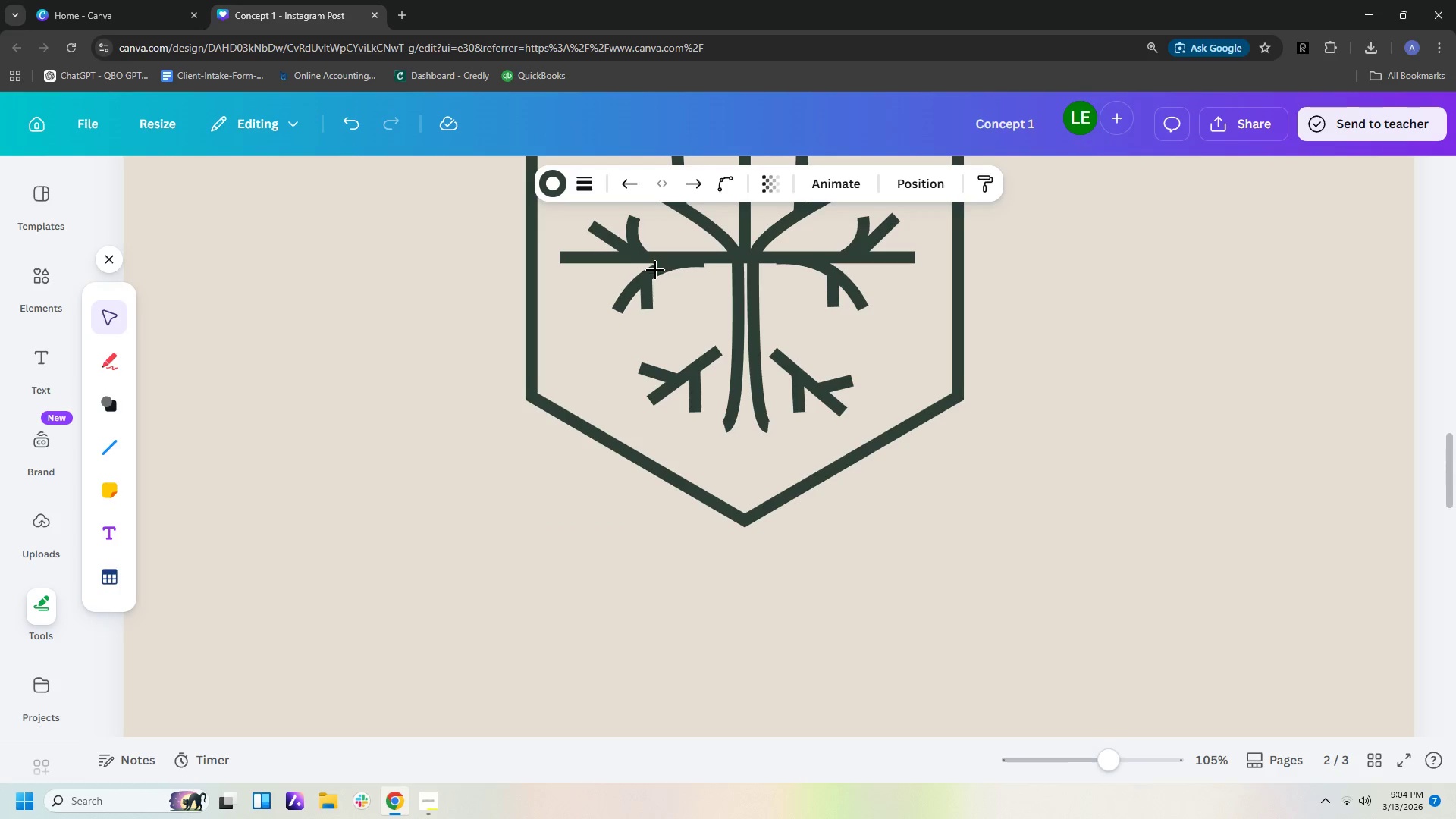 
key(ArrowDown)
 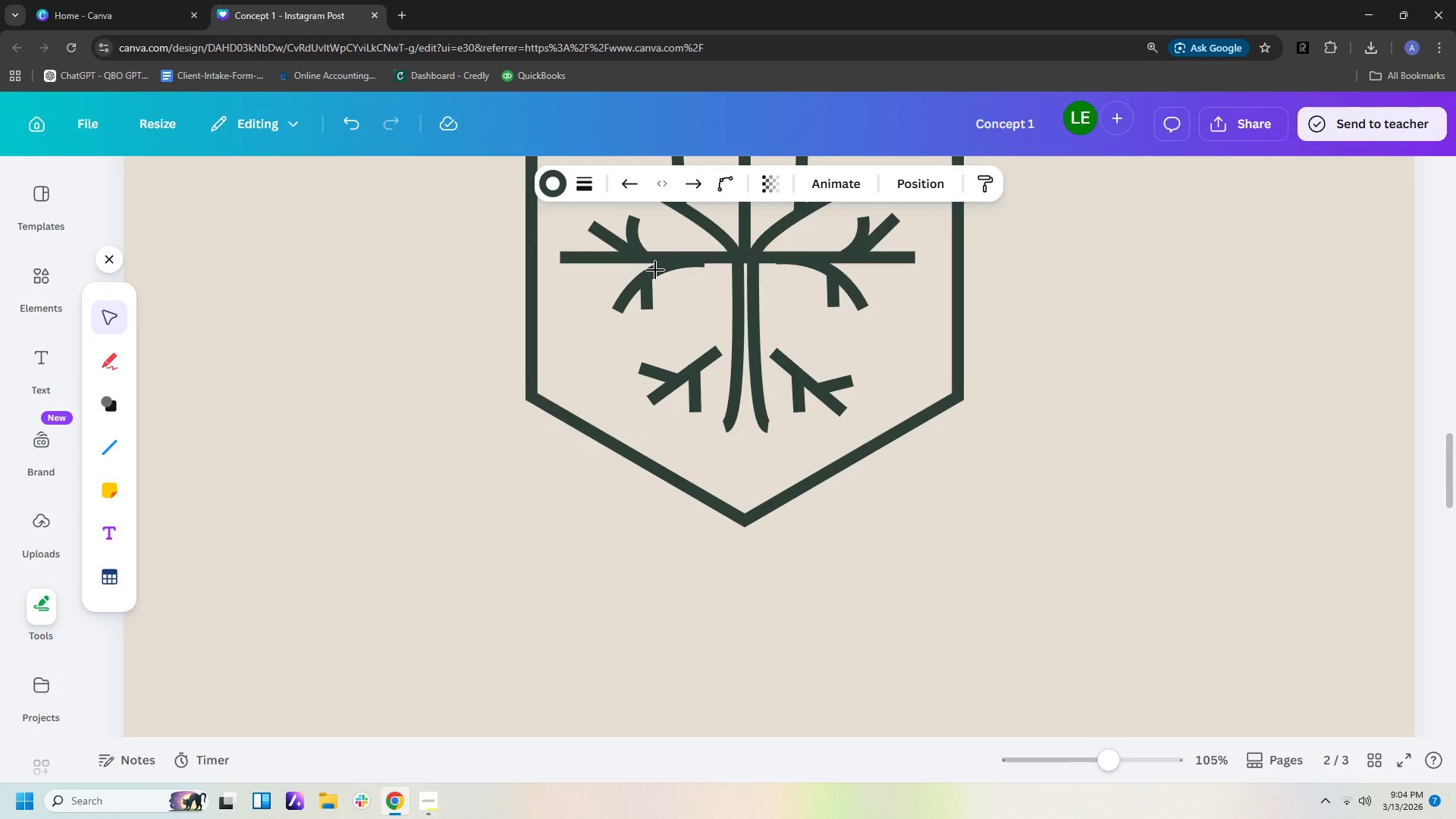 
key(ArrowUp)
 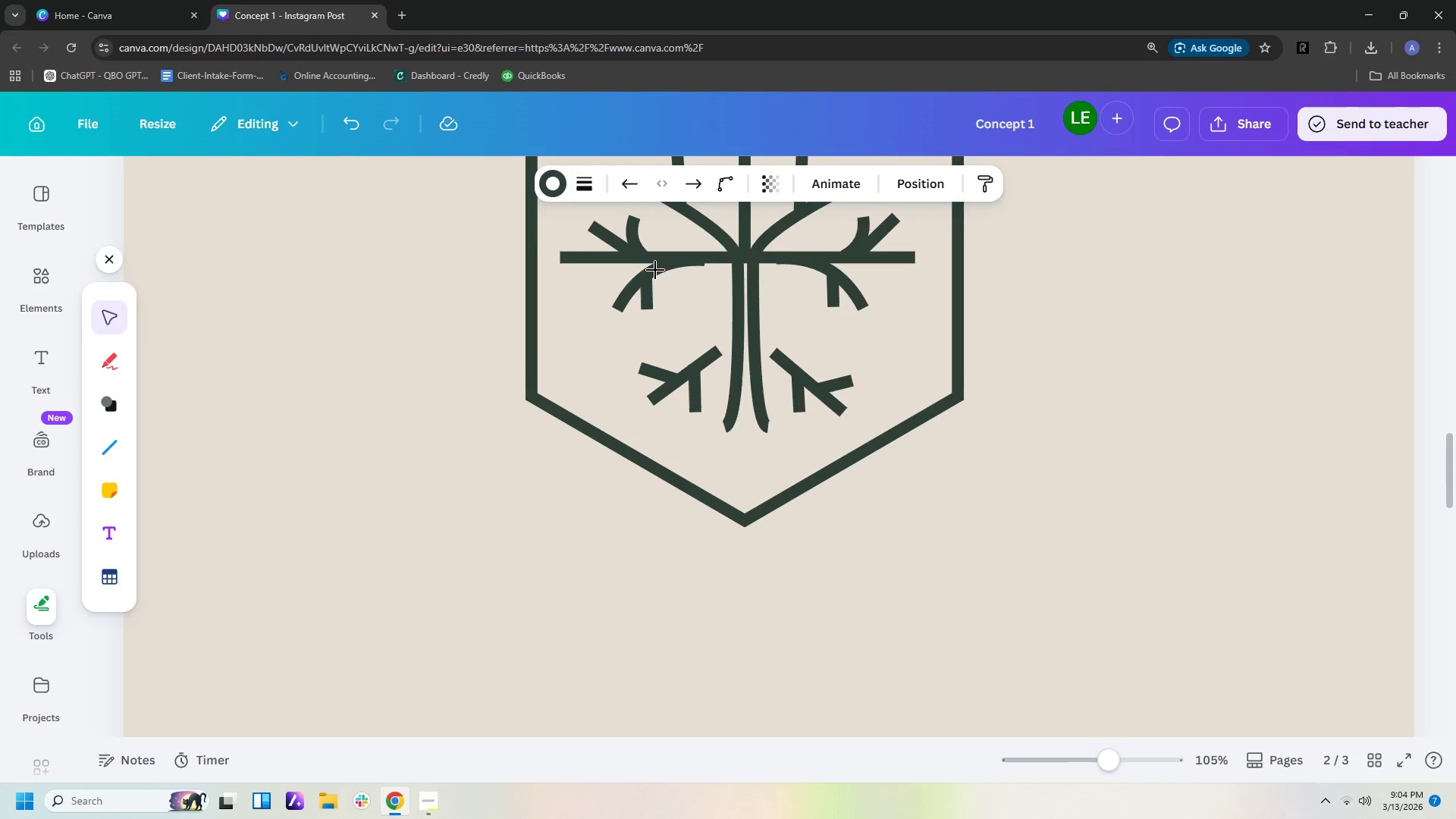 
key(ArrowUp)
 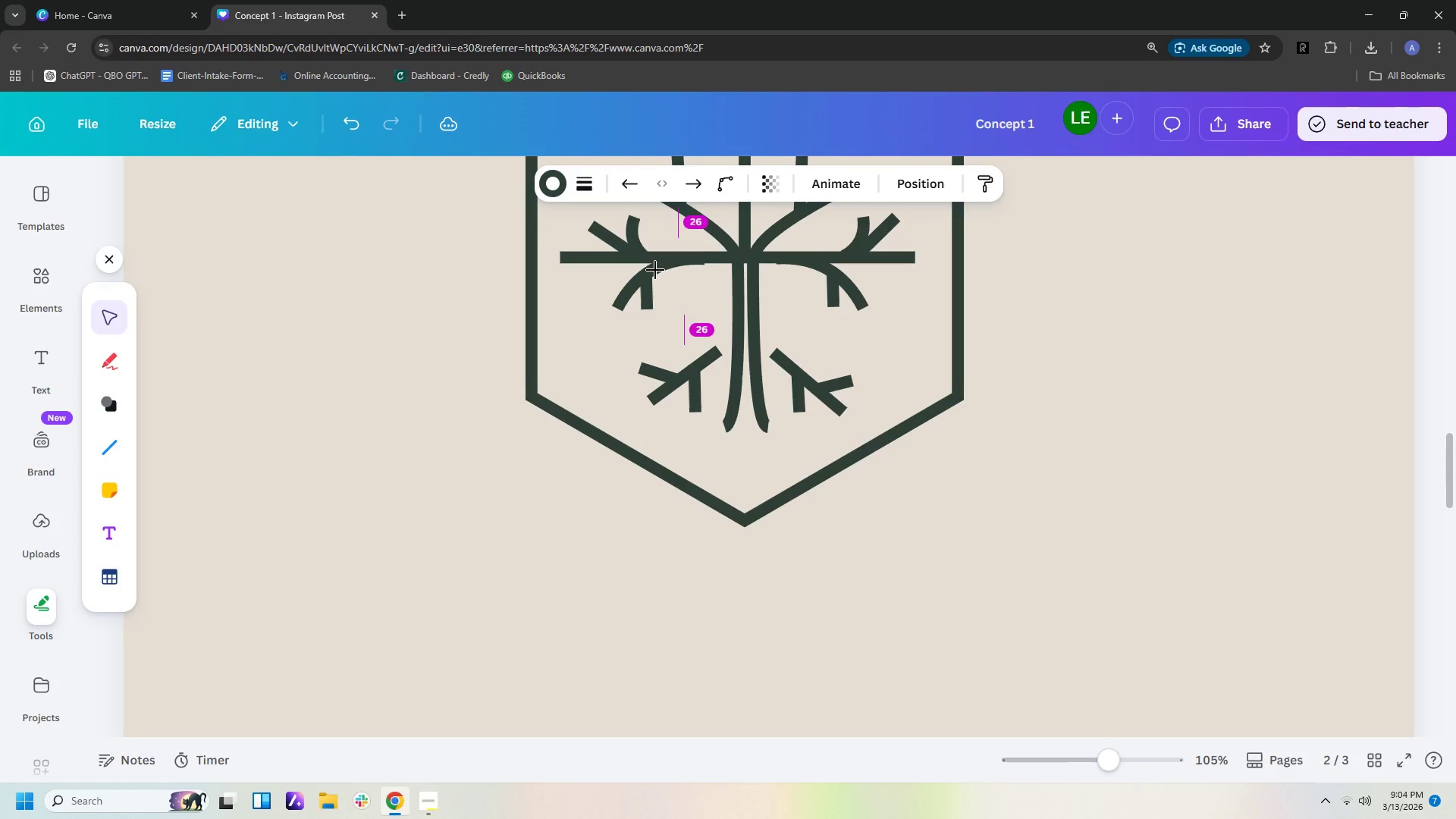 
key(ArrowUp)
 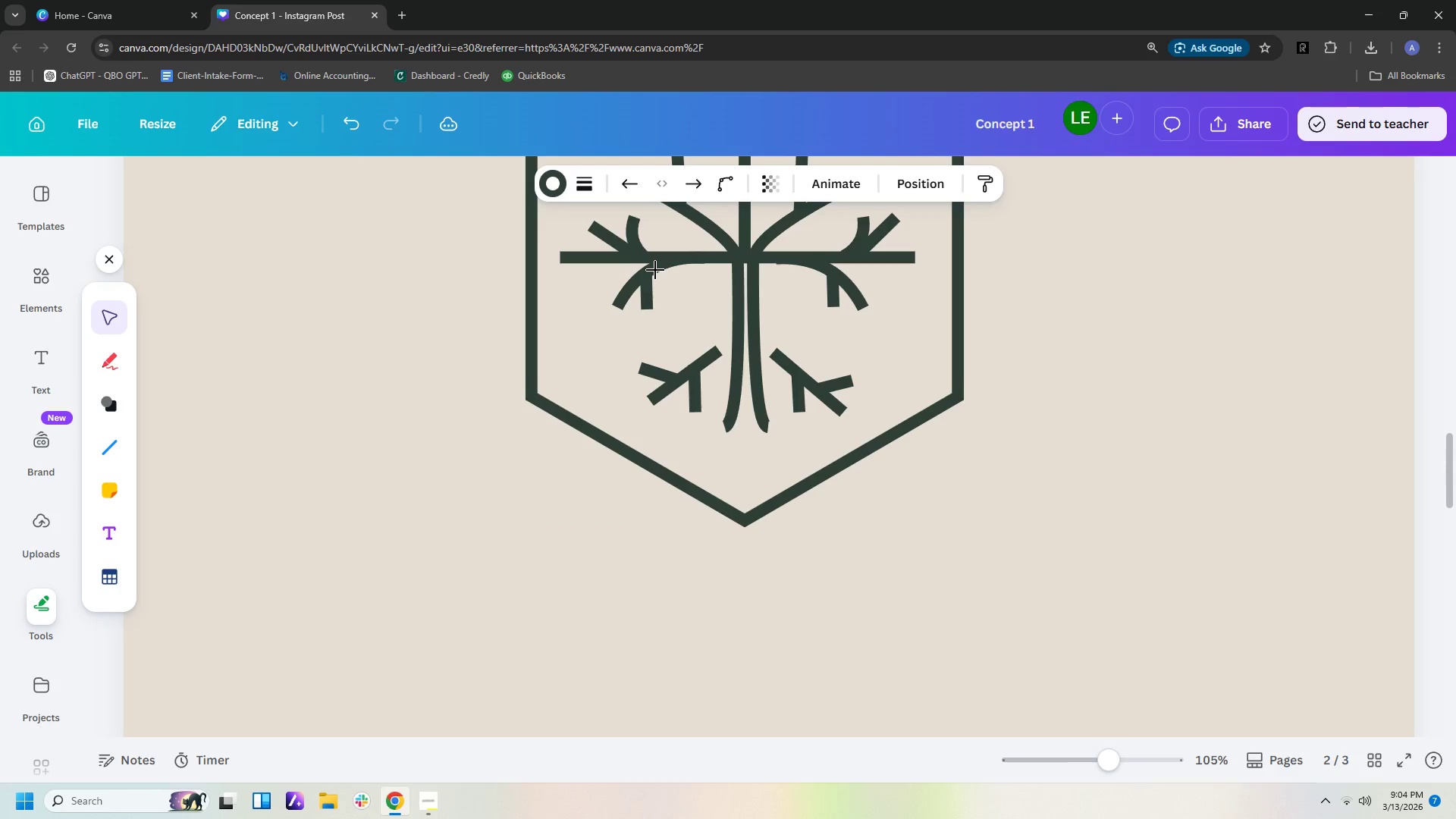 
key(ArrowRight)
 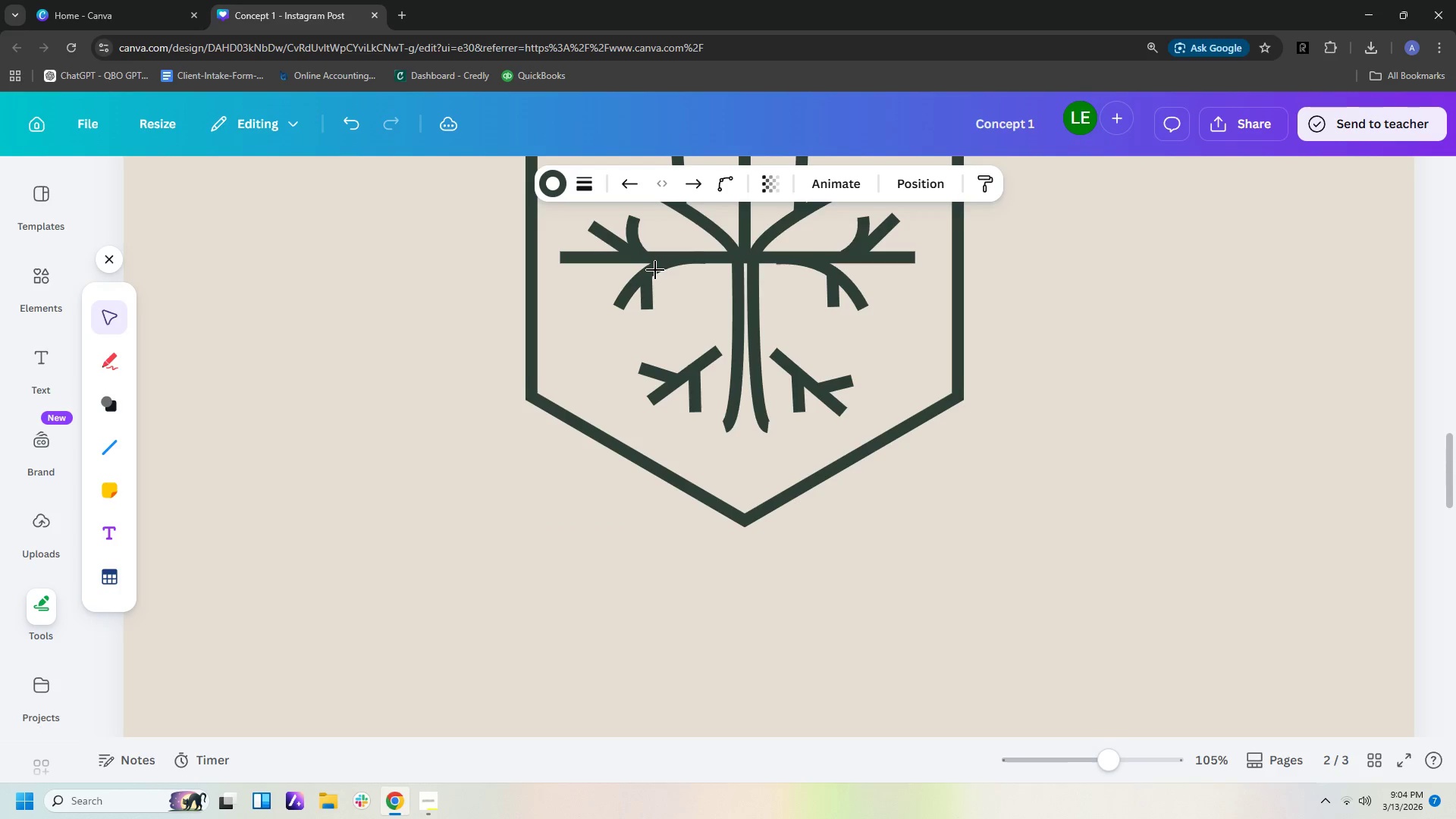 
key(ArrowRight)
 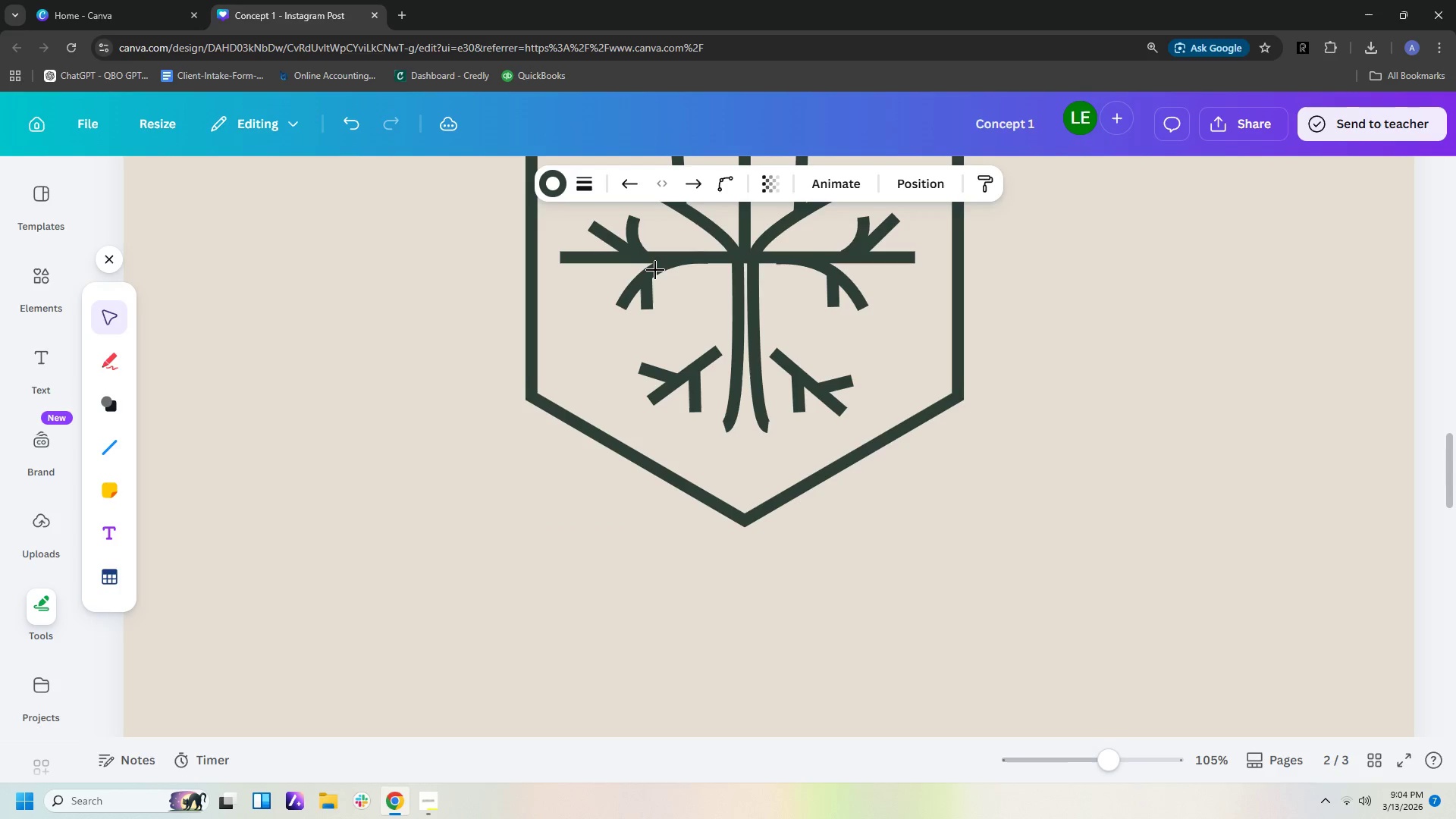 
key(ArrowRight)
 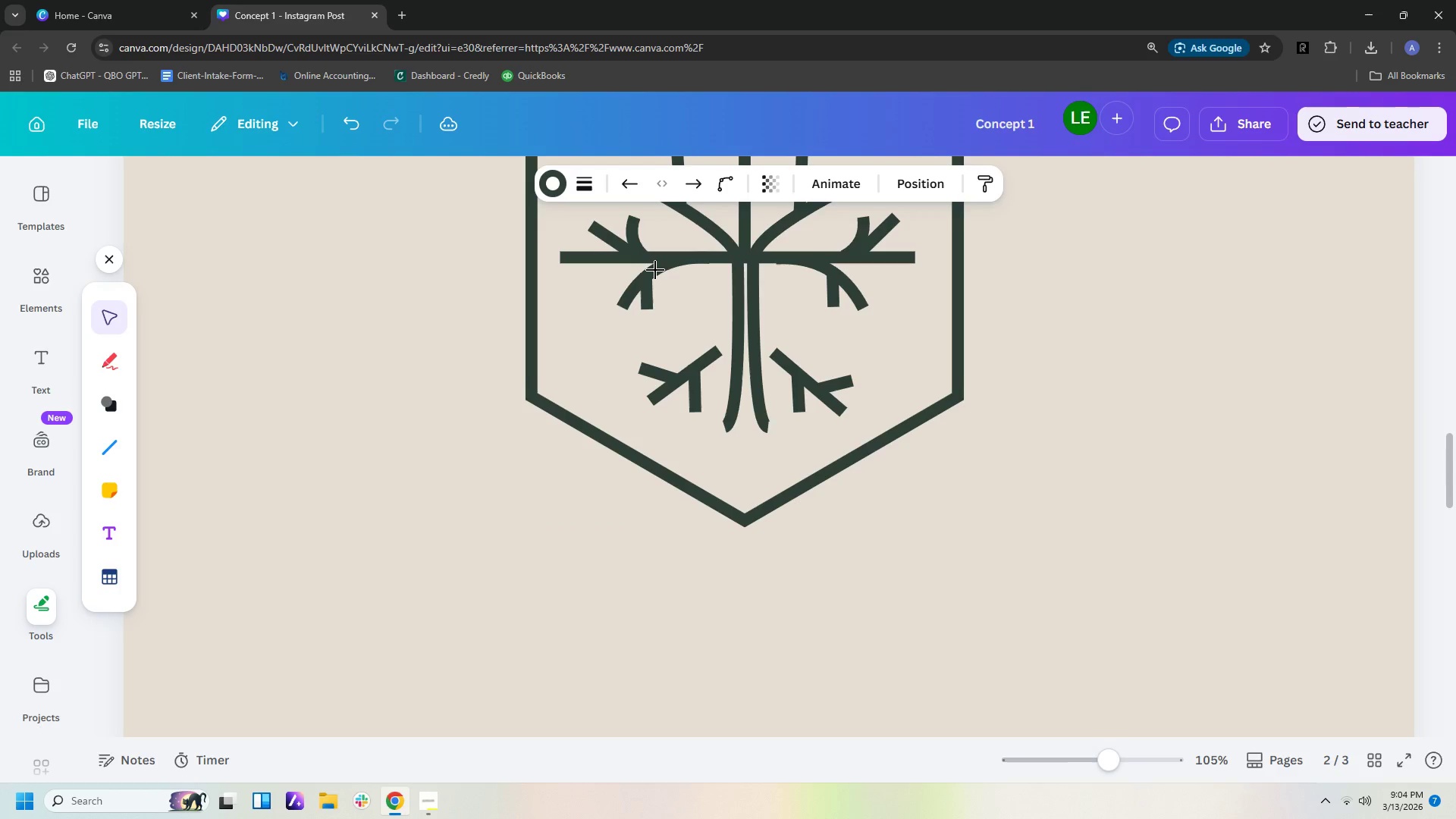 
key(ArrowRight)
 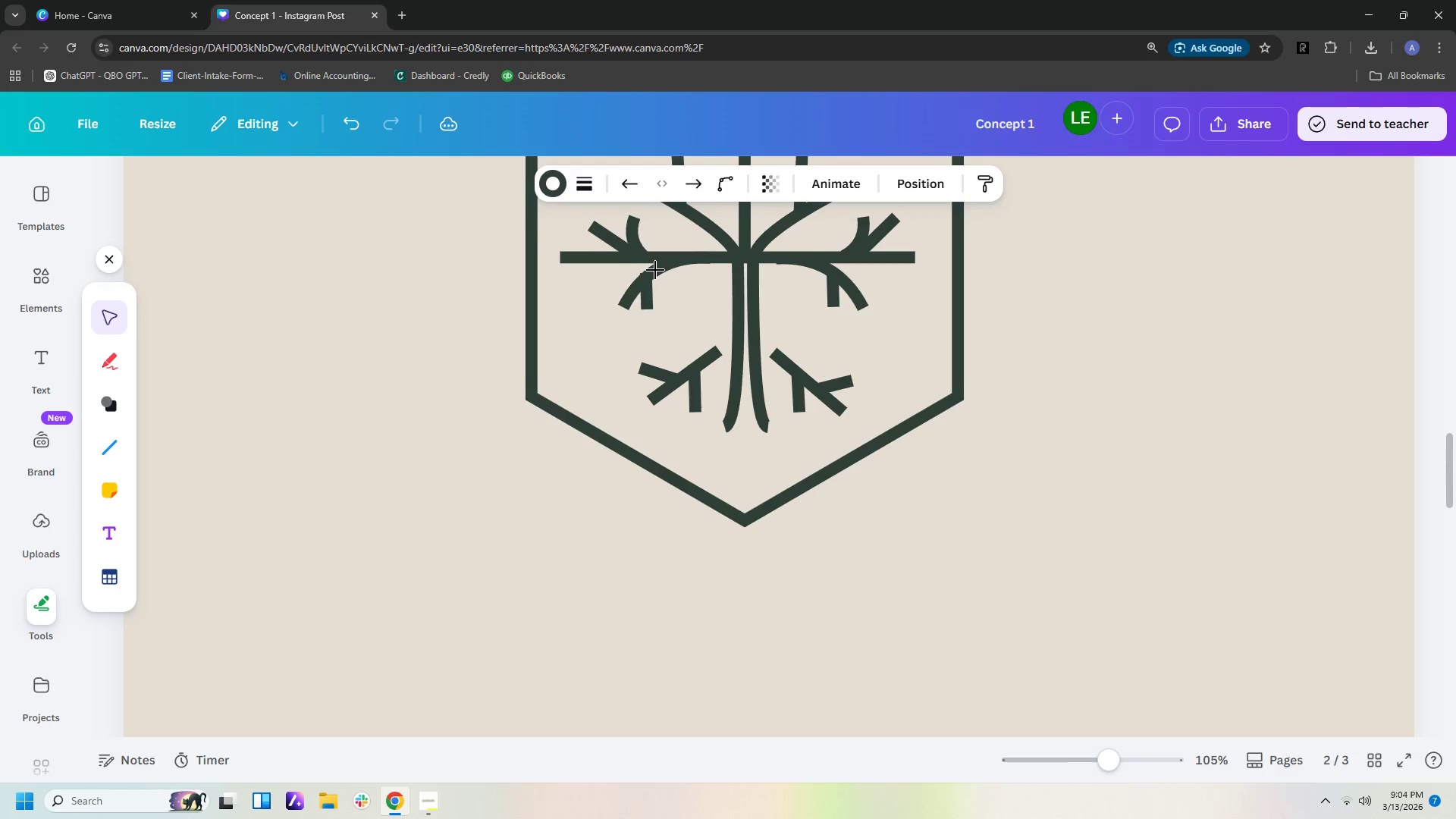 
key(ArrowRight)
 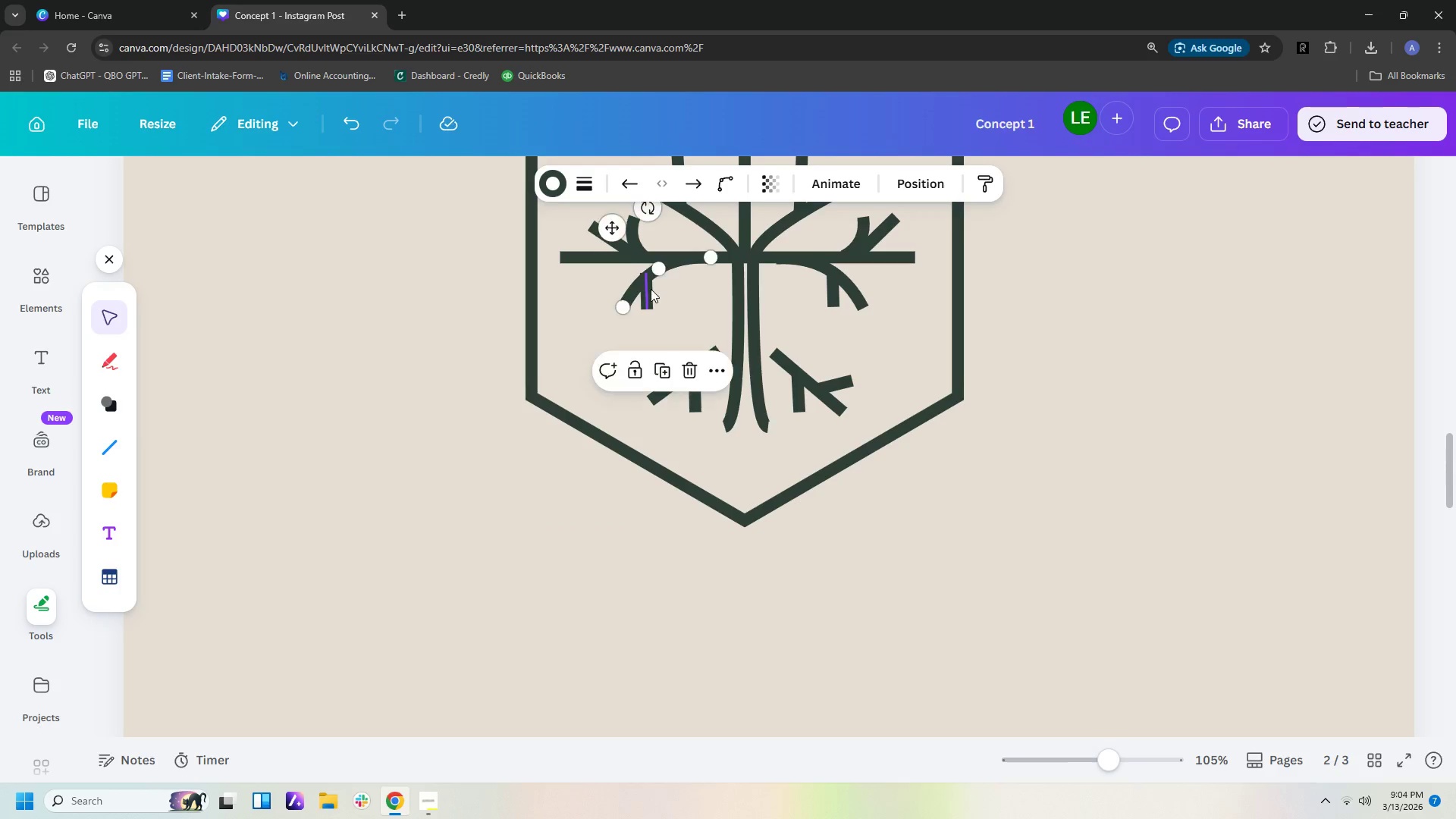 
key(ArrowRight)
 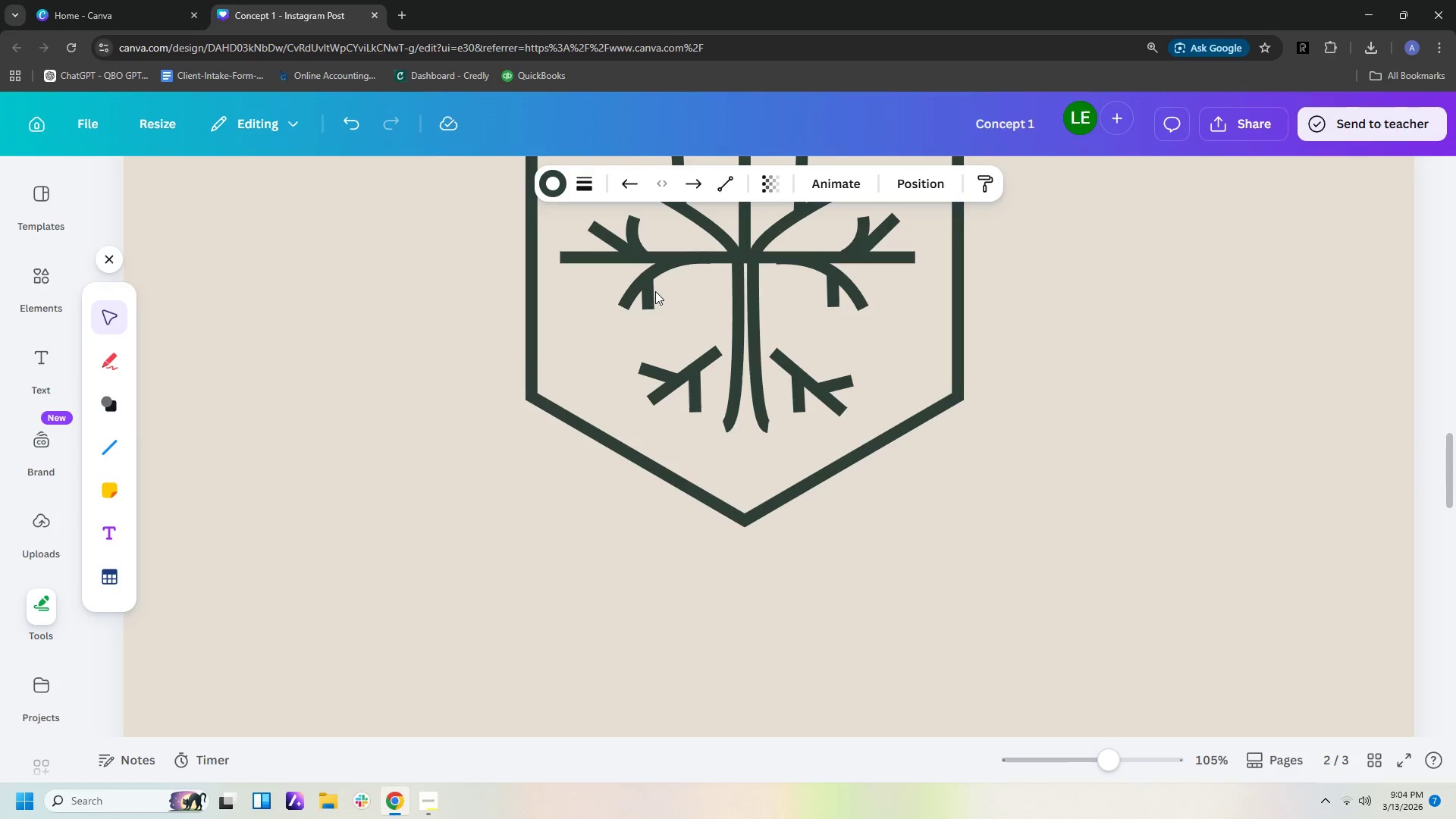 
key(ArrowRight)
 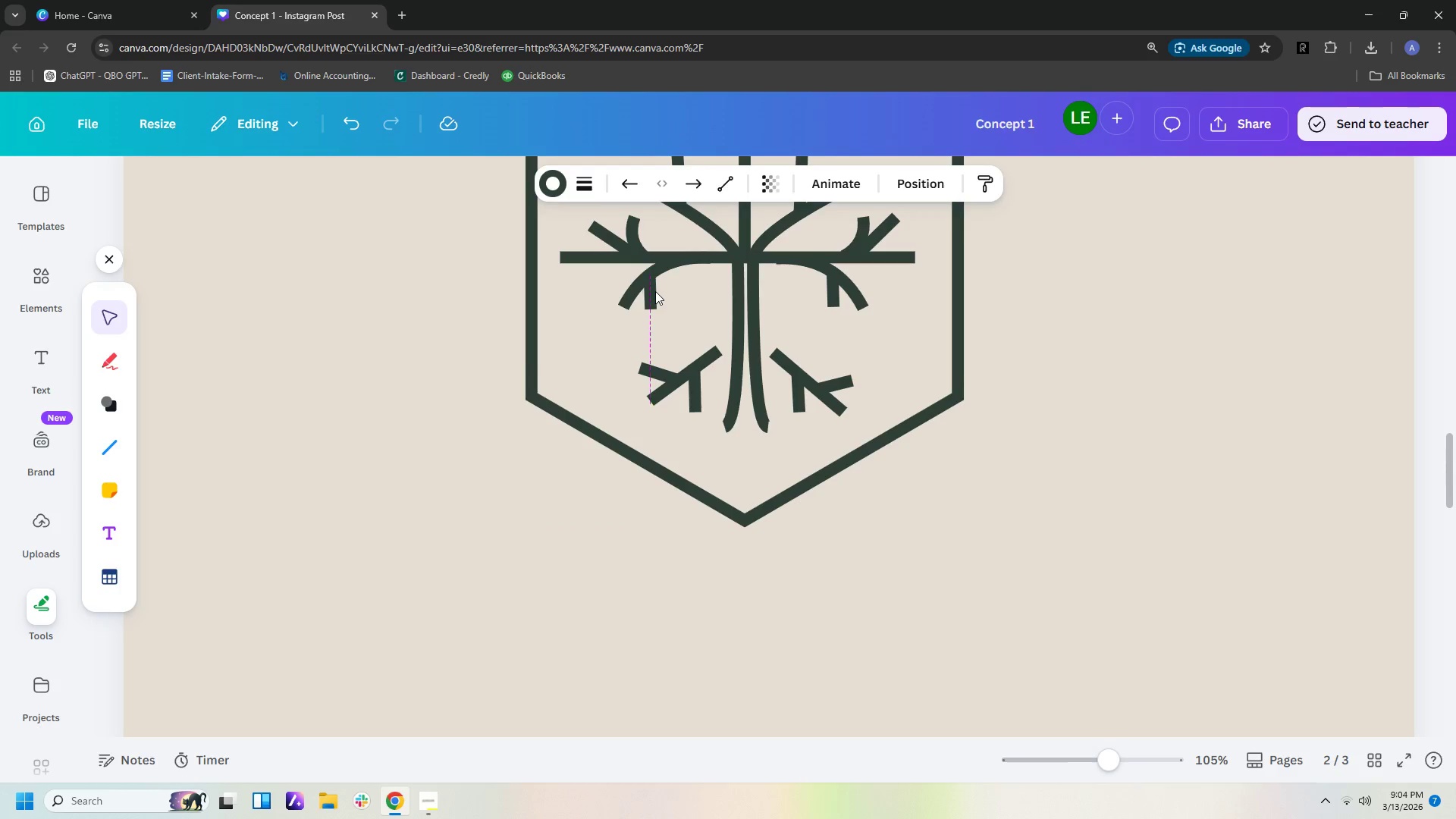 
key(ArrowRight)
 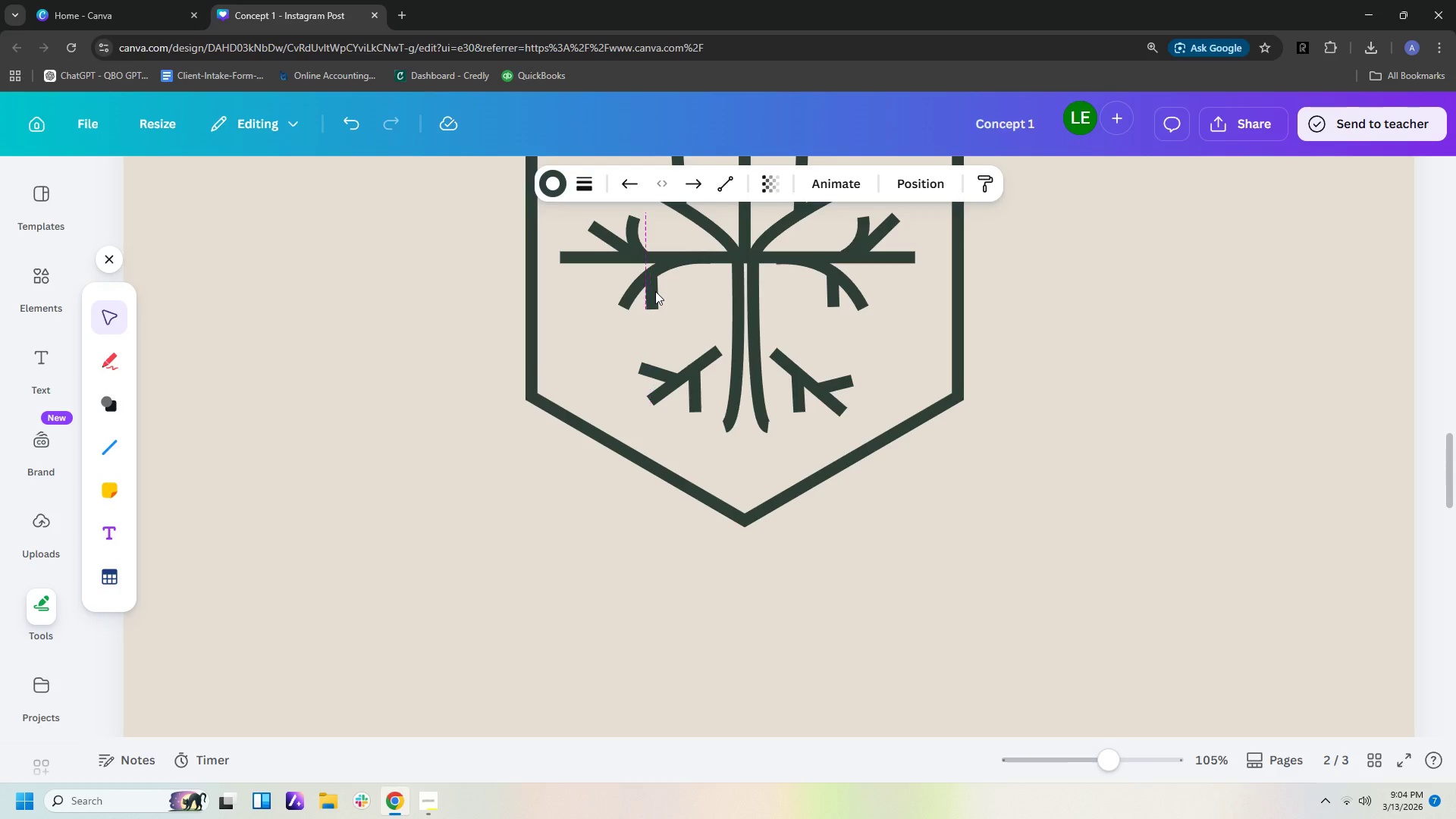 
key(ArrowRight)
 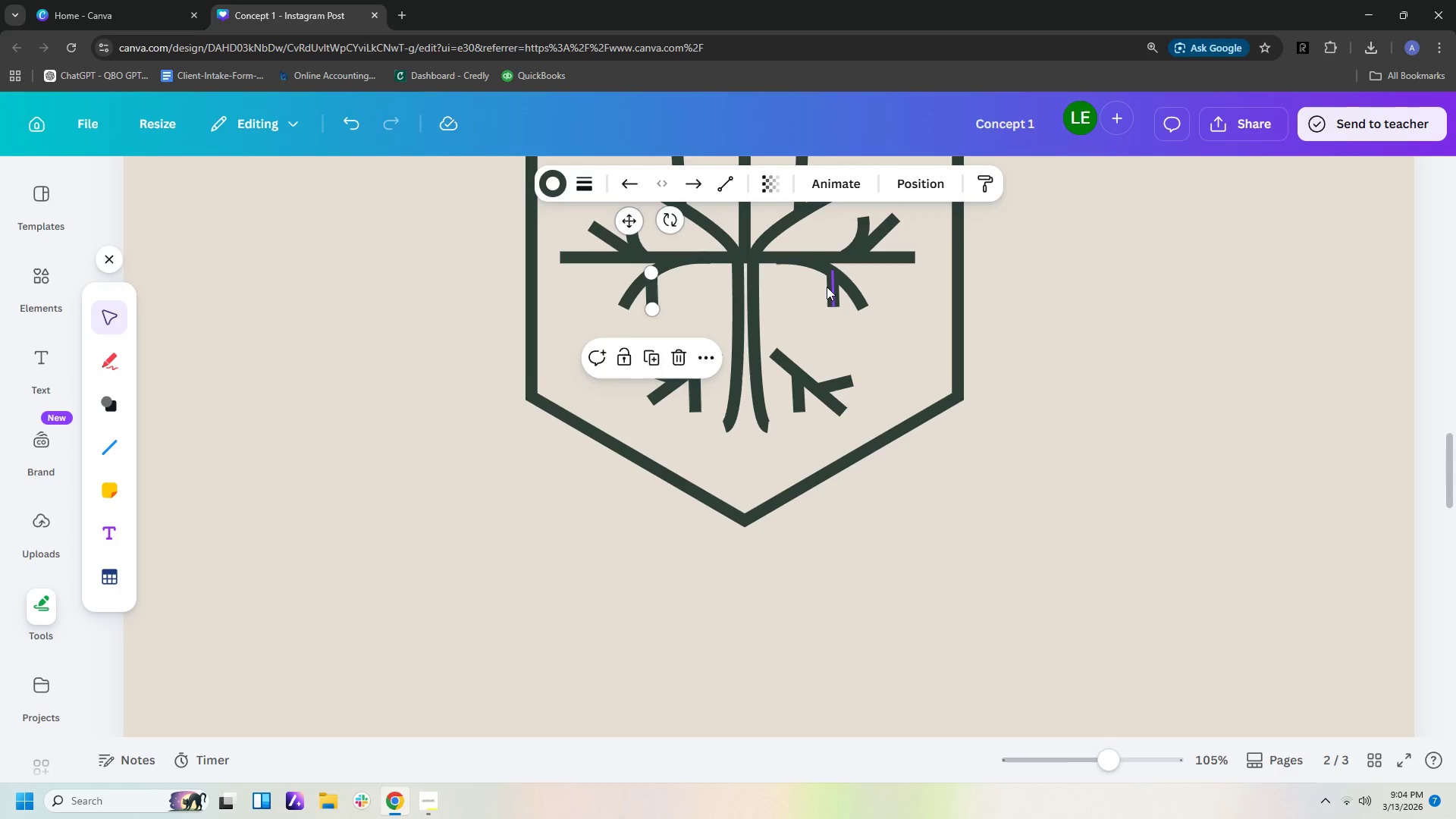 
left_click([835, 286])
 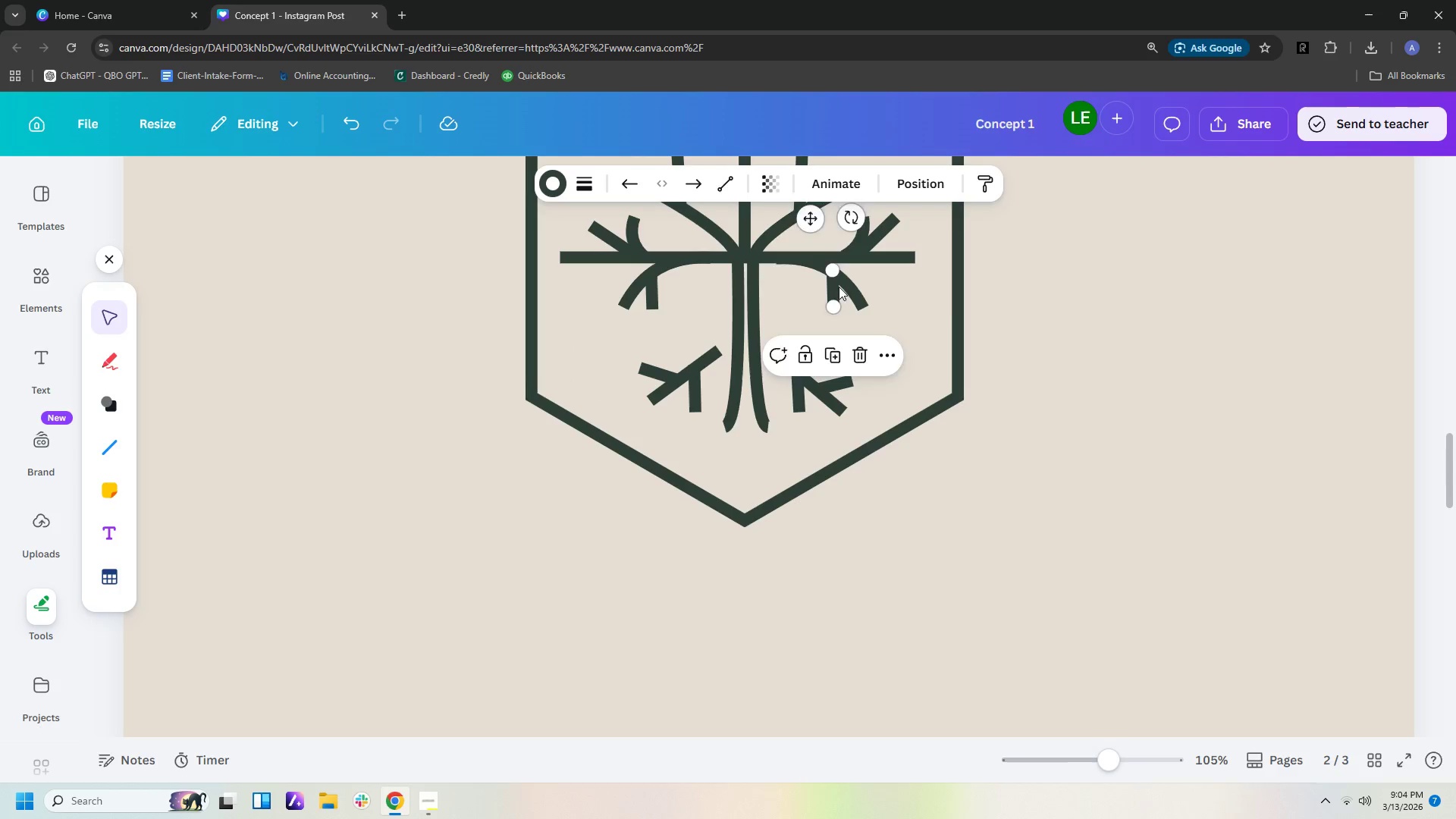 
key(ArrowLeft)
 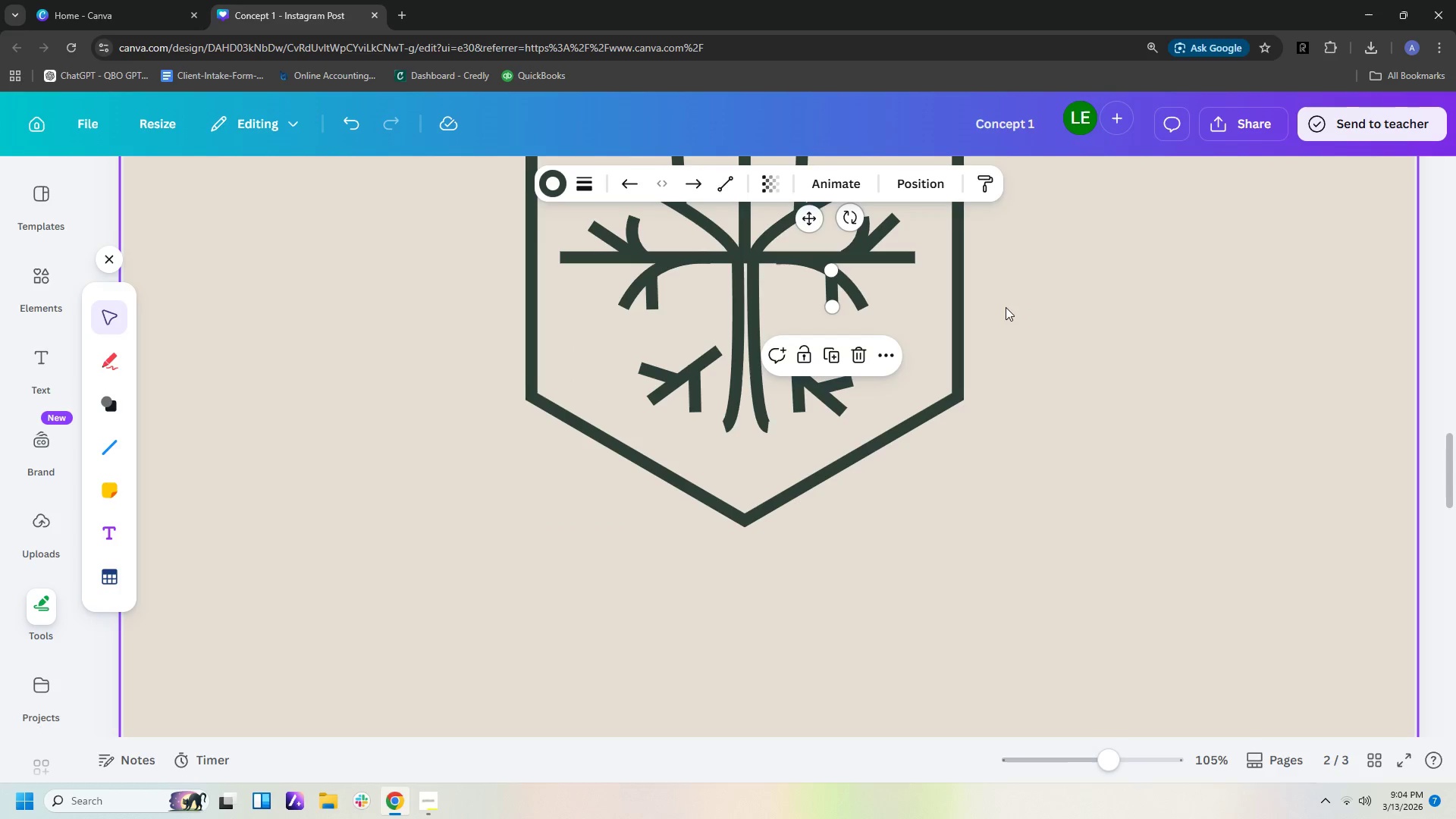 
left_click([1035, 307])
 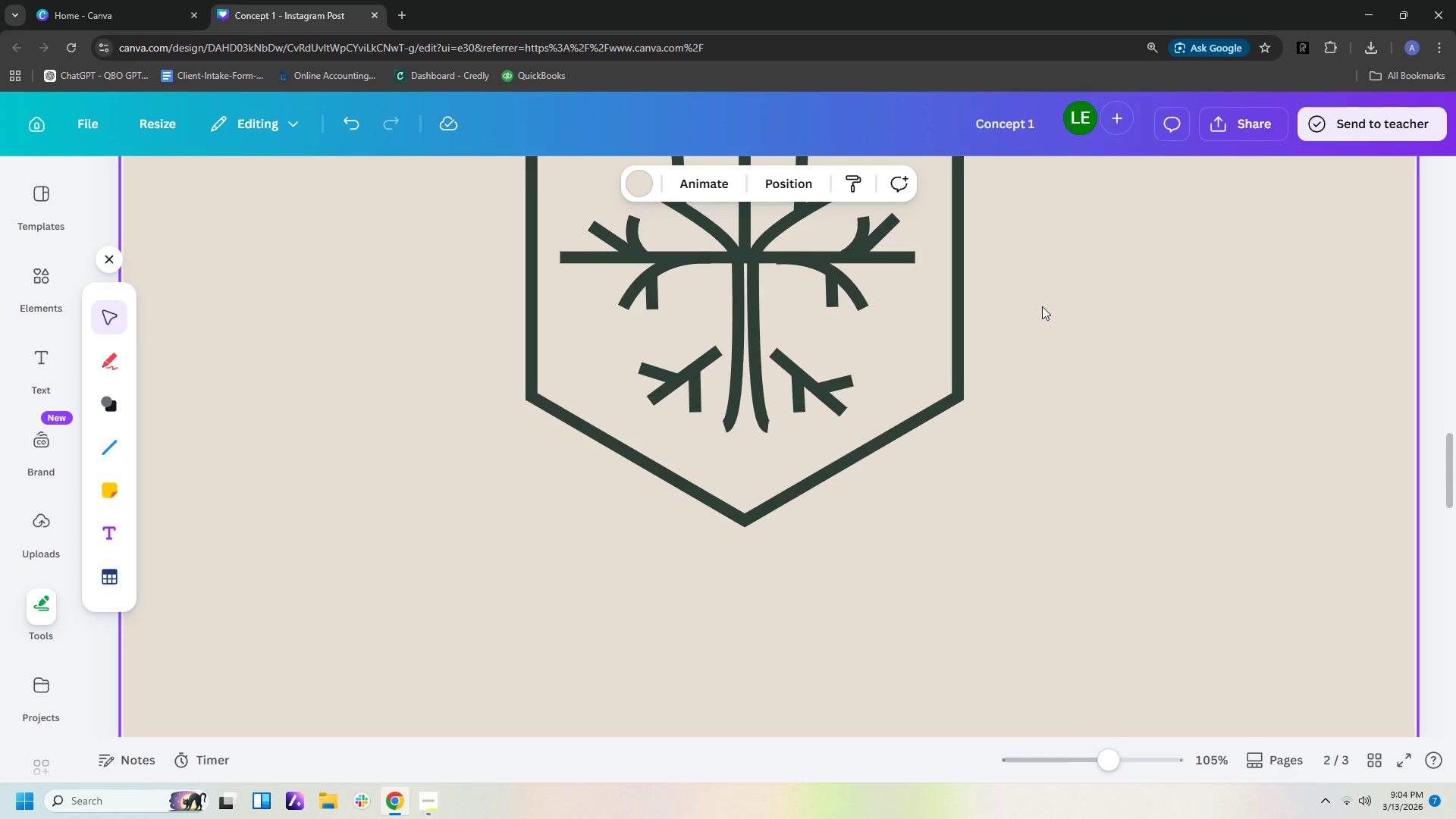 
hold_key(key=ControlLeft, duration=1.53)
 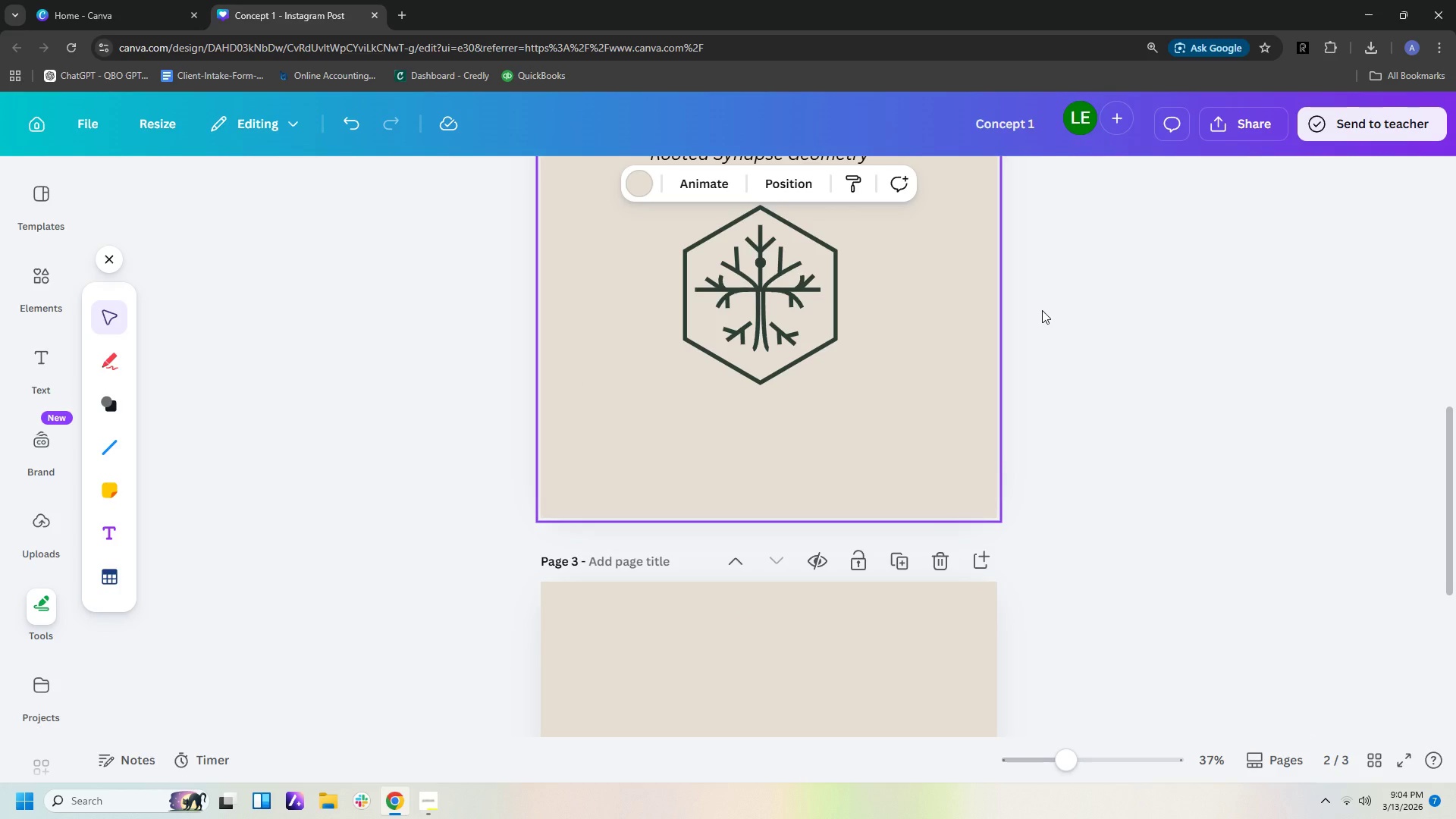 
hold_key(key=ControlLeft, duration=0.36)
 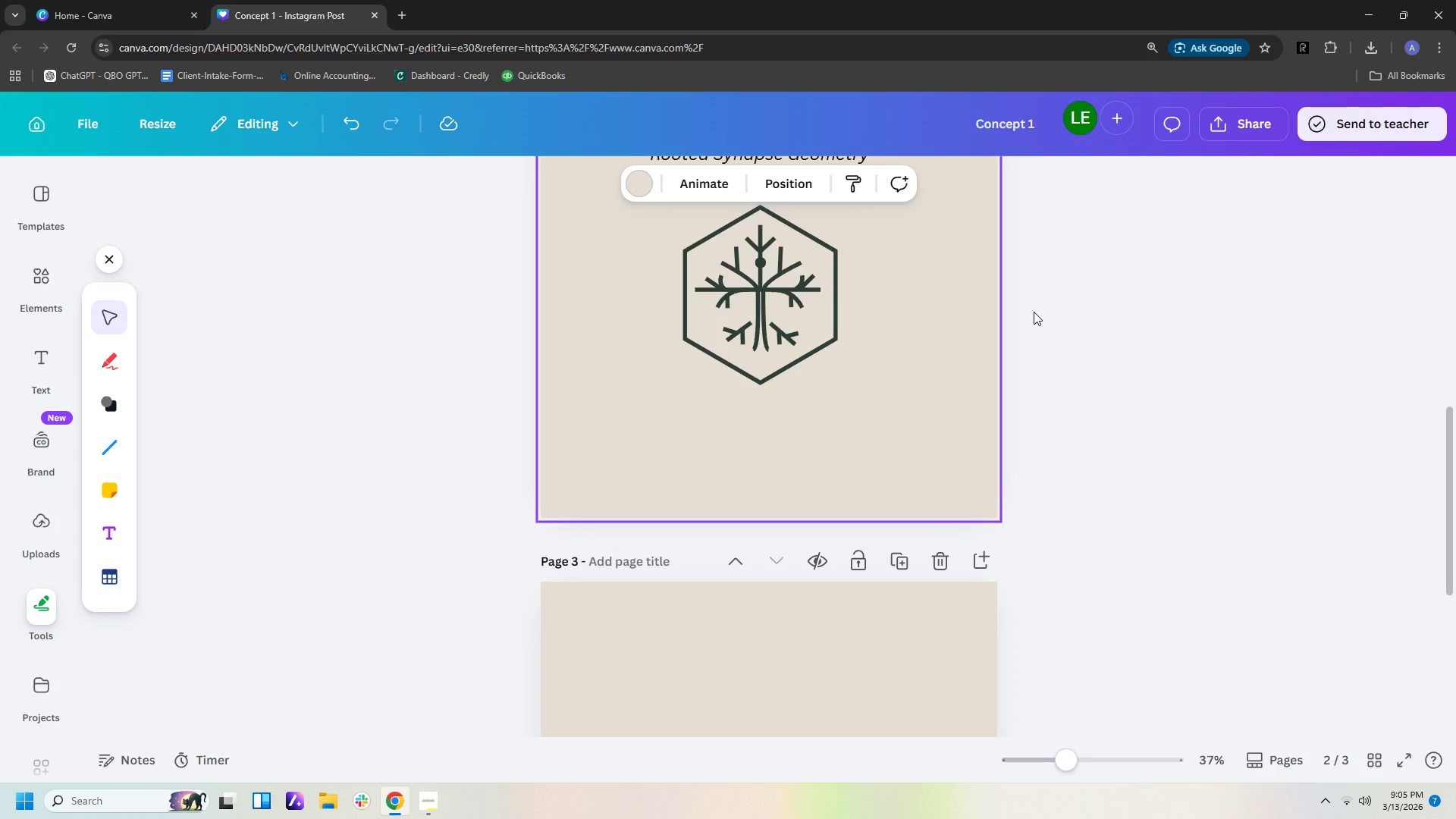 
scroll: coordinate [1042, 307], scroll_direction: down, amount: 6.0
 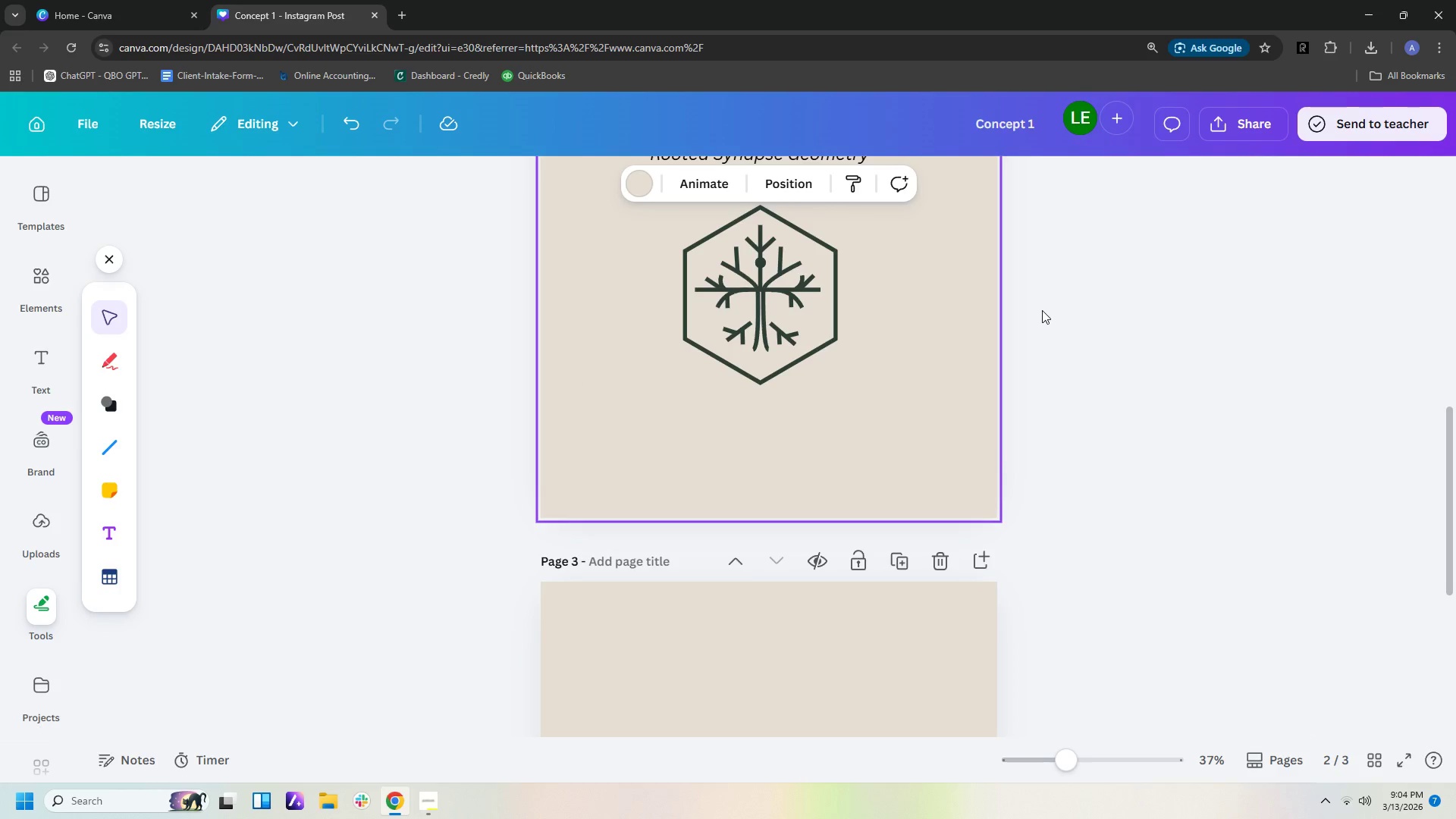 
wait(5.02)
 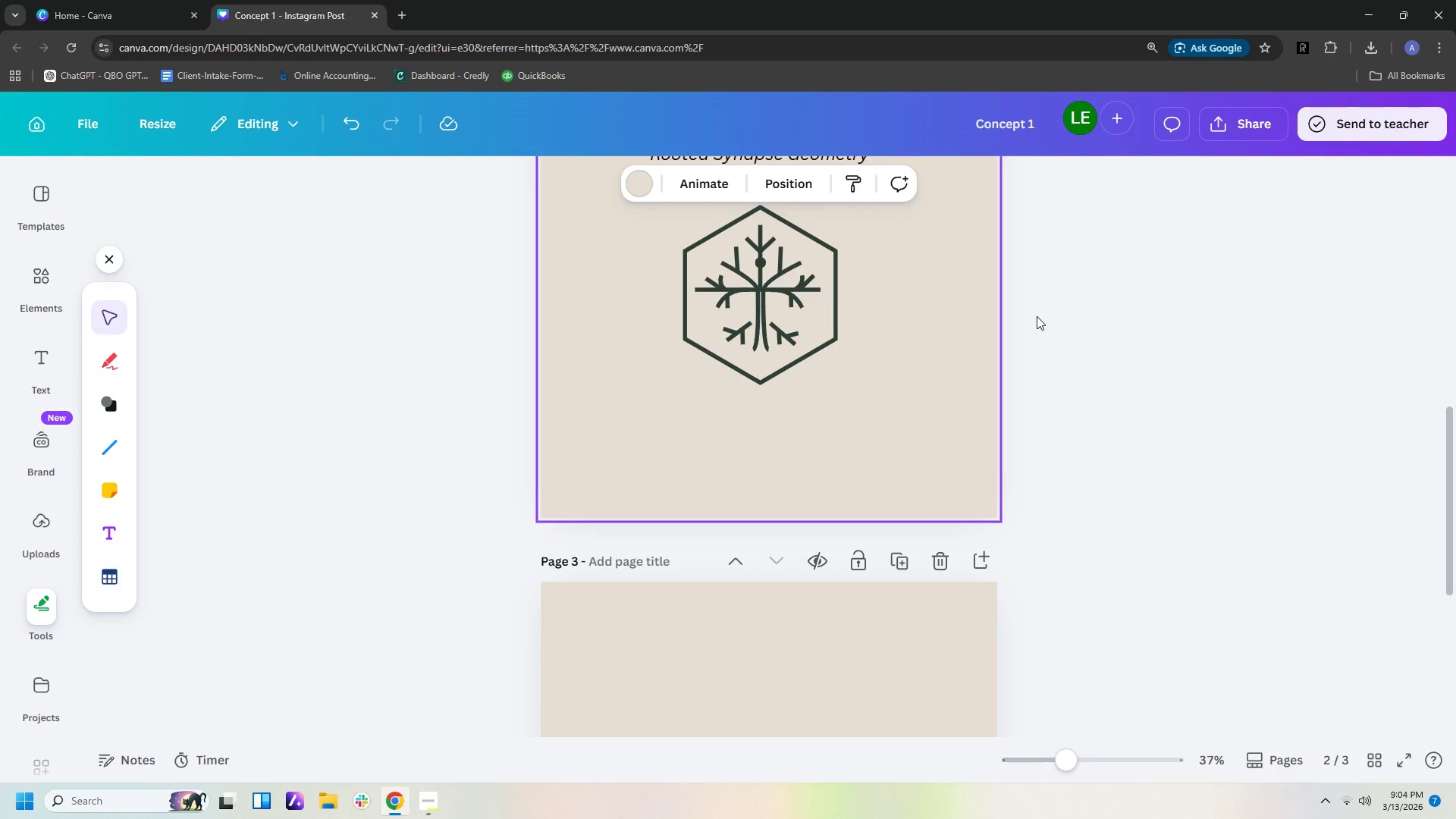 
scroll: coordinate [1239, 297], scroll_direction: up, amount: 7.0
 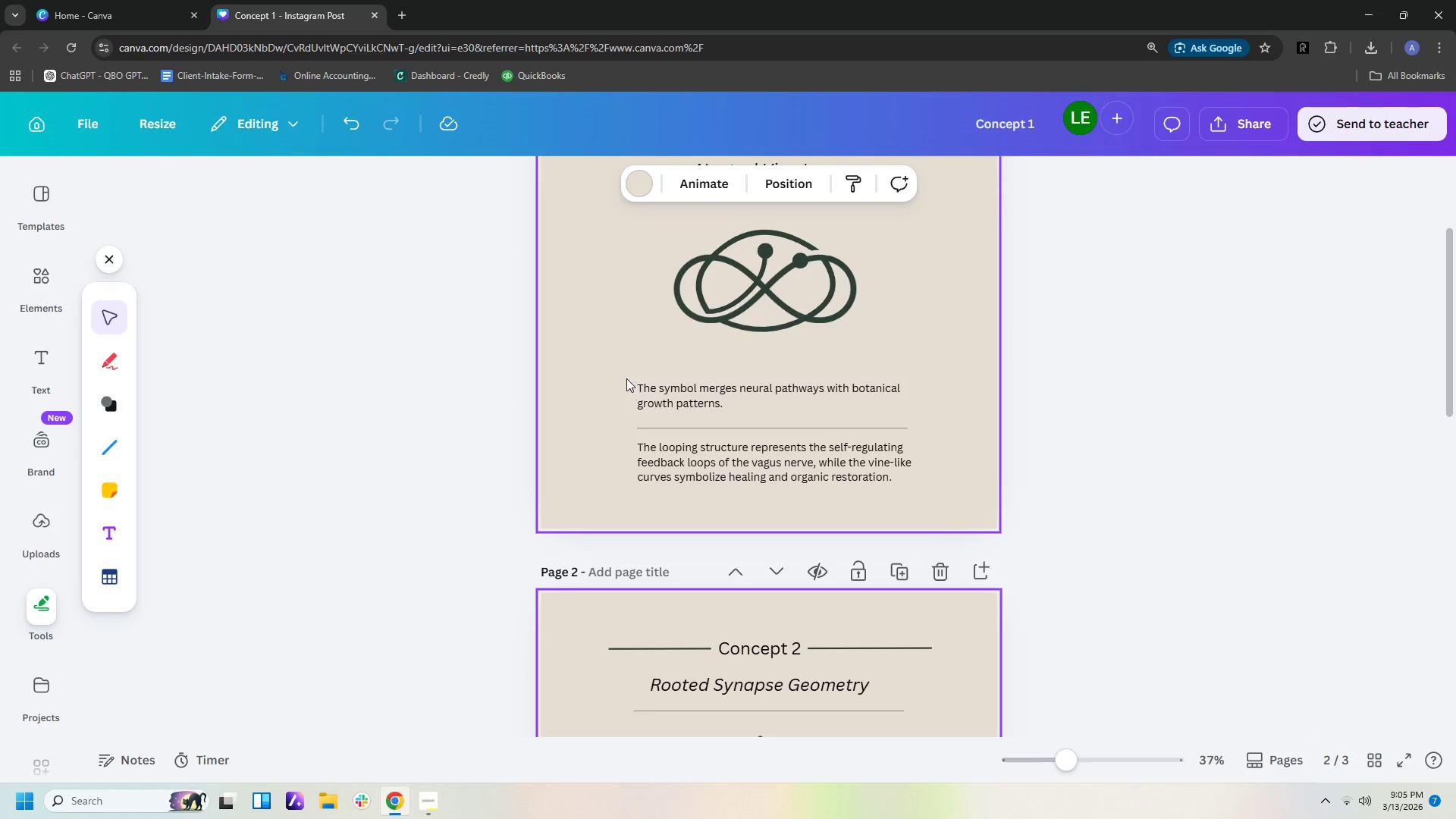 
left_click_drag(start_coordinate=[592, 368], to_coordinate=[985, 515])
 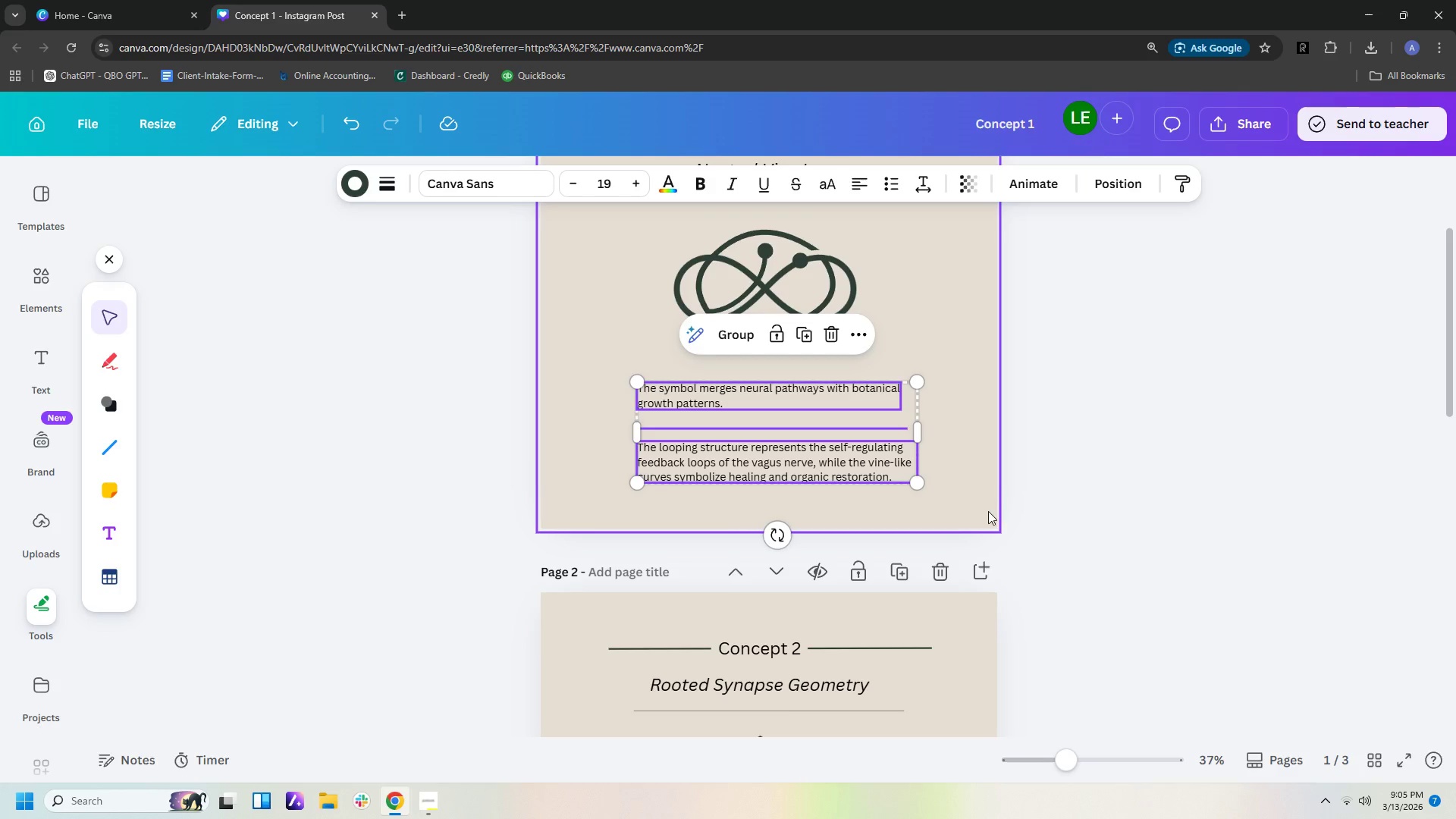 
key(Control+C)
 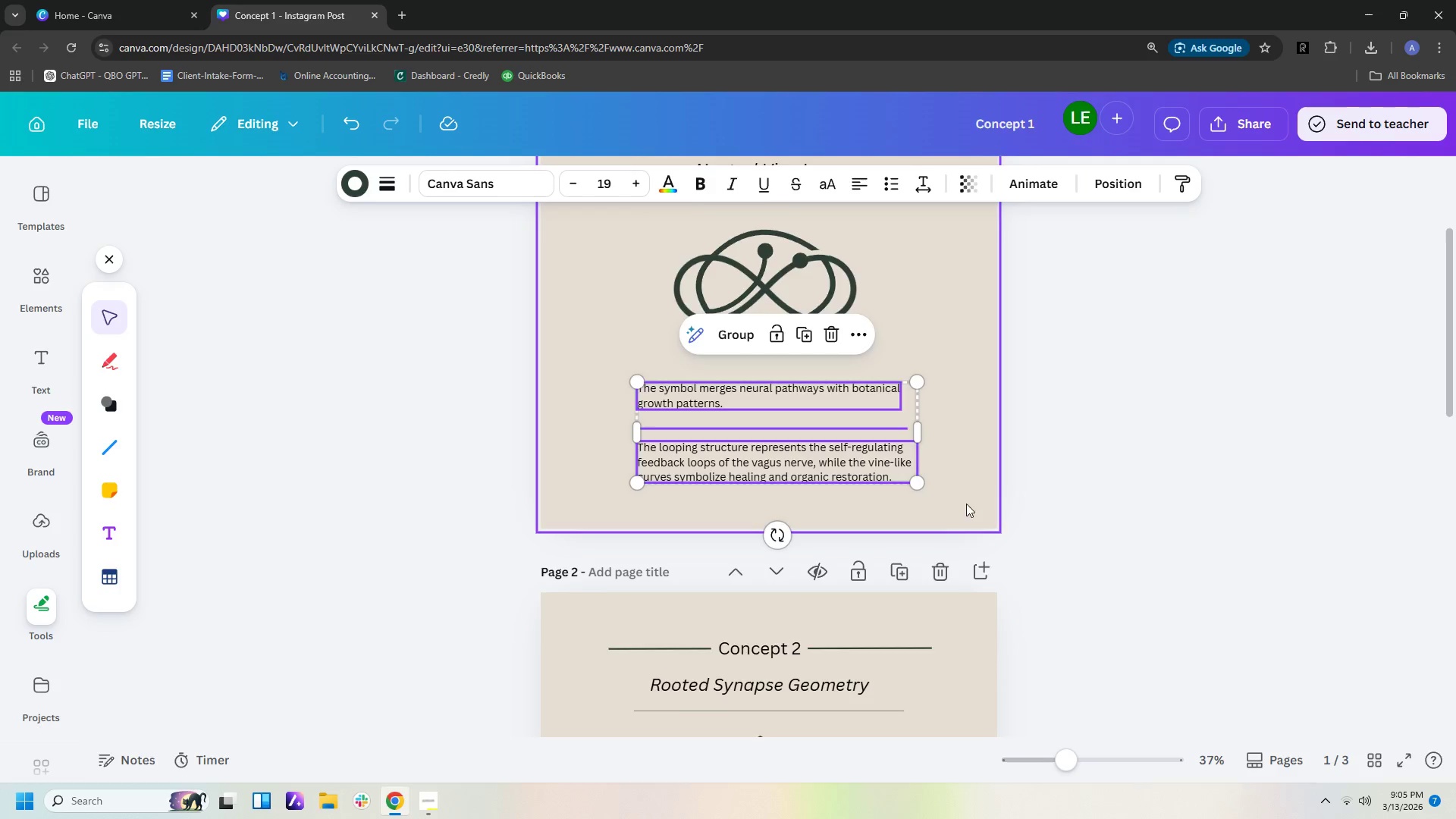 
left_click([752, 461])
 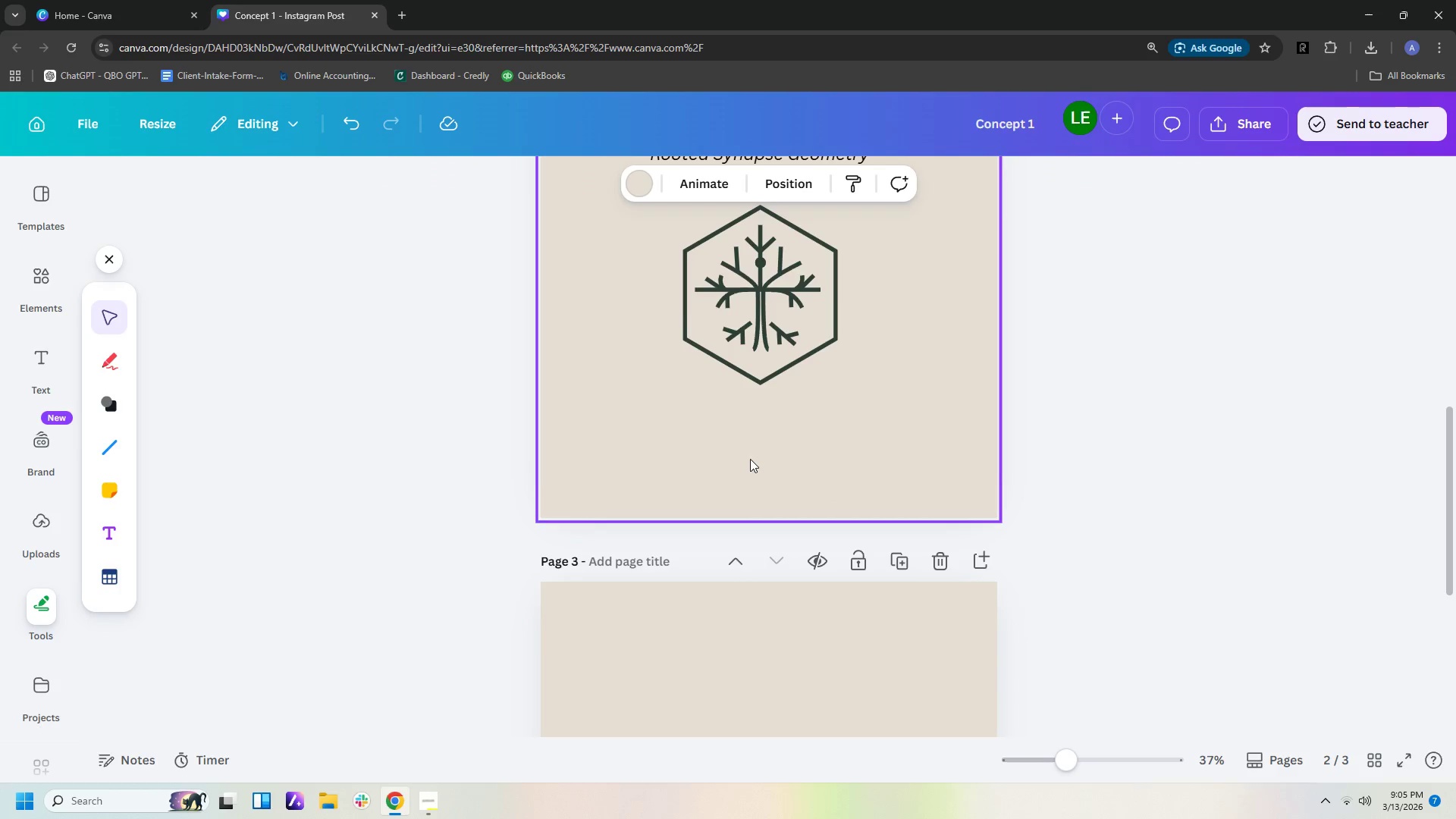 
scroll: coordinate [959, 506], scroll_direction: down, amount: 7.0
 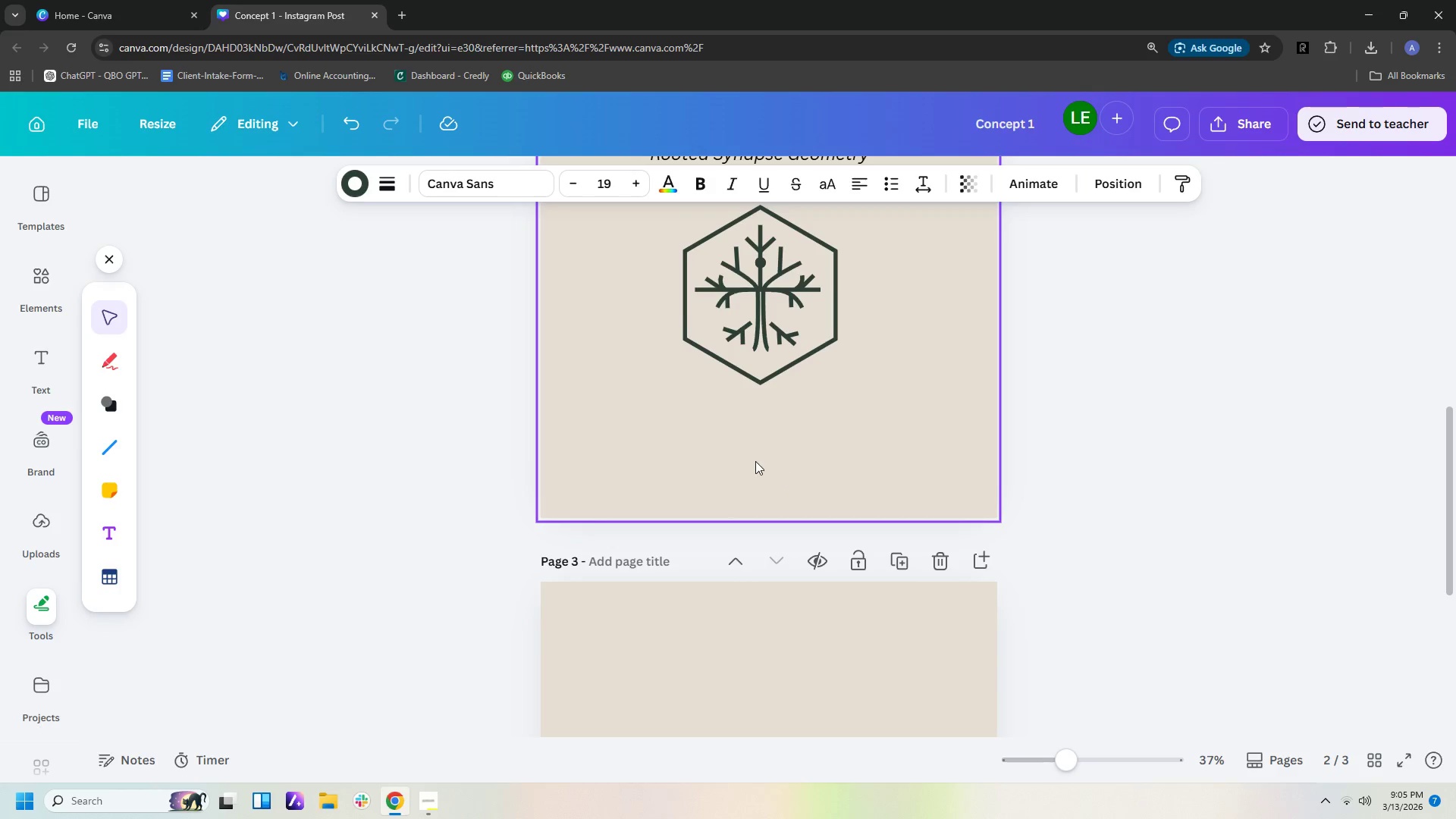 
key(Control+V)
 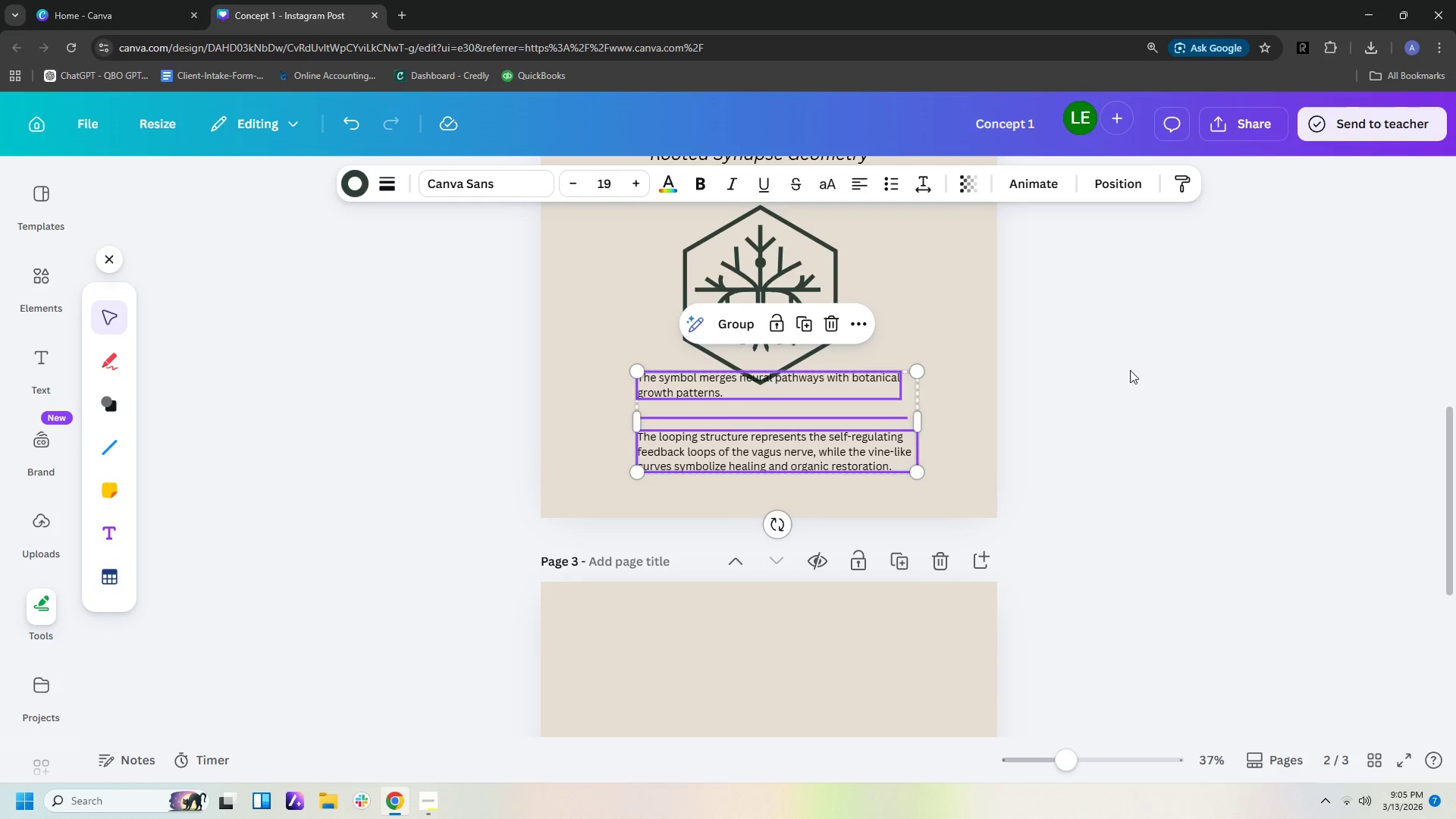 
left_click_drag(start_coordinate=[1130, 391], to_coordinate=[1131, 381])
 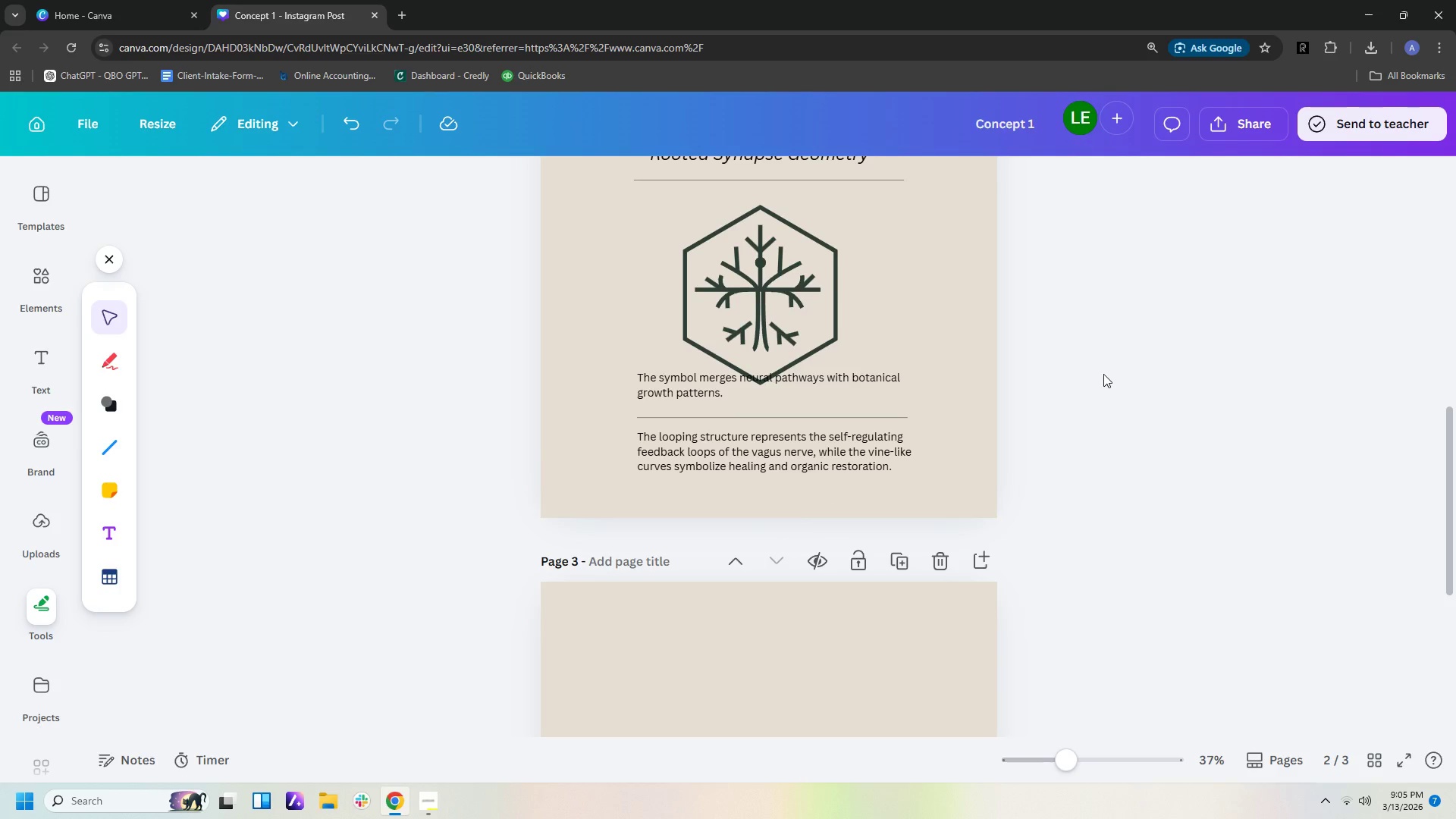 
scroll: coordinate [1103, 374], scroll_direction: up, amount: 5.0
 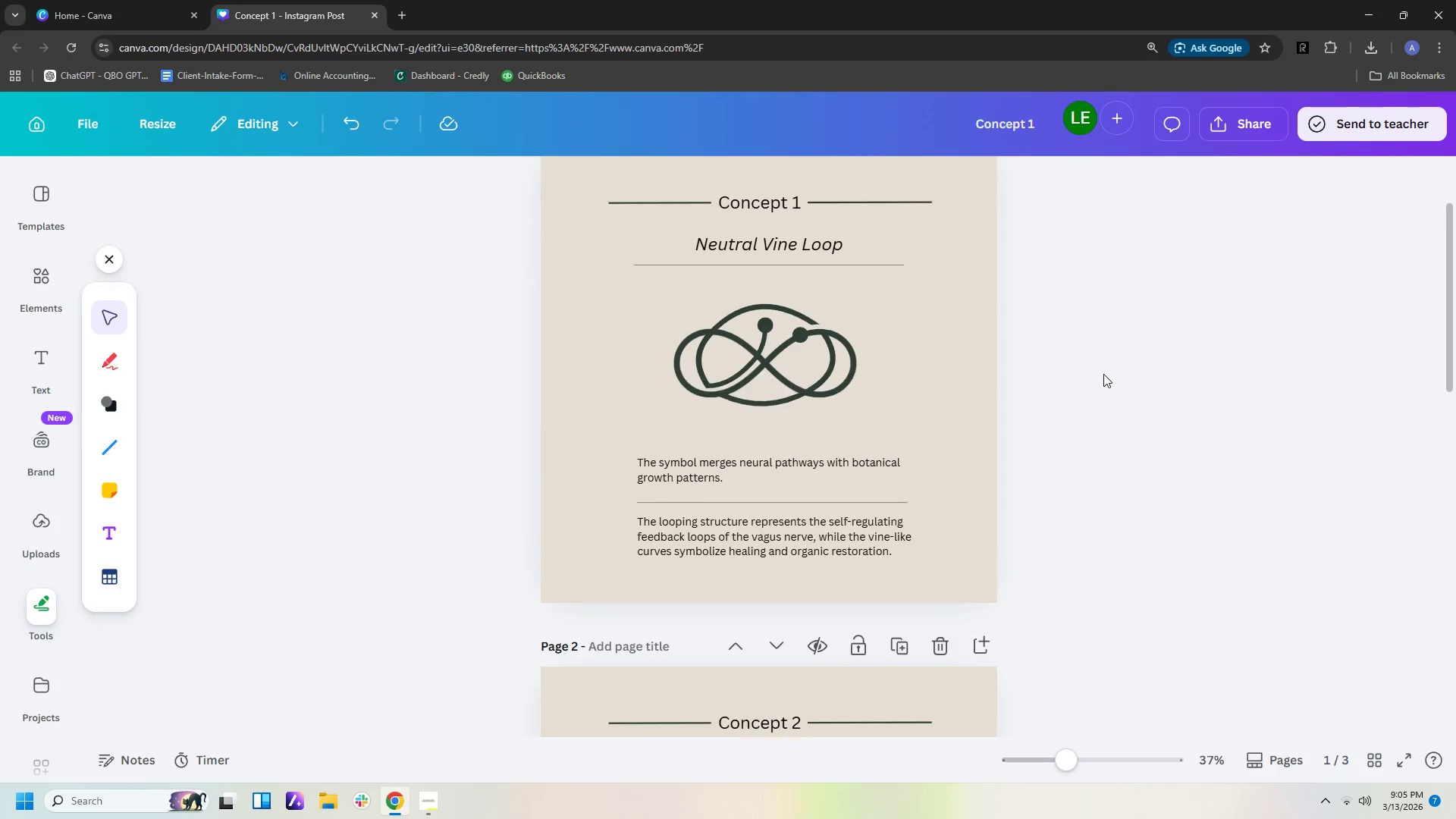 
scroll: coordinate [1103, 374], scroll_direction: down, amount: 4.0
 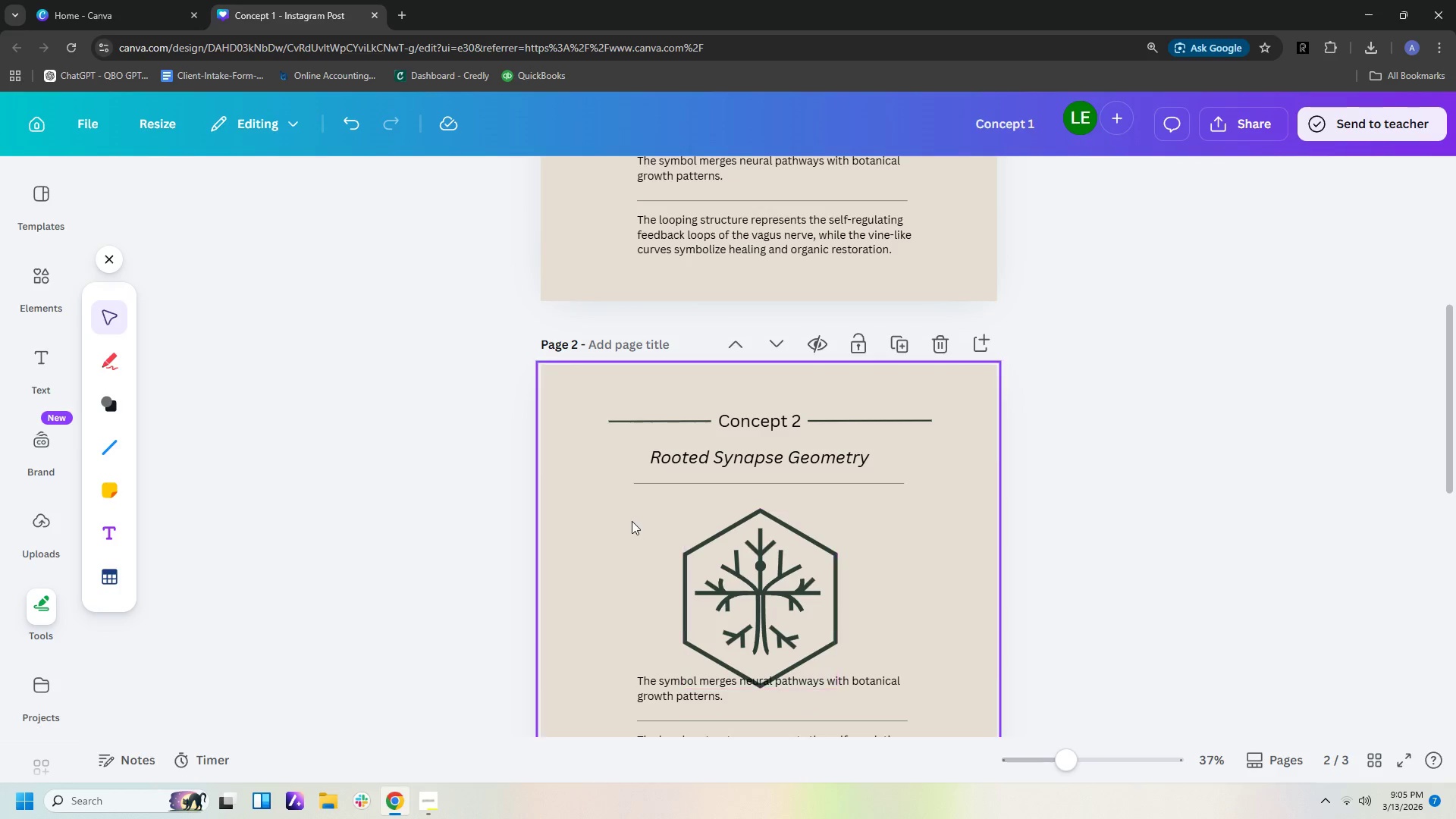 
left_click_drag(start_coordinate=[630, 513], to_coordinate=[927, 648])
 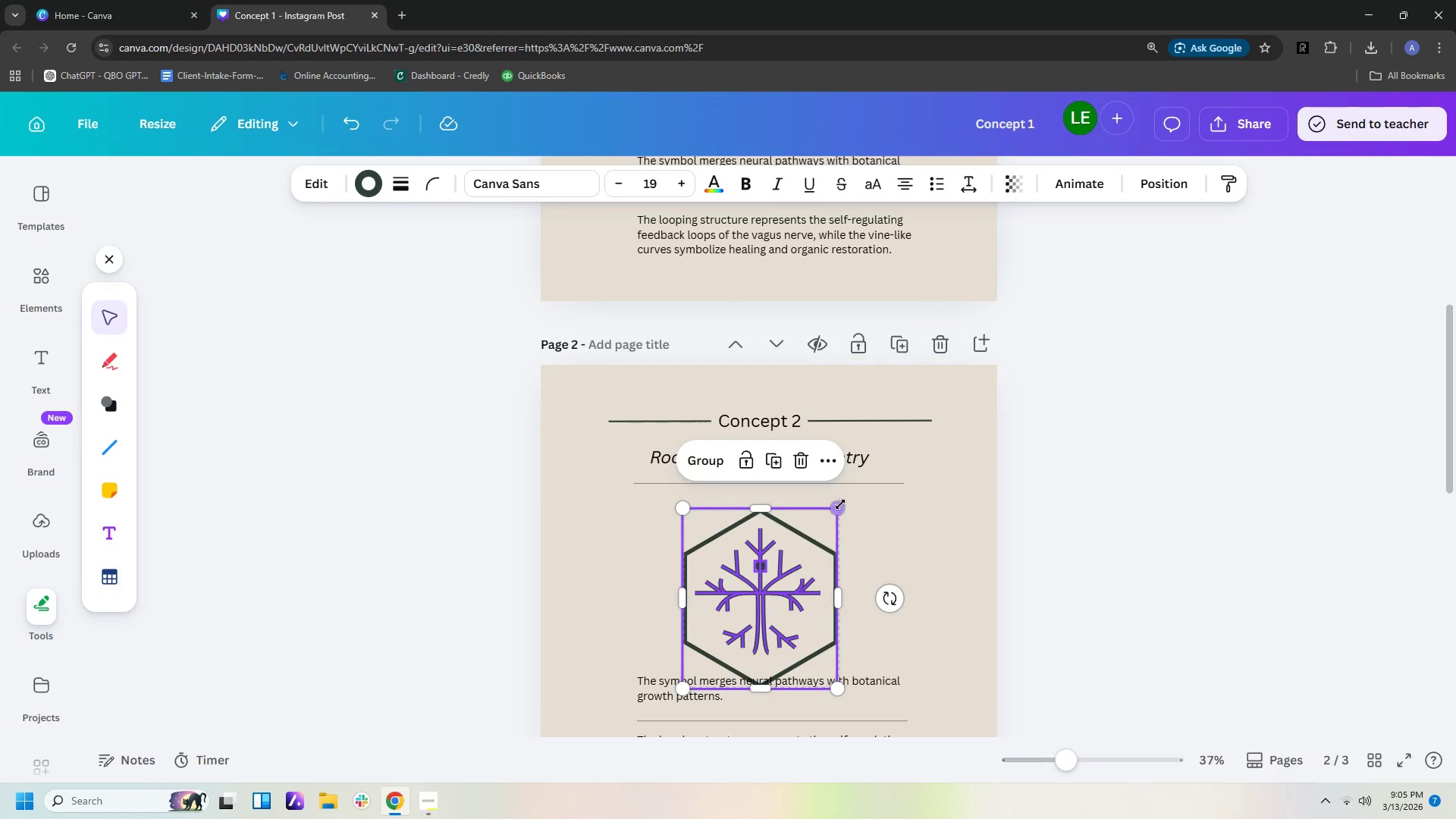 
left_click_drag(start_coordinate=[840, 504], to_coordinate=[830, 518])
 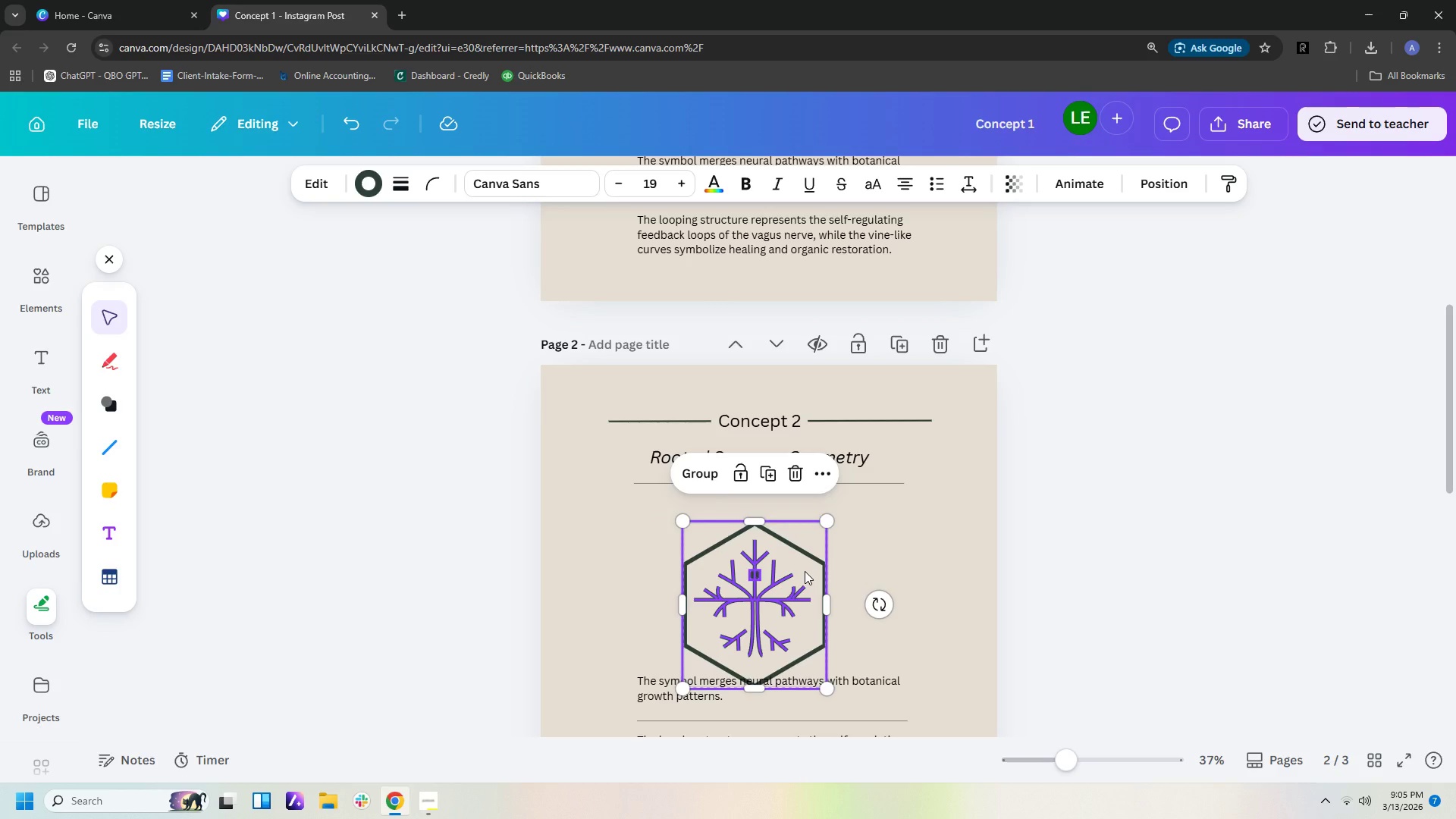 
left_click_drag(start_coordinate=[805, 571], to_coordinate=[811, 542])
 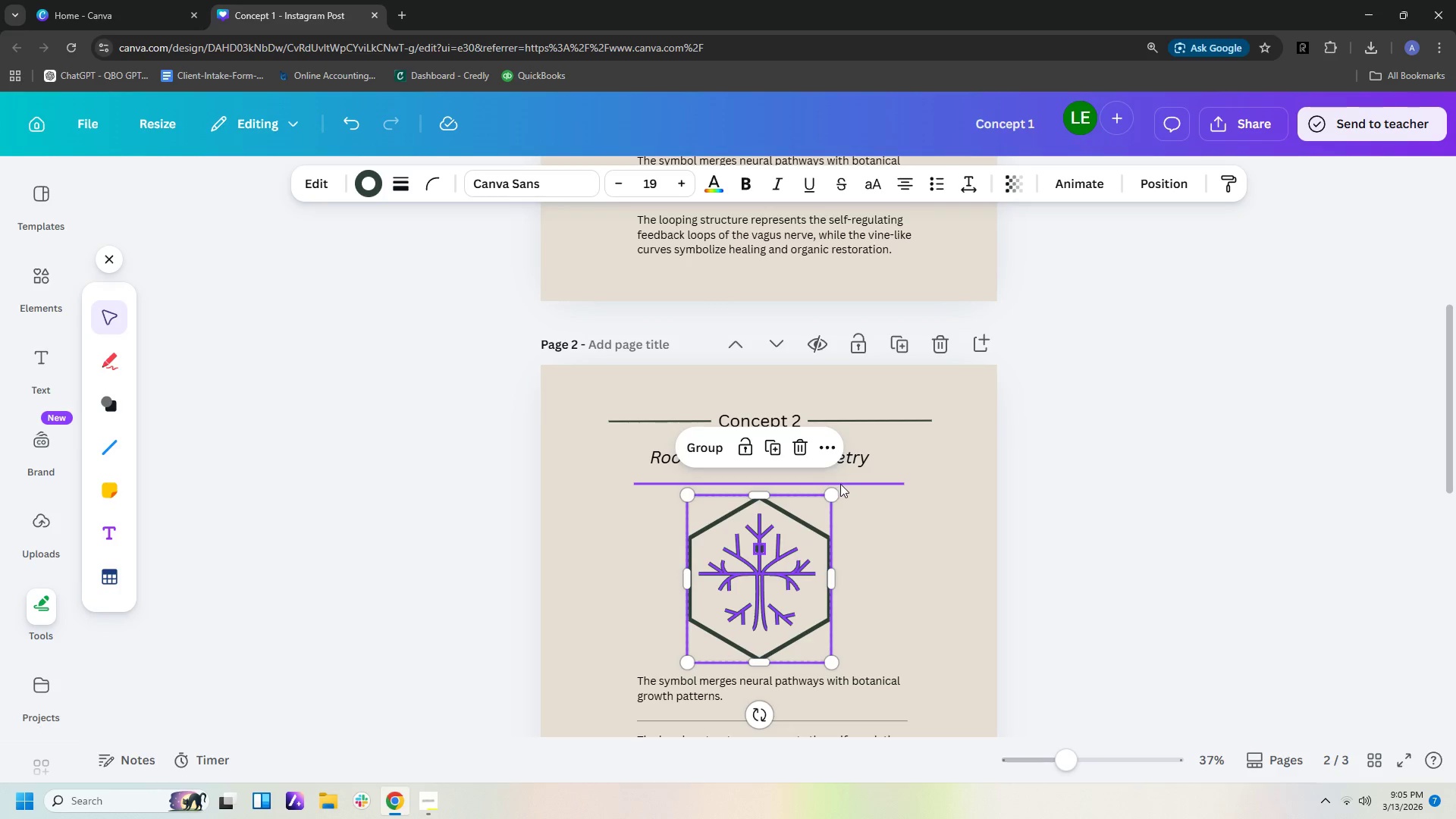 
left_click_drag(start_coordinate=[836, 491], to_coordinate=[831, 501])
 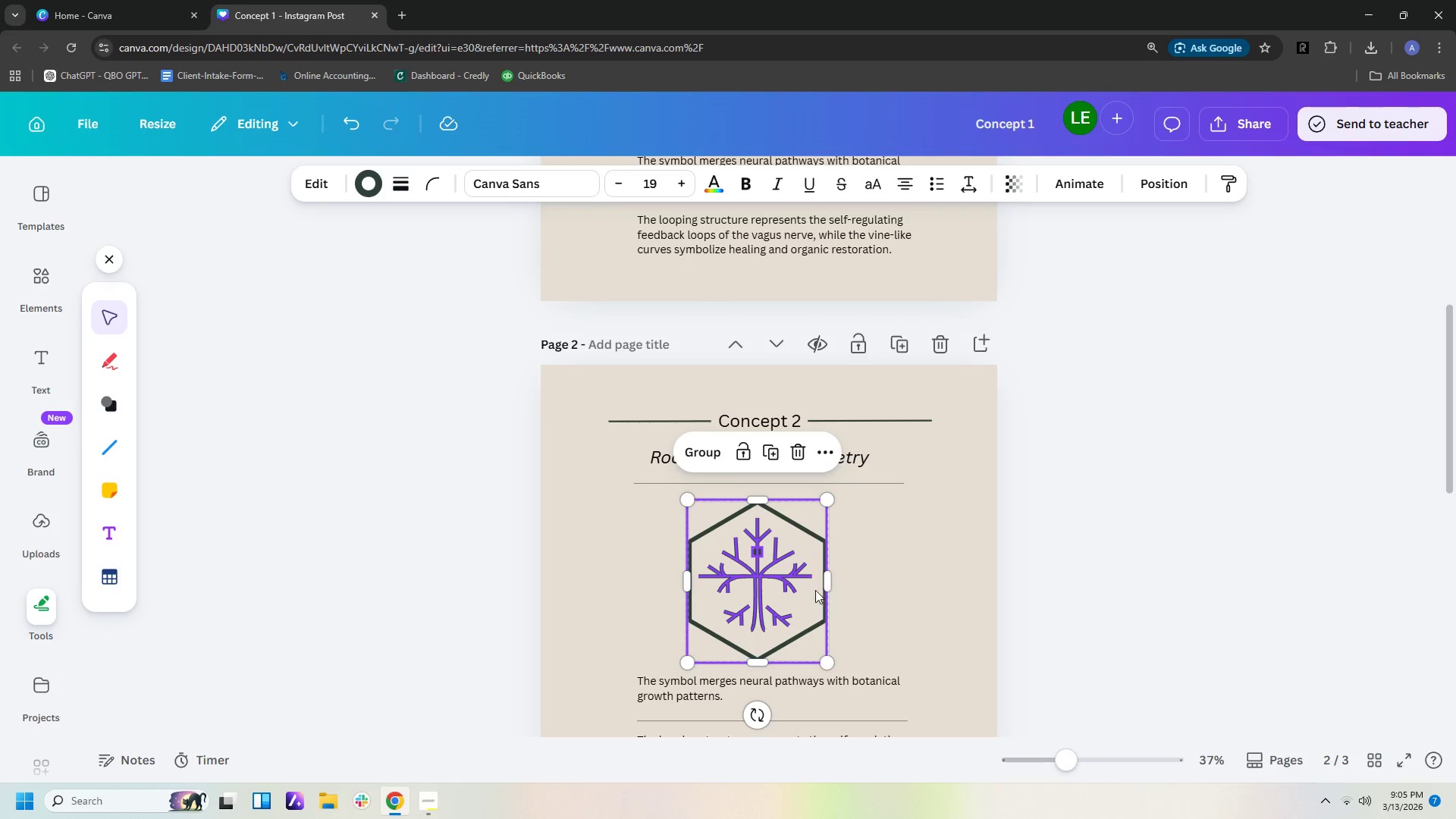 
left_click([897, 585])
 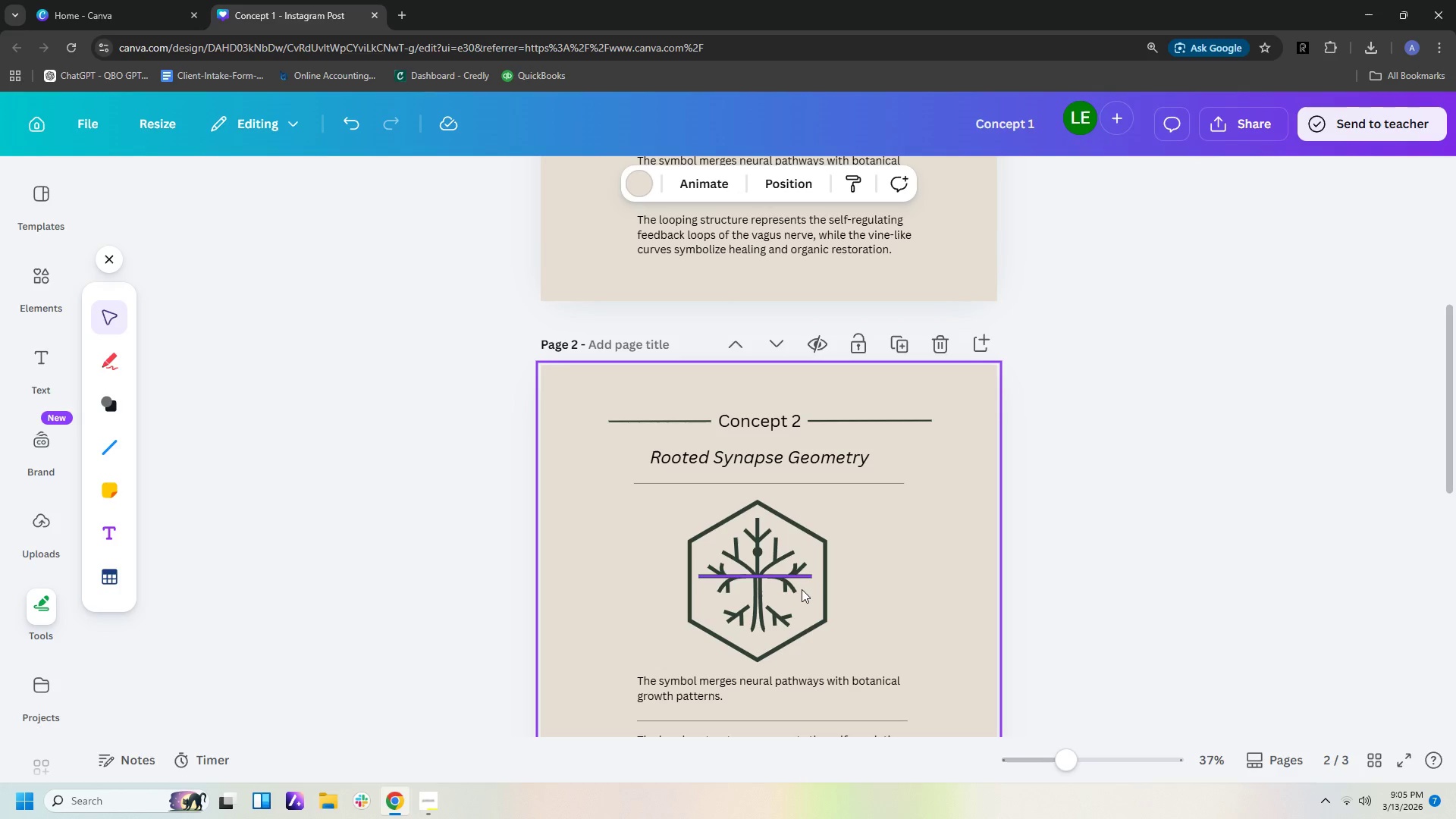 
left_click_drag(start_coordinate=[798, 589], to_coordinate=[803, 579])
 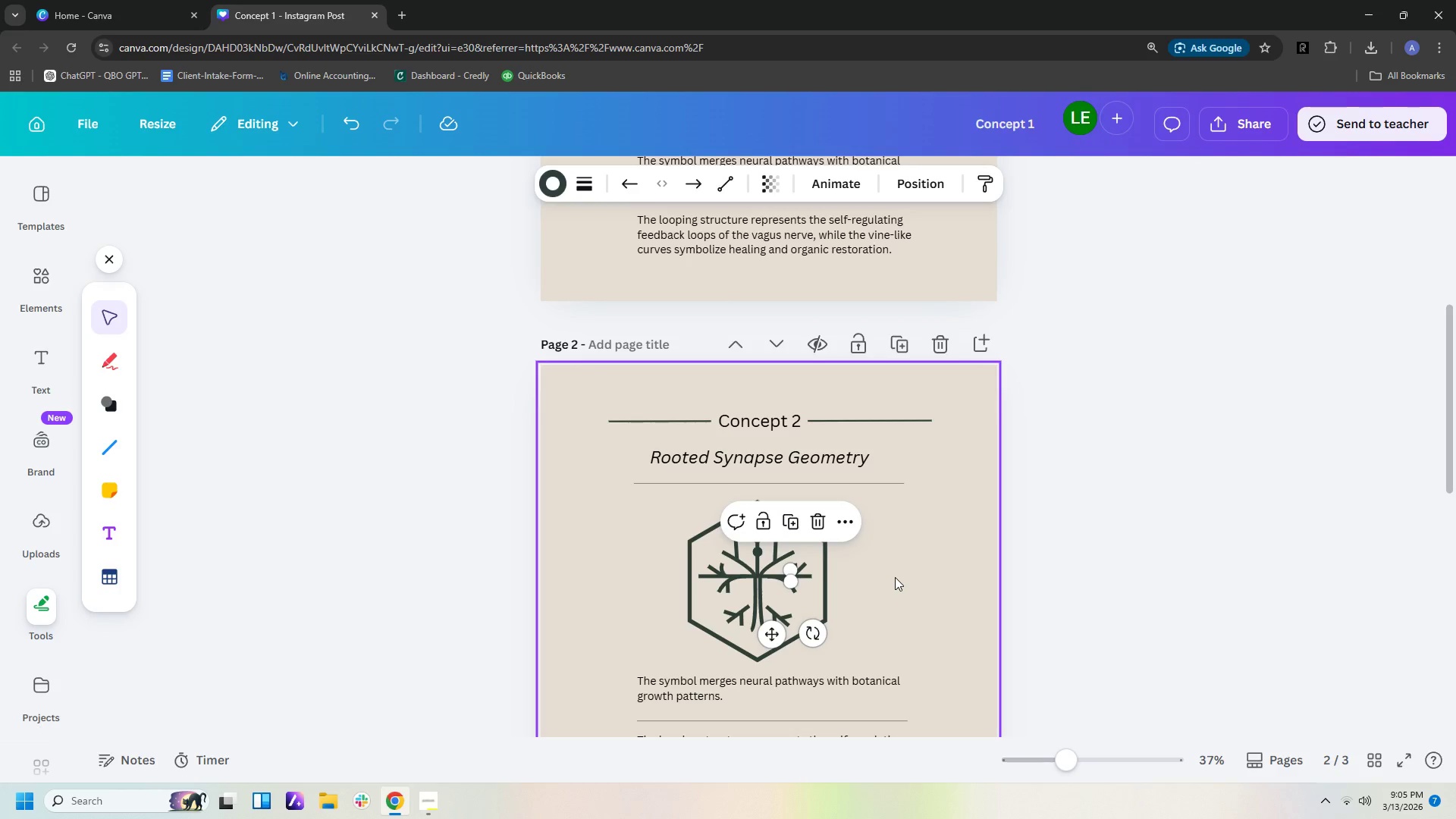 
key(Control+Z)
 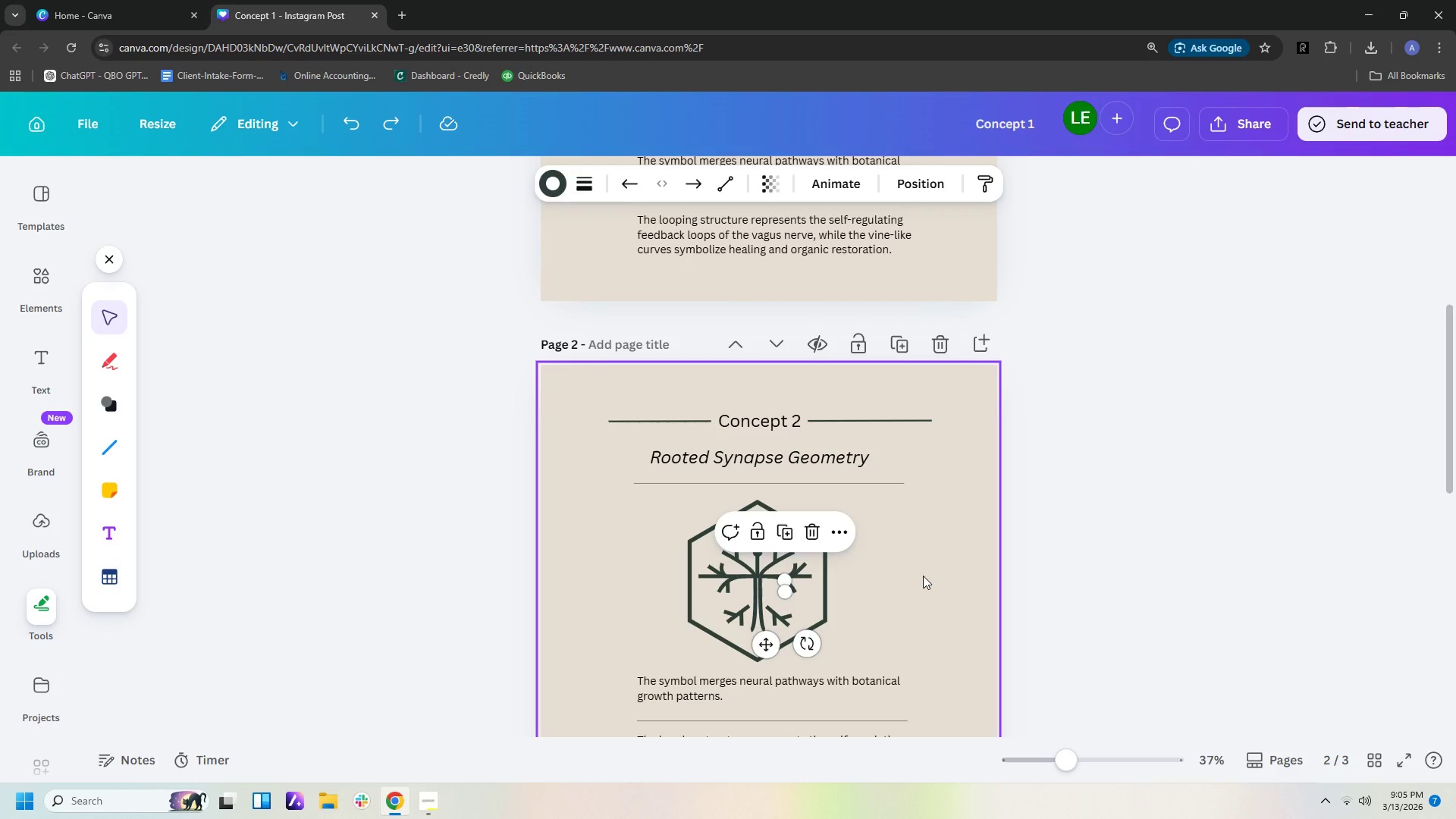 
left_click([923, 576])
 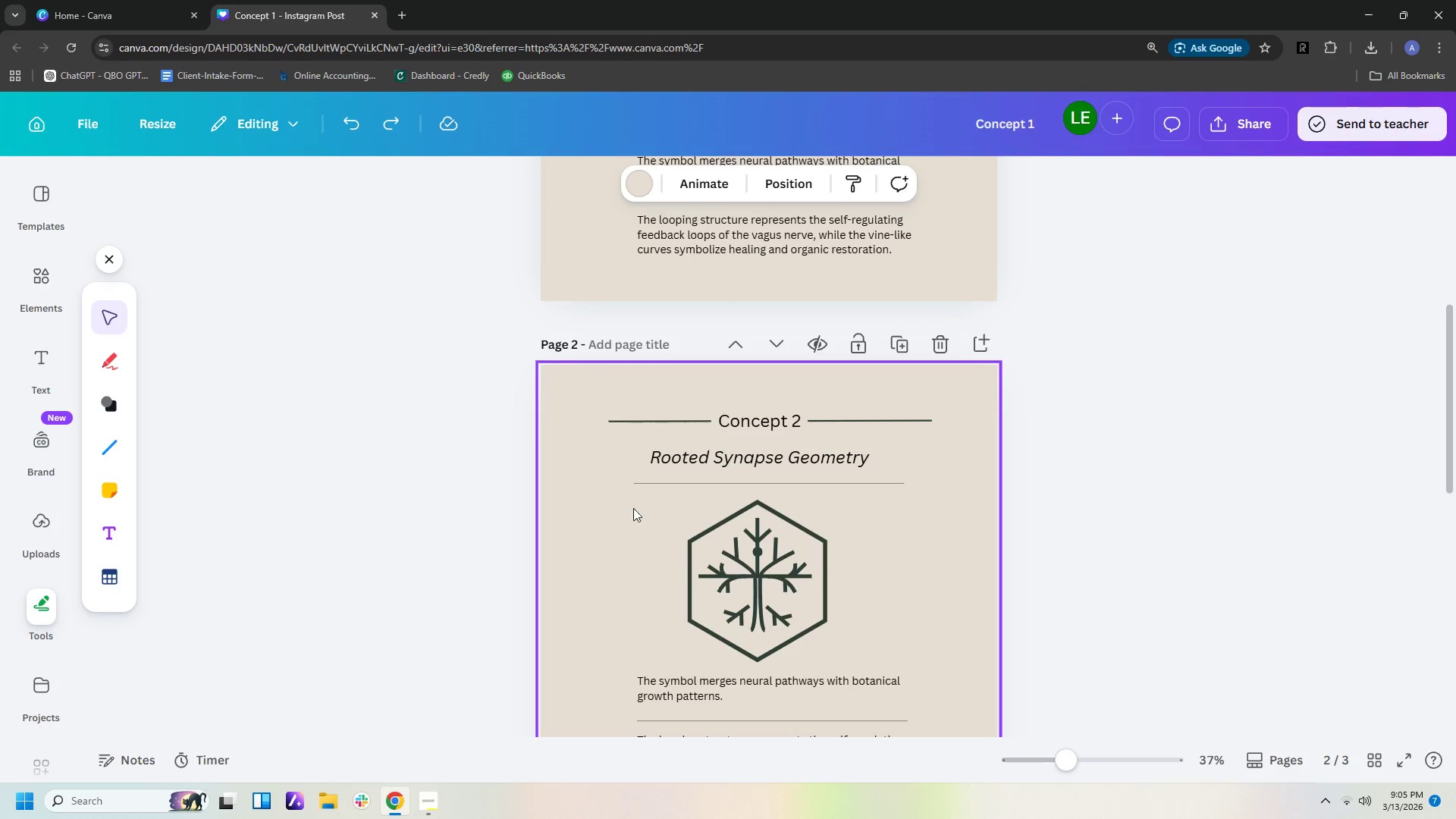 
left_click_drag(start_coordinate=[646, 515], to_coordinate=[883, 651])
 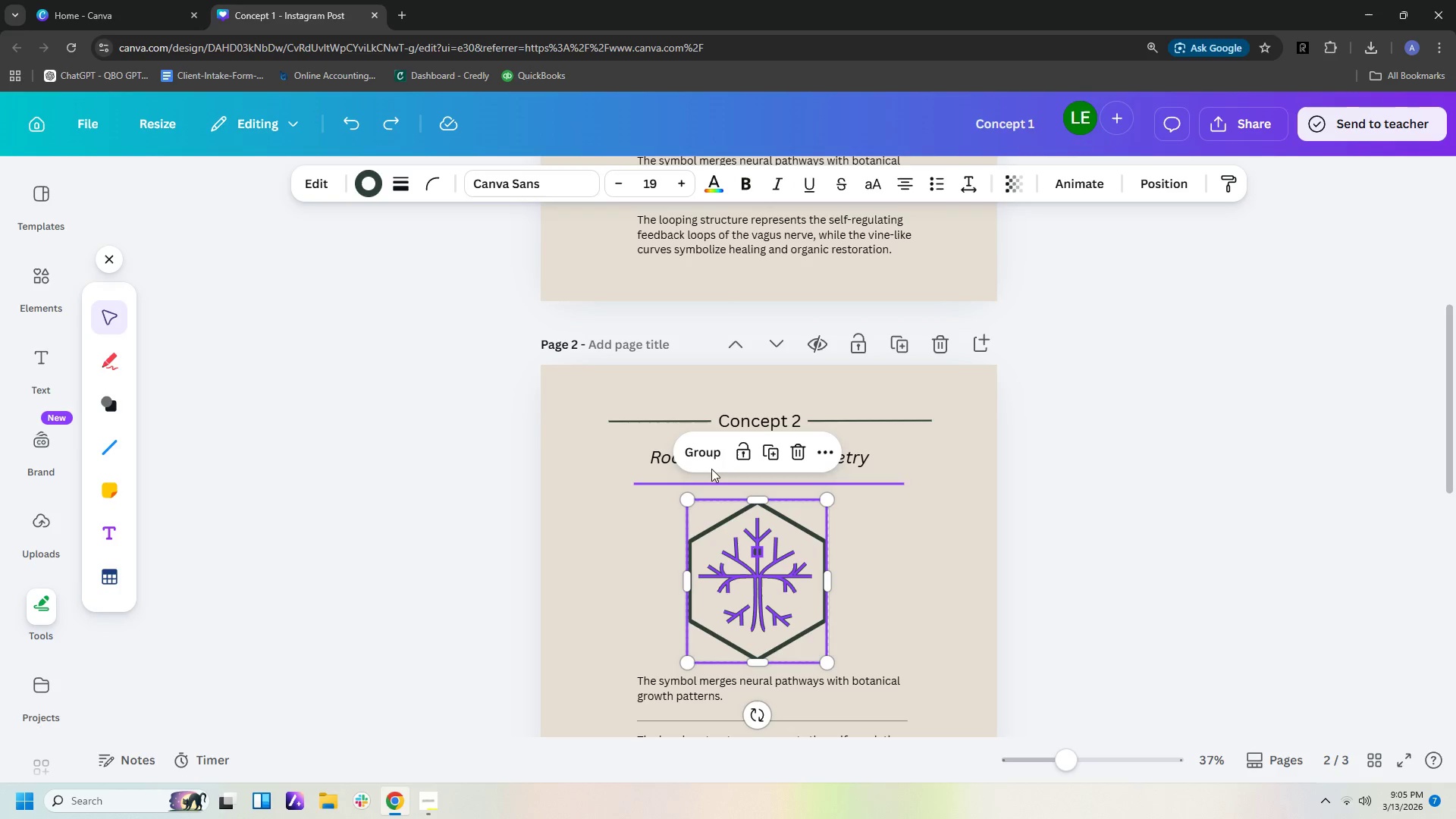 
left_click([709, 453])
 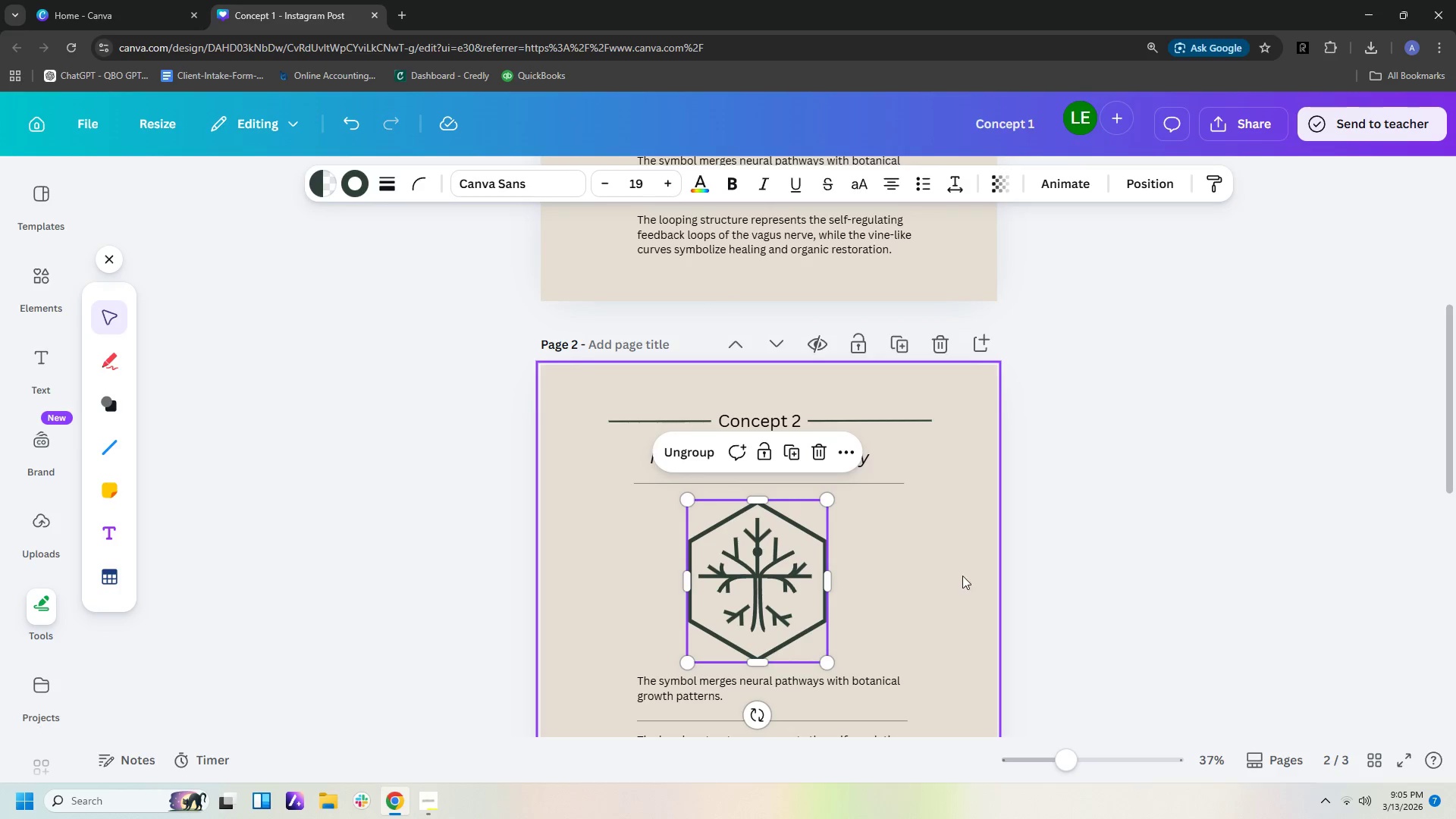 
left_click([965, 591])
 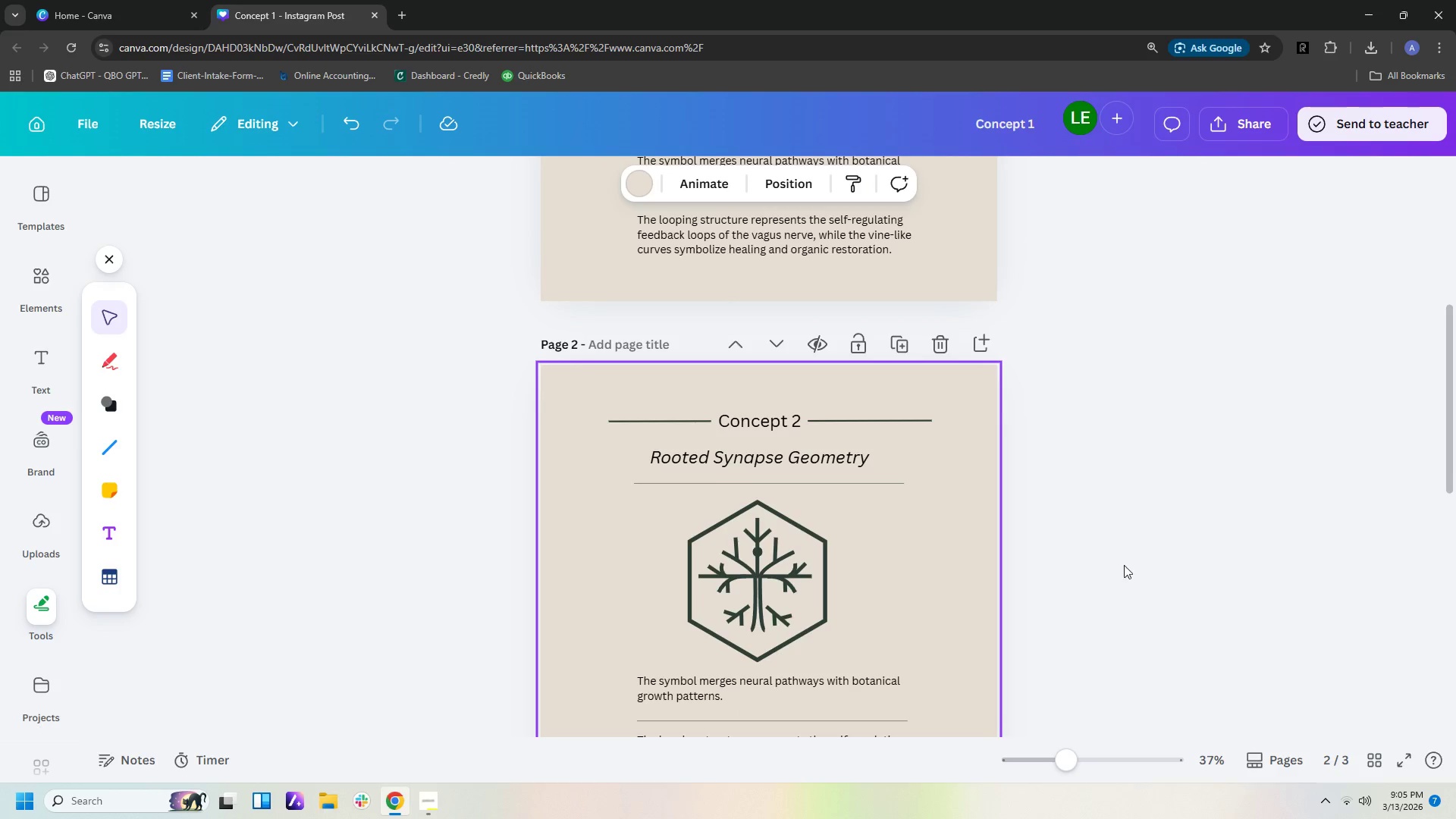 
scroll: coordinate [1125, 565], scroll_direction: down, amount: 2.0
 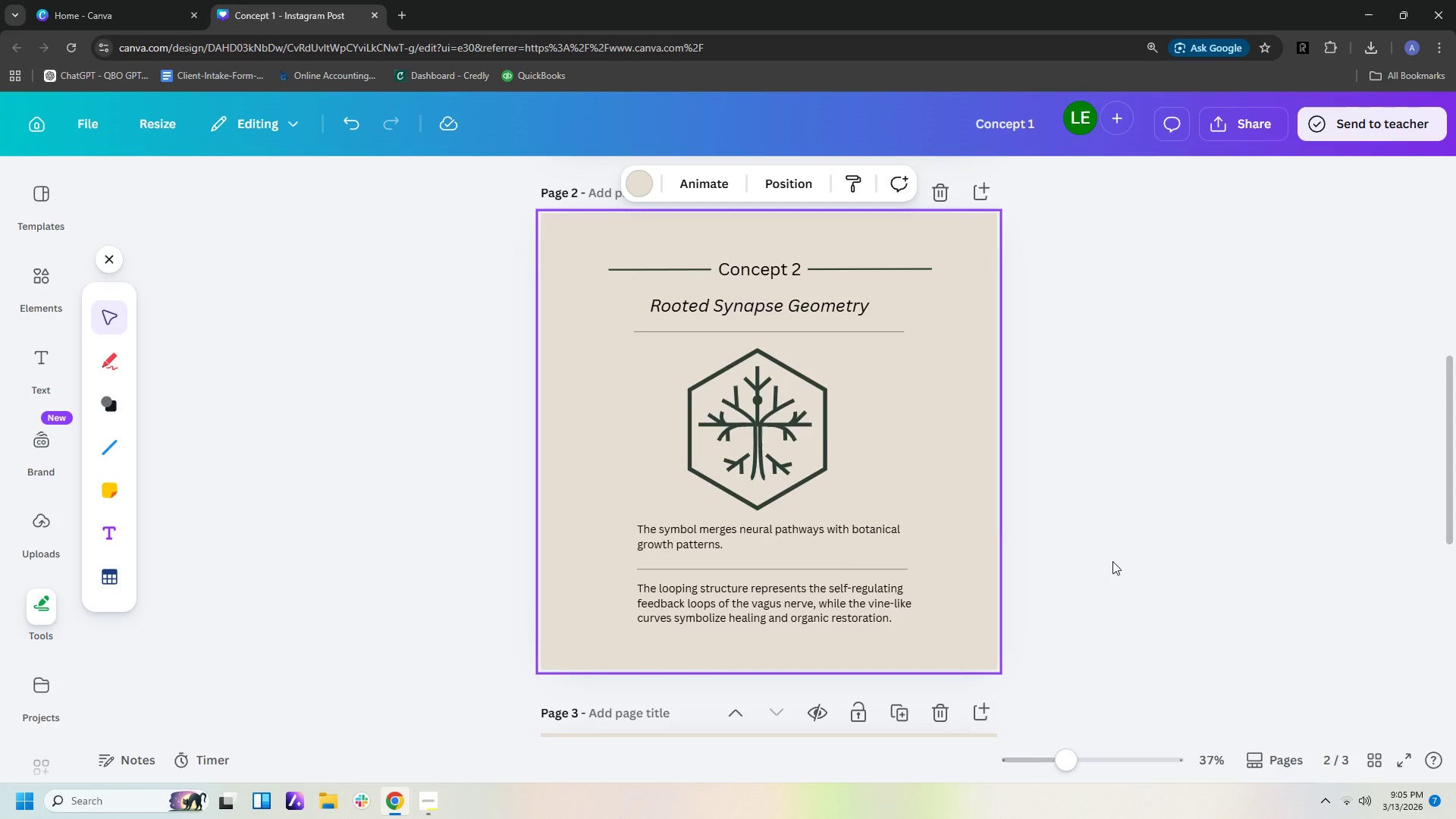 
left_click([783, 424])
 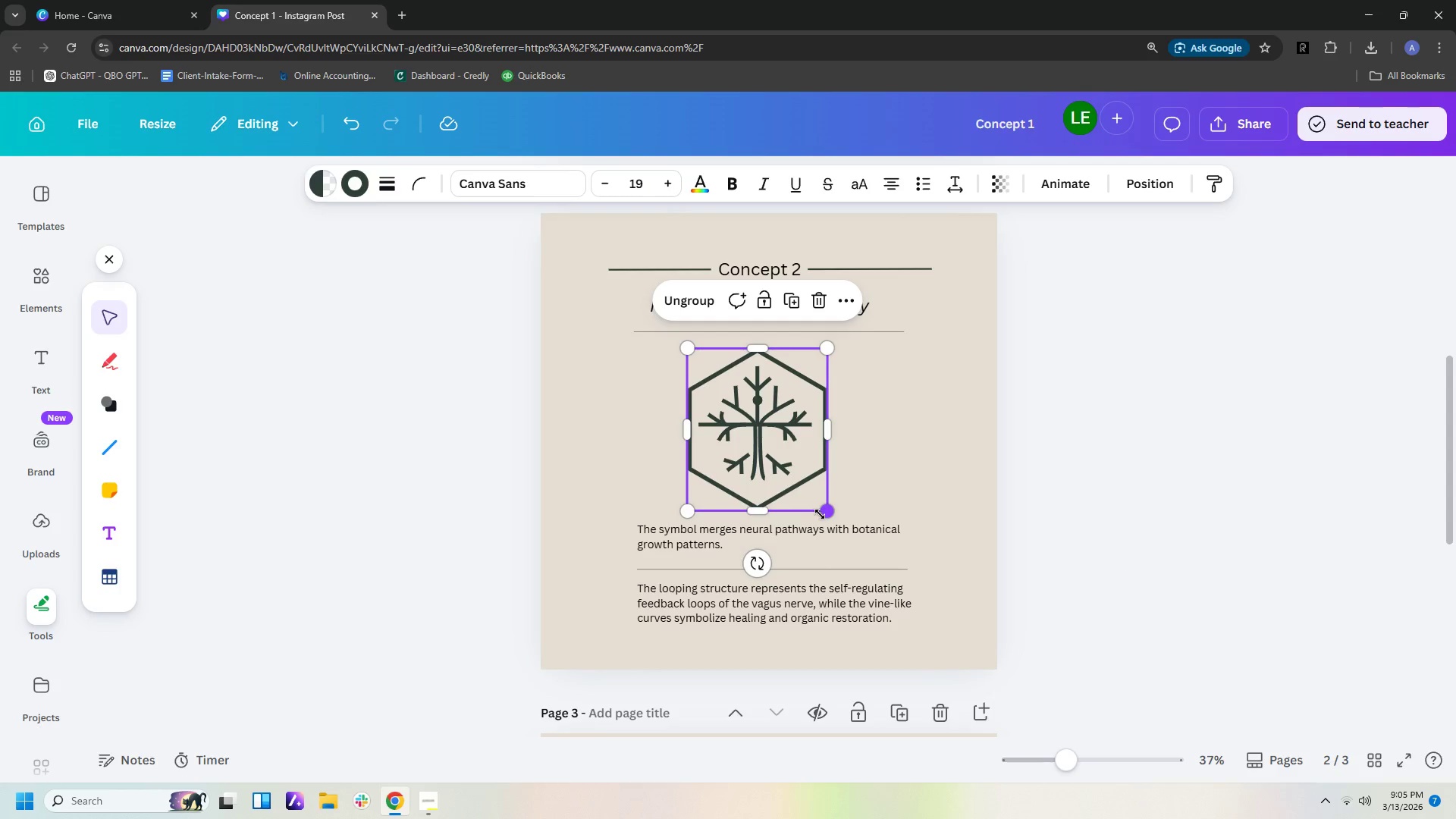 
left_click_drag(start_coordinate=[823, 513], to_coordinate=[813, 501])
 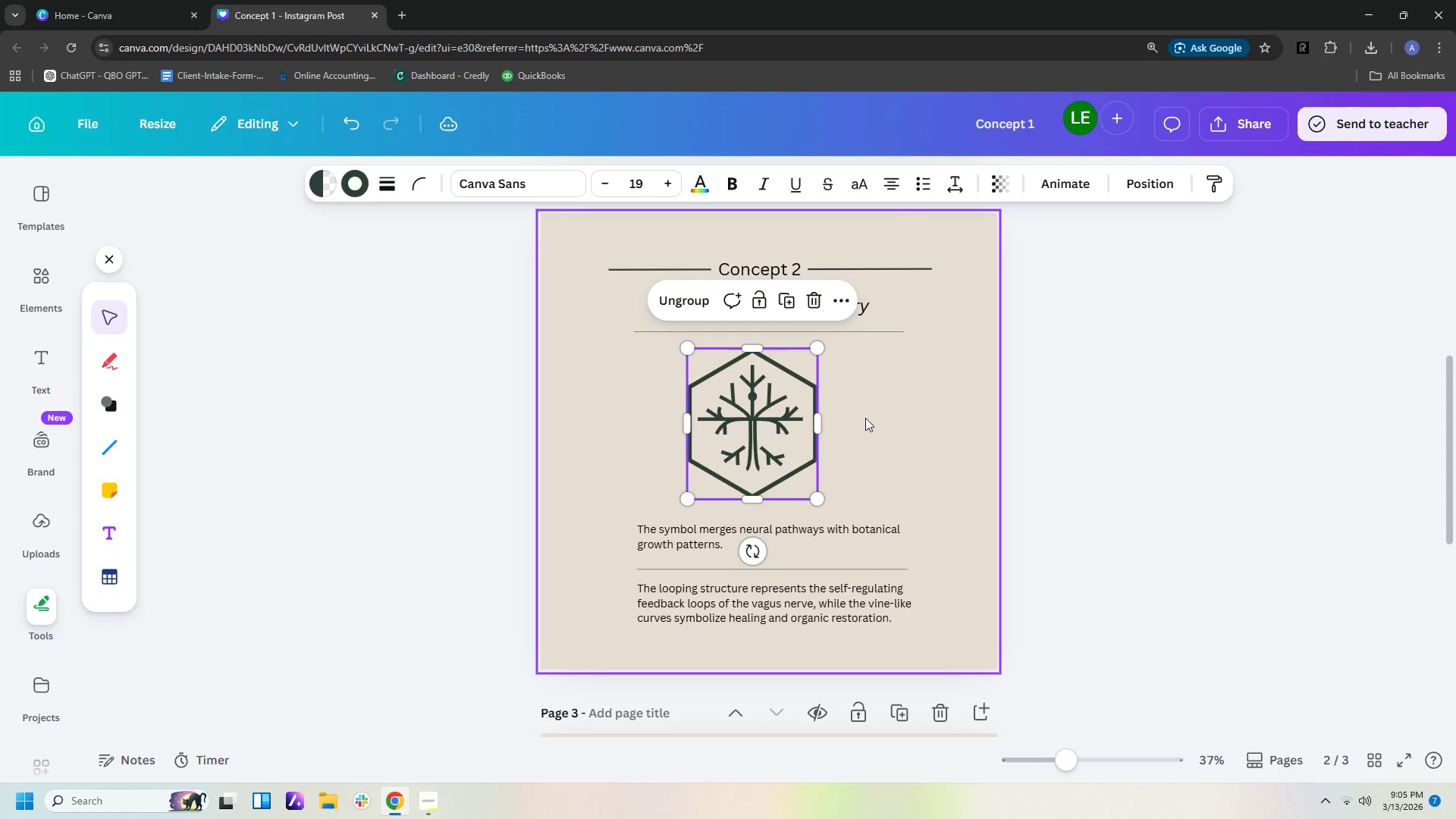 
left_click([907, 420])
 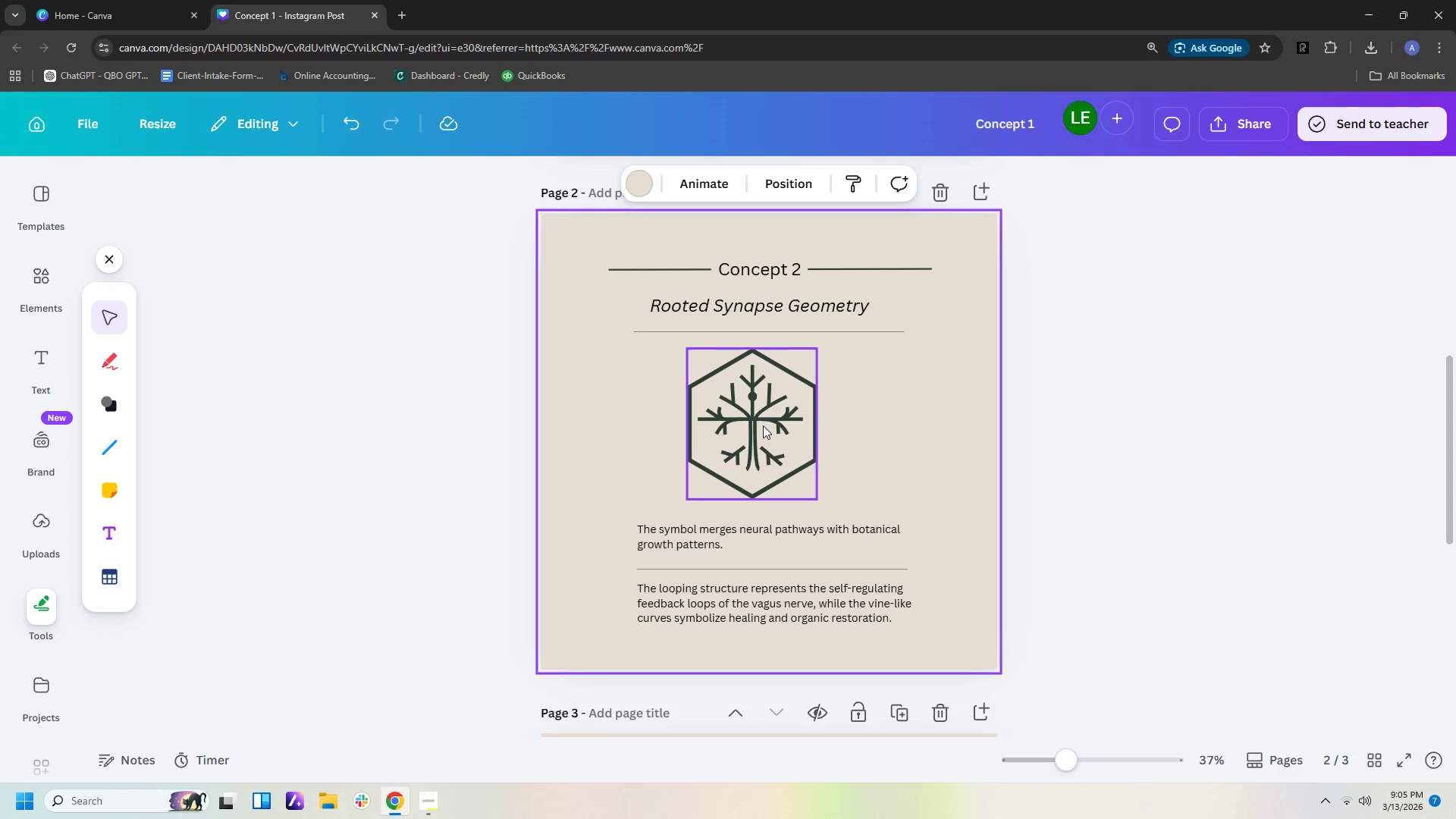 
left_click_drag(start_coordinate=[763, 425], to_coordinate=[762, 421])
 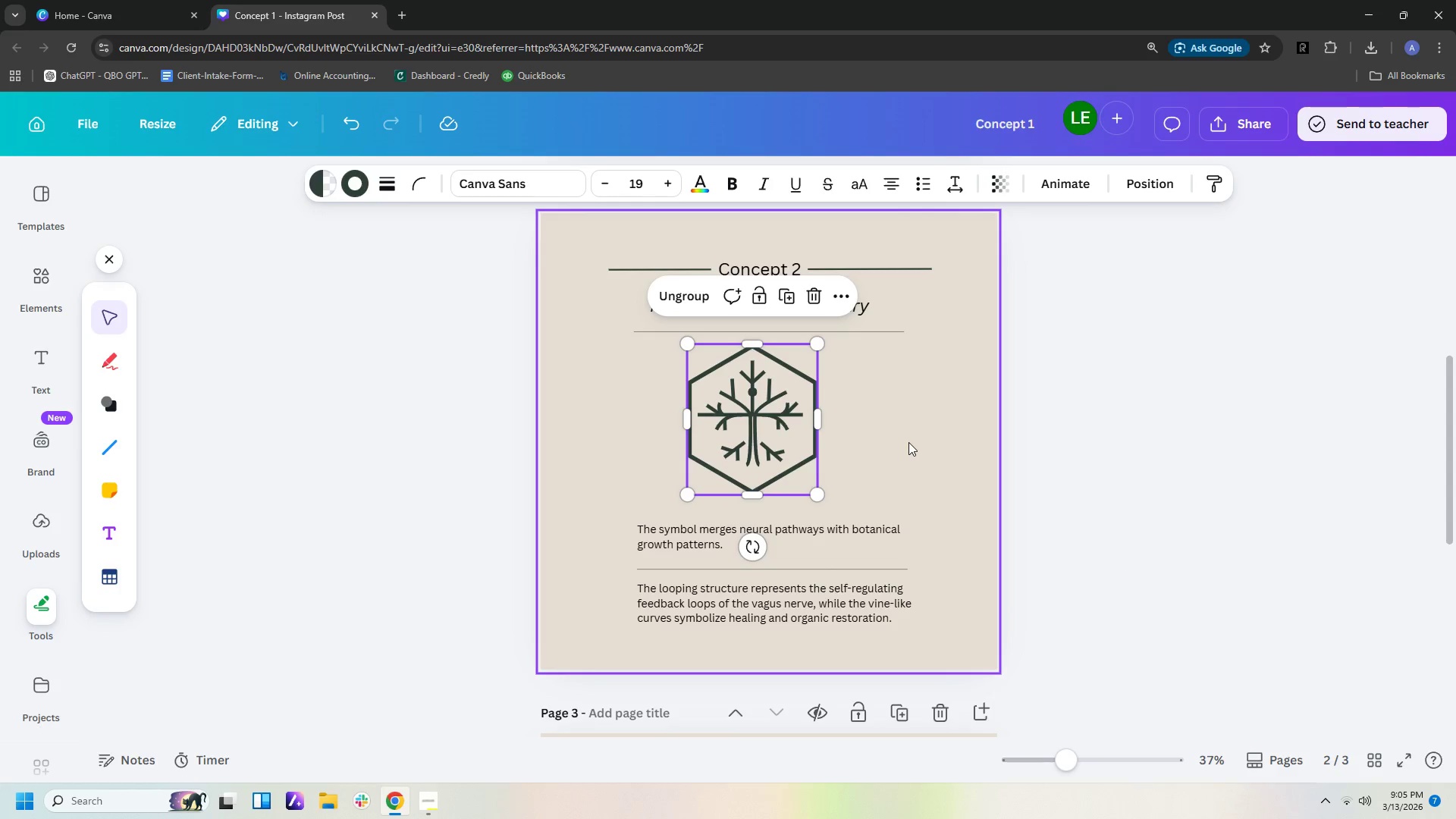 
left_click([908, 442])
 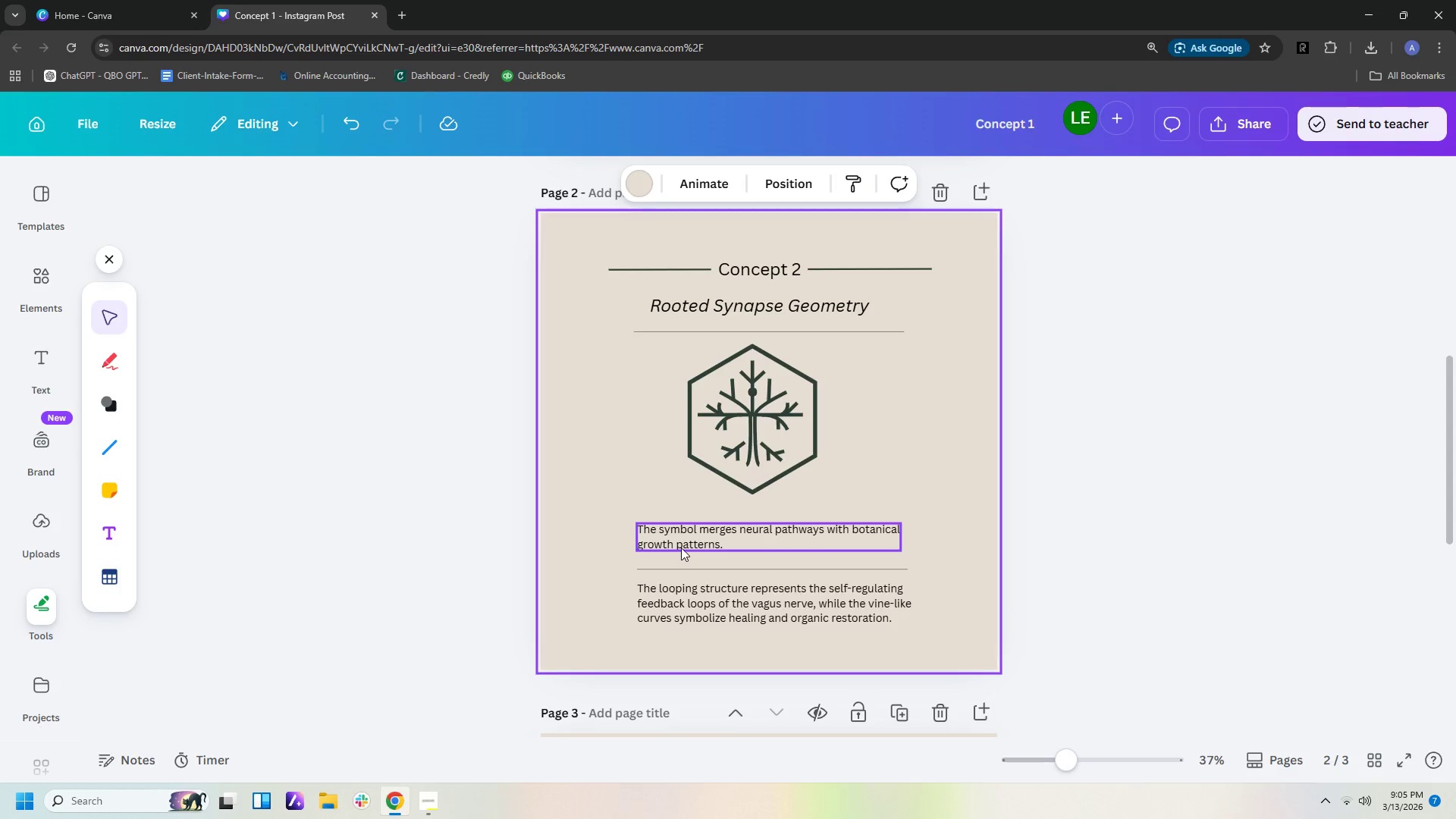 
double_click([681, 548])
 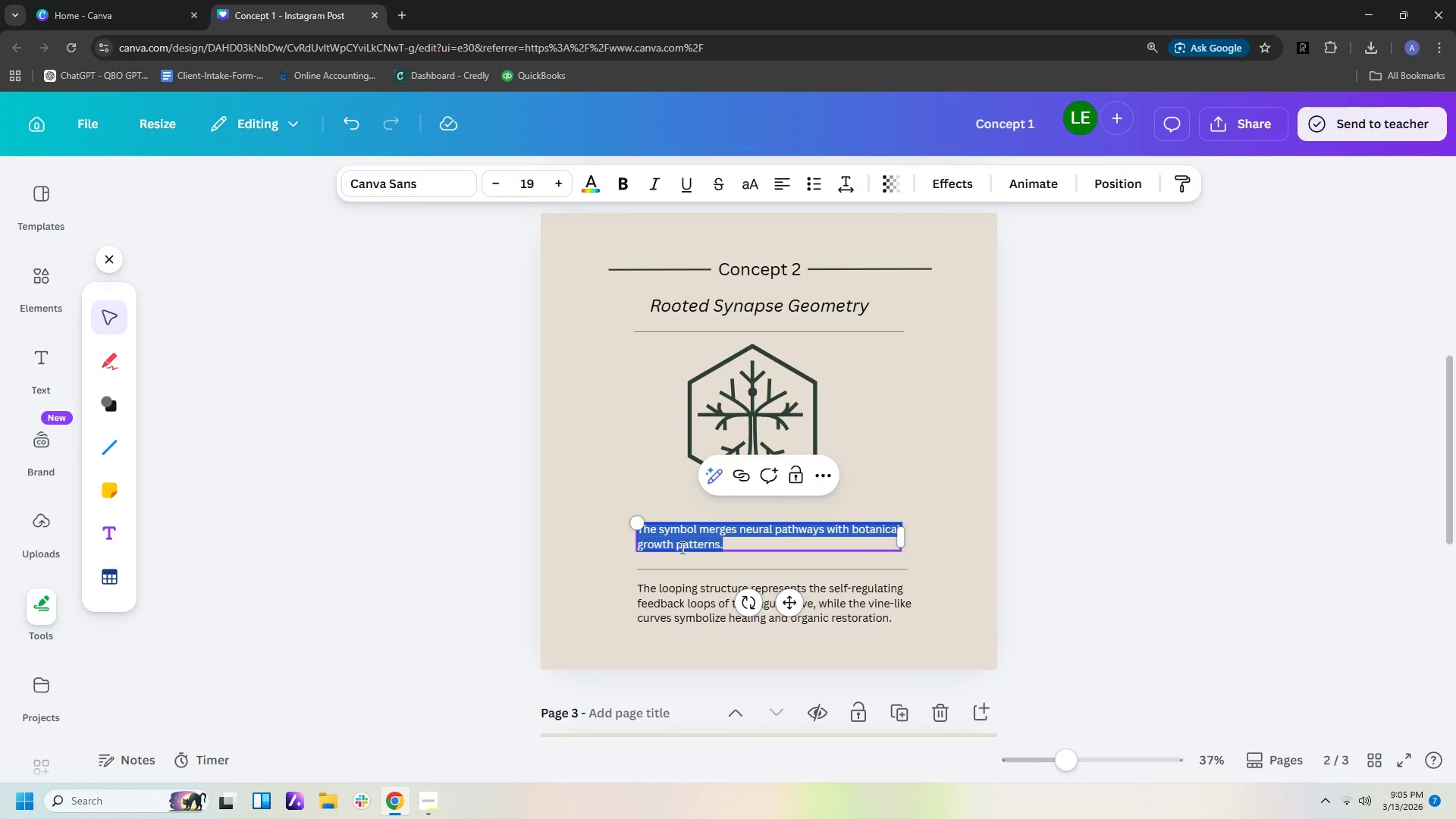 
type(The branching f)
key(Backspace)
type(geoe)
key(Backspace)
type(metry nirror)
key(Backspace)
key(Backspace)
key(Backspace)
key(Backspace)
key(Backspace)
key(Backspace)
type(nirro)
key(Backspace)
key(Backspace)
key(Backspace)
key(Backspace)
key(Backspace)
type(mirrors neural dendrites while evoking plant root systems.)
 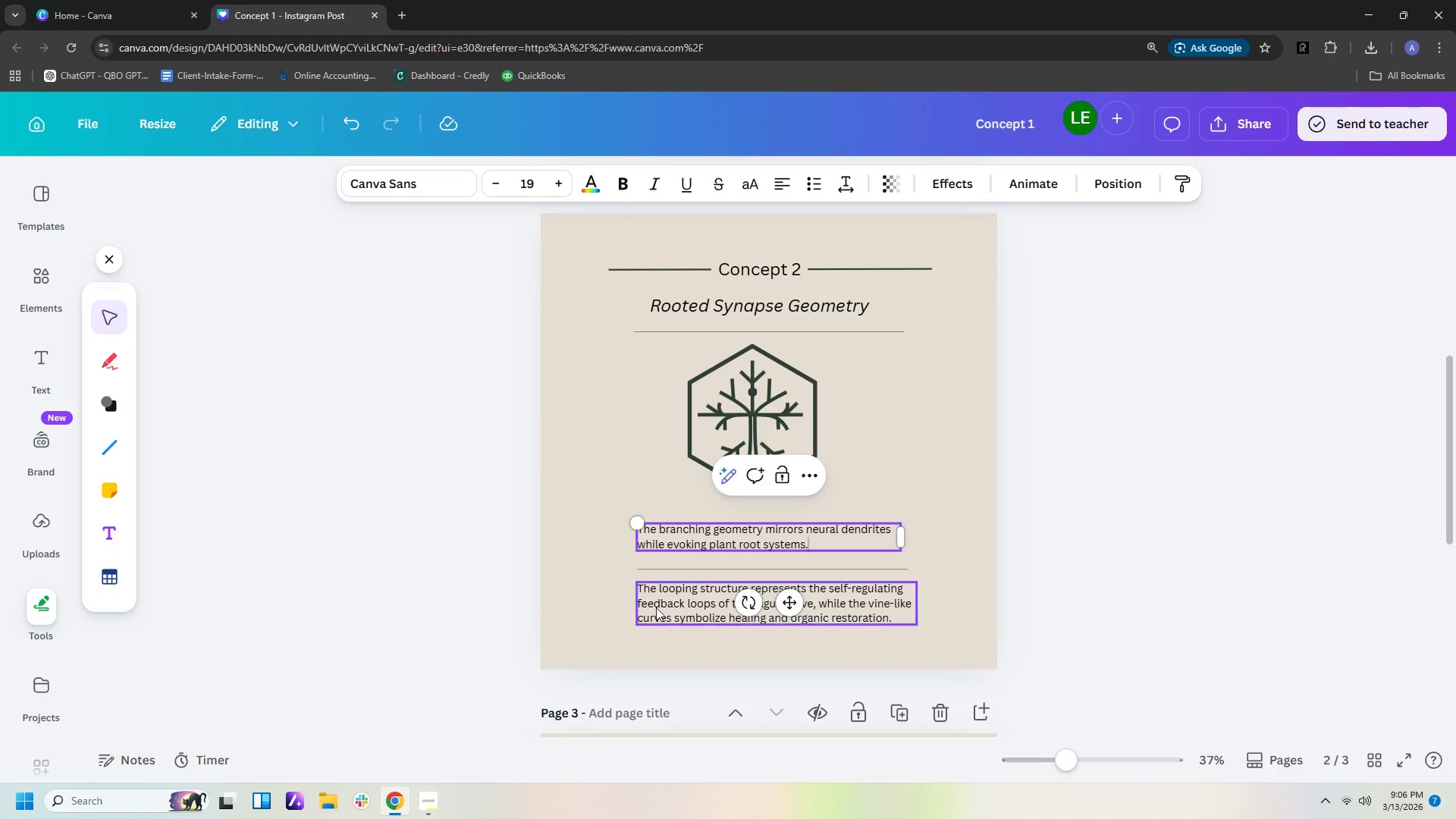 
double_click([660, 602])
 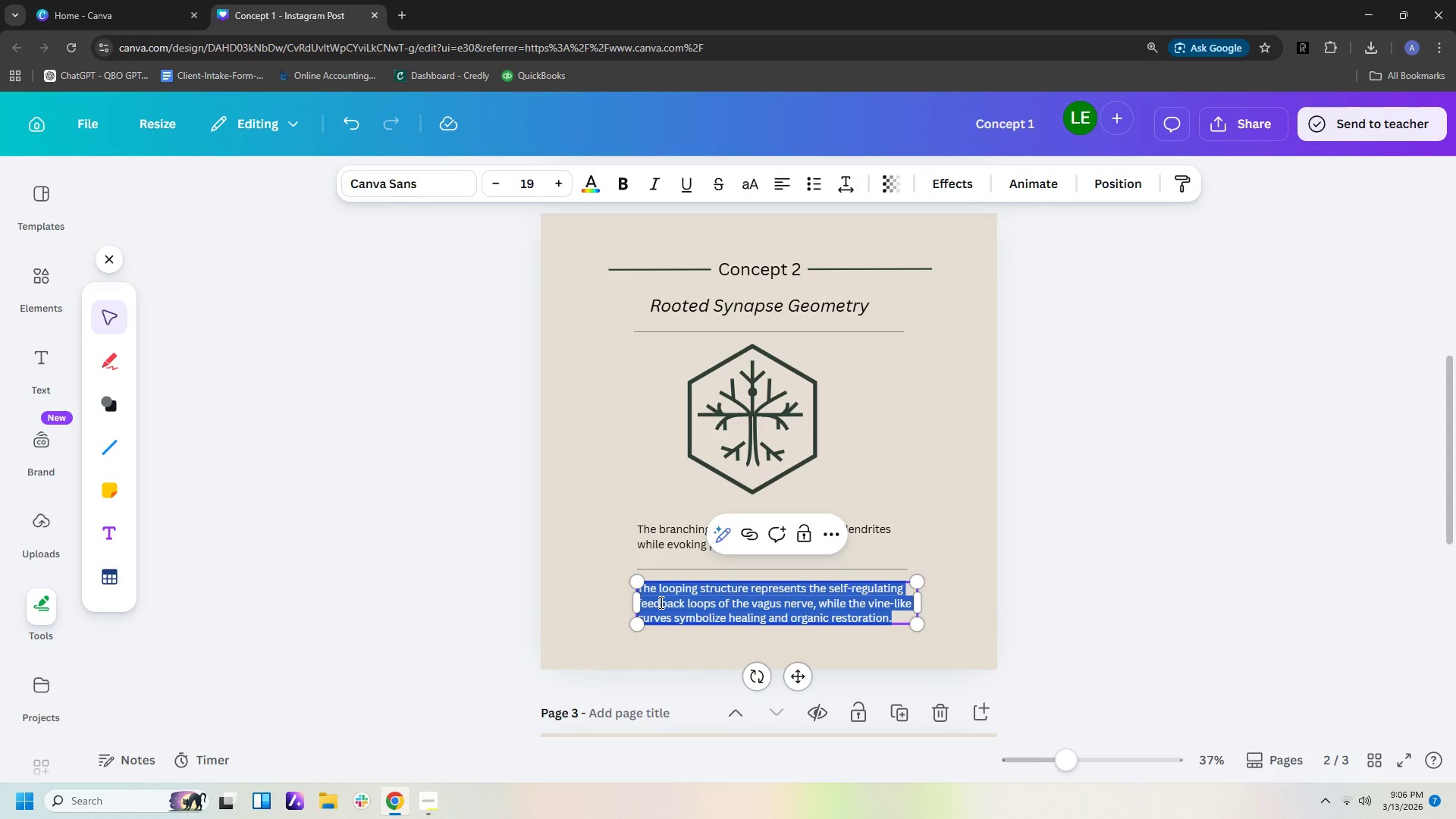 
type(The structural)
key(Backspace)
type([Insert][Insert][Insert])
key(Backspace)
key(Backspace)
type(red form references molecular science and botanical medicai)
key(Backspace)
key(Backspace)
type(ine.)
 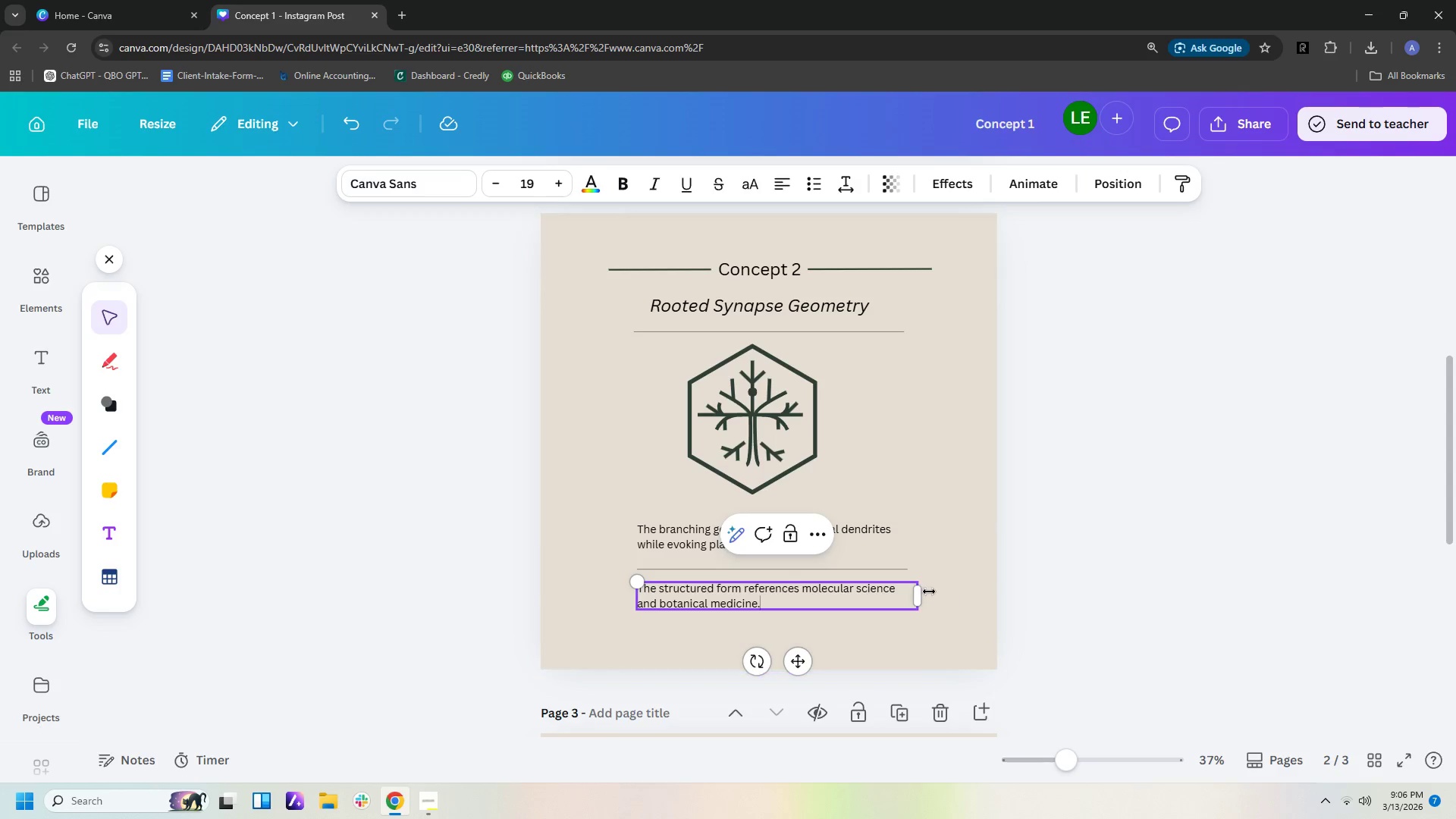 
left_click_drag(start_coordinate=[915, 591], to_coordinate=[909, 591])
 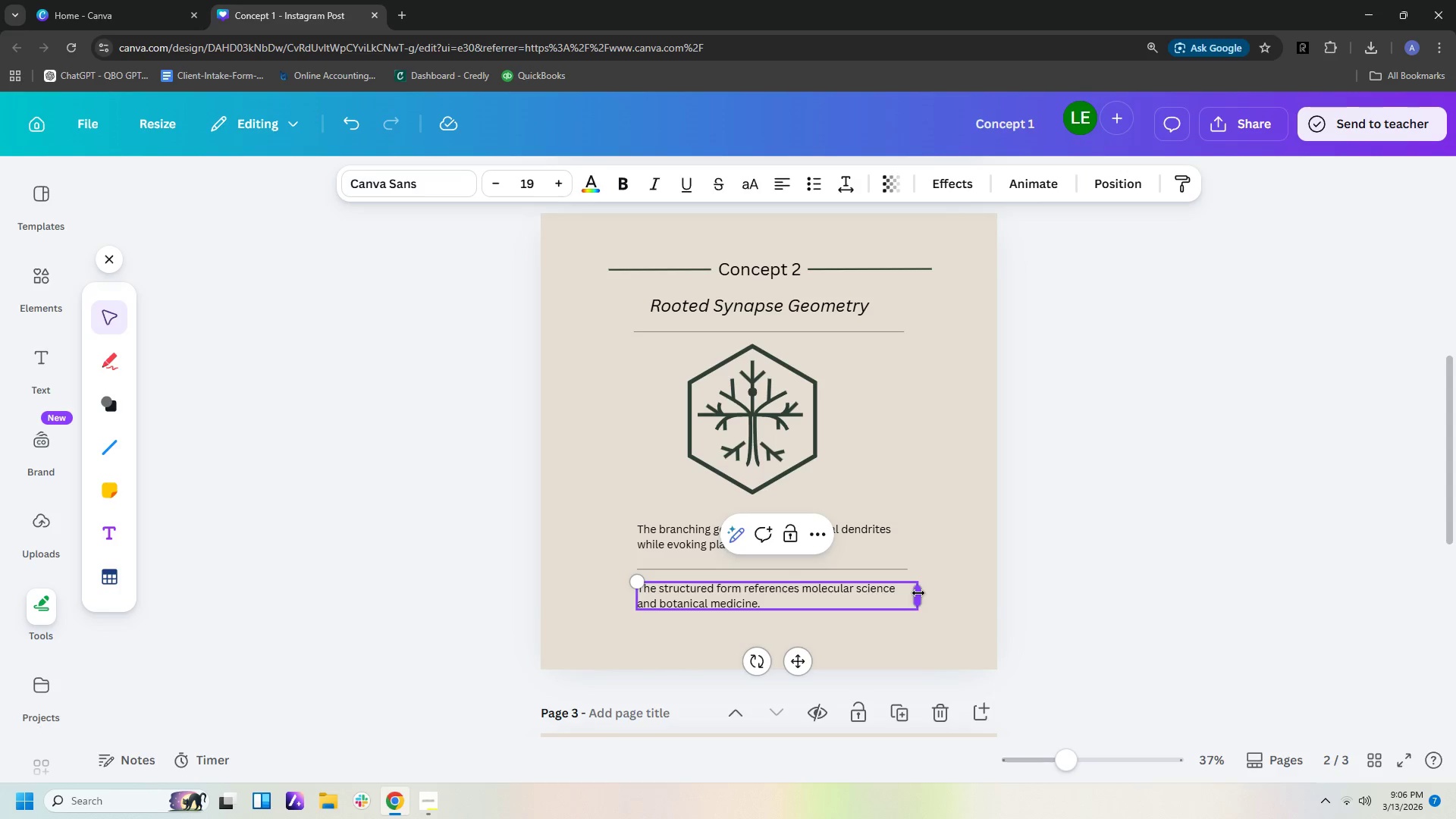 
left_click_drag(start_coordinate=[918, 593], to_coordinate=[892, 595])
 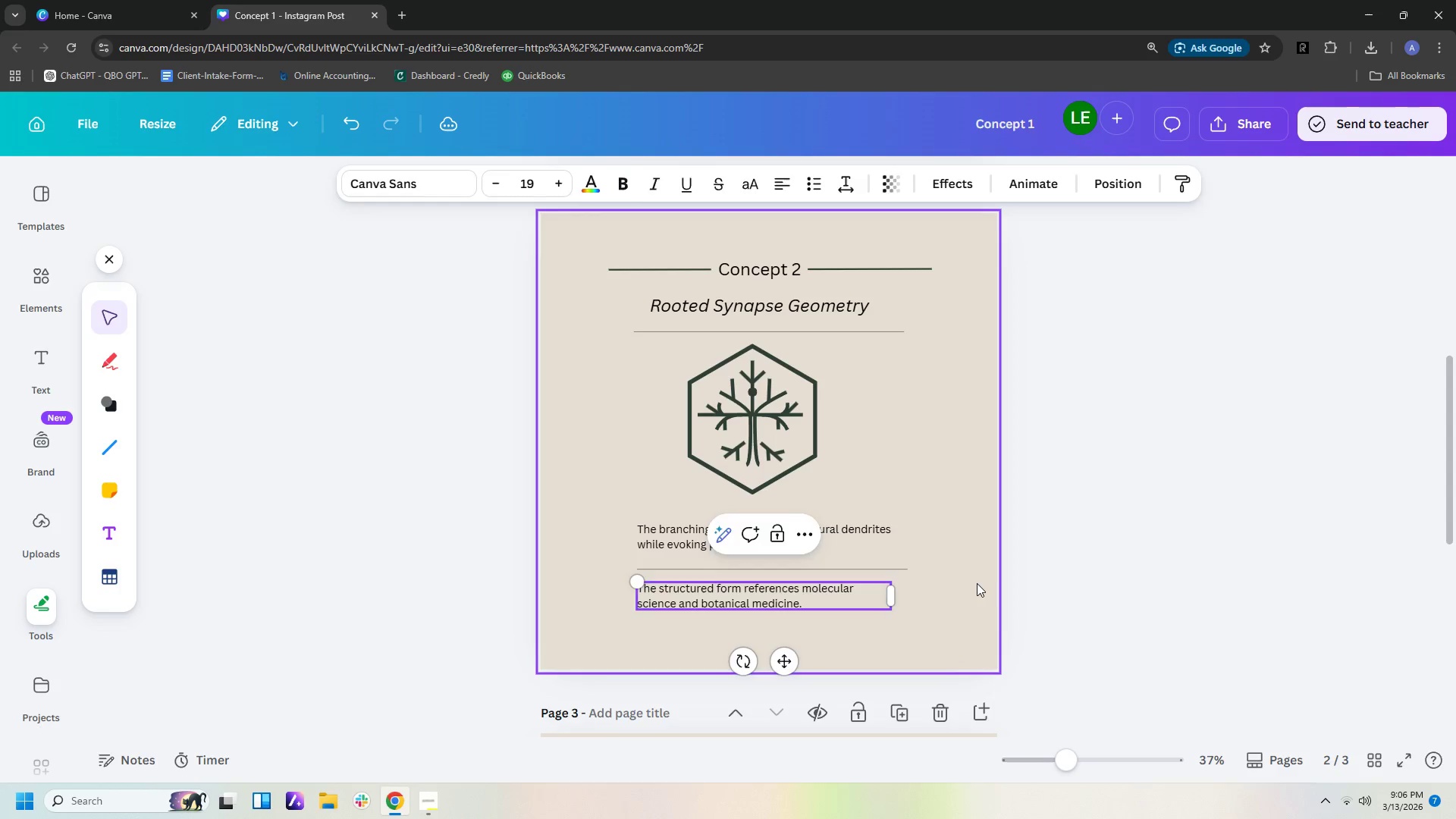 
left_click([977, 583])
 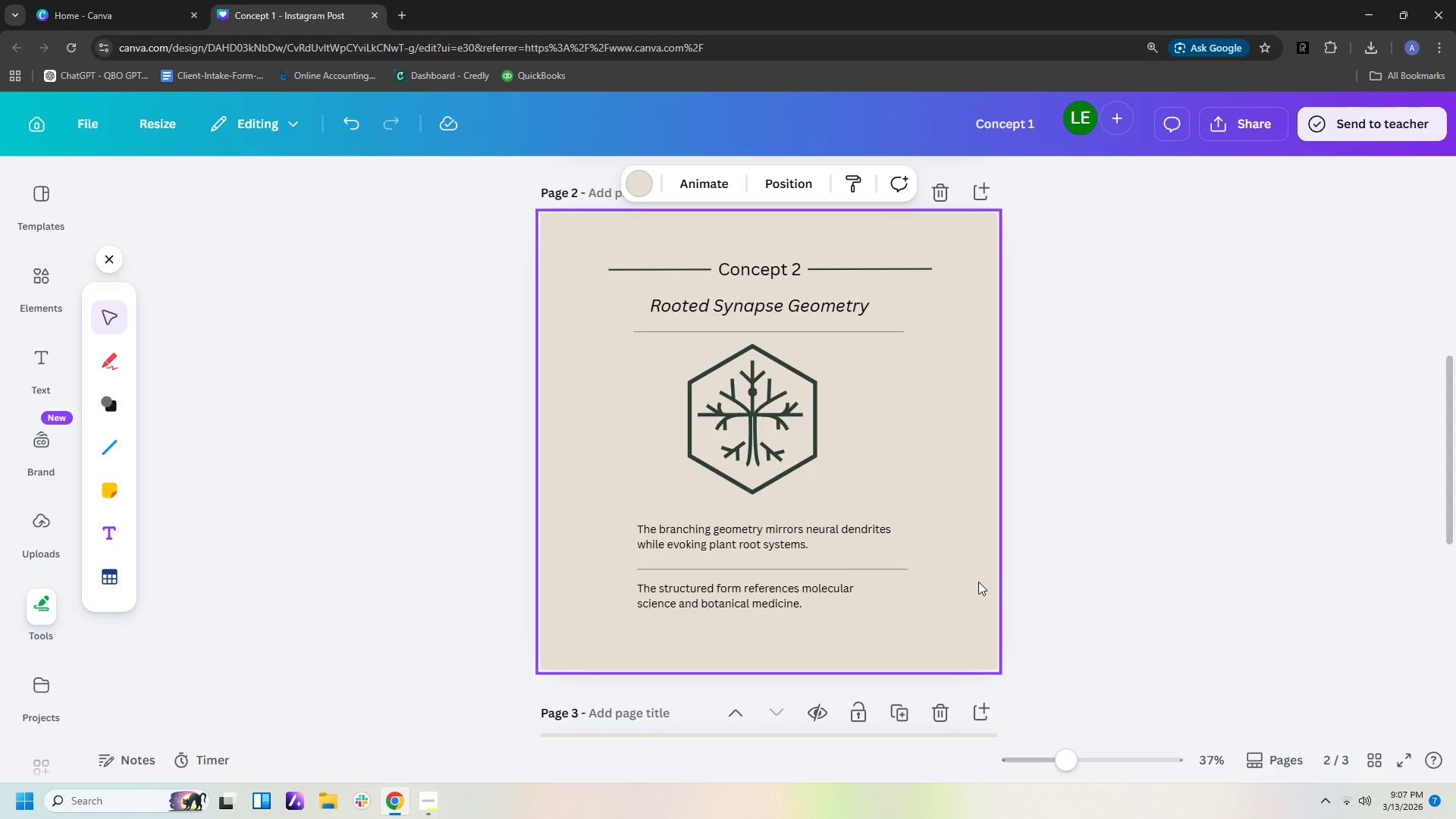 
wait(12.34)
 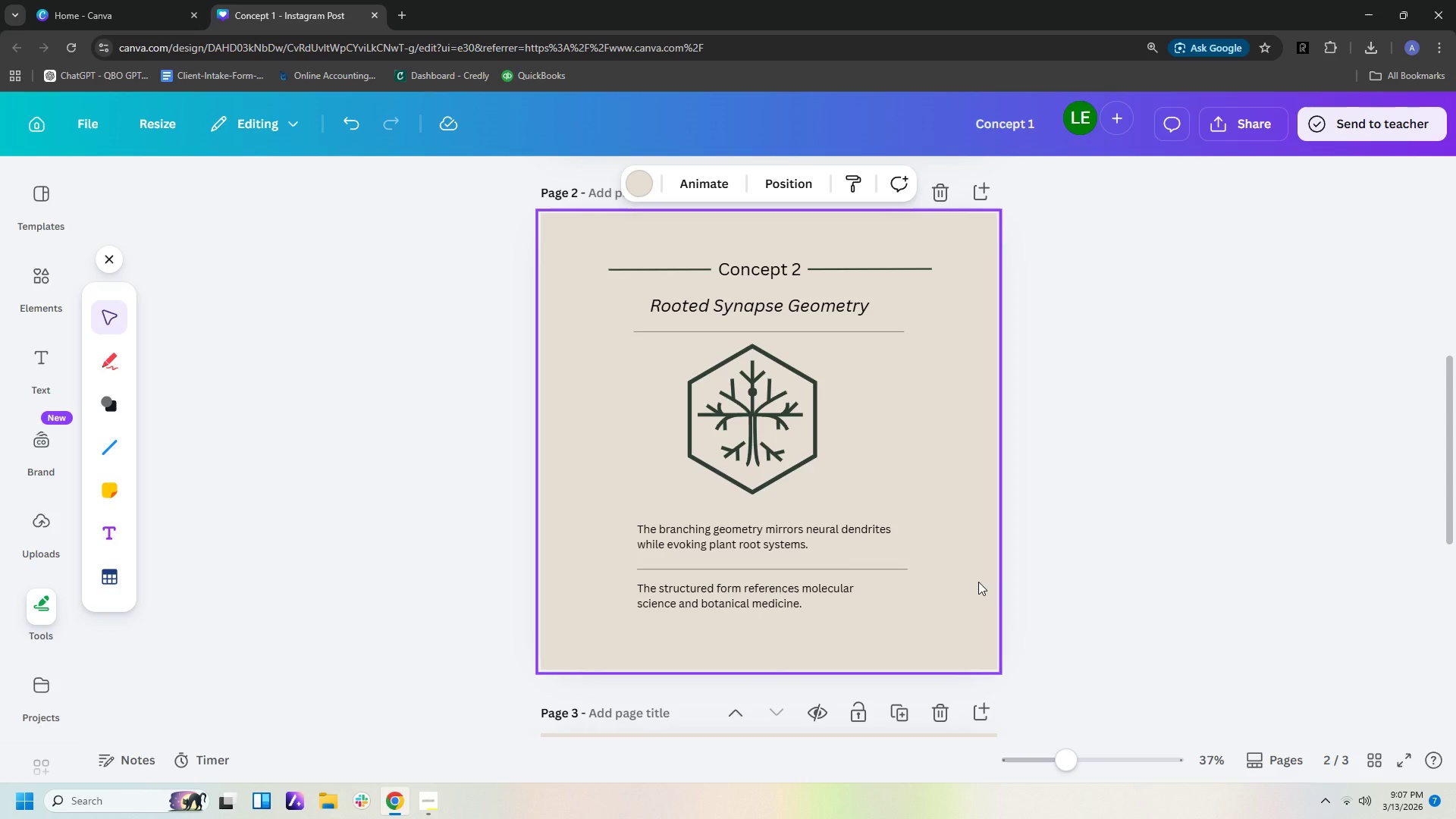 
left_click_drag(start_coordinate=[798, 419], to_coordinate=[819, 423])
 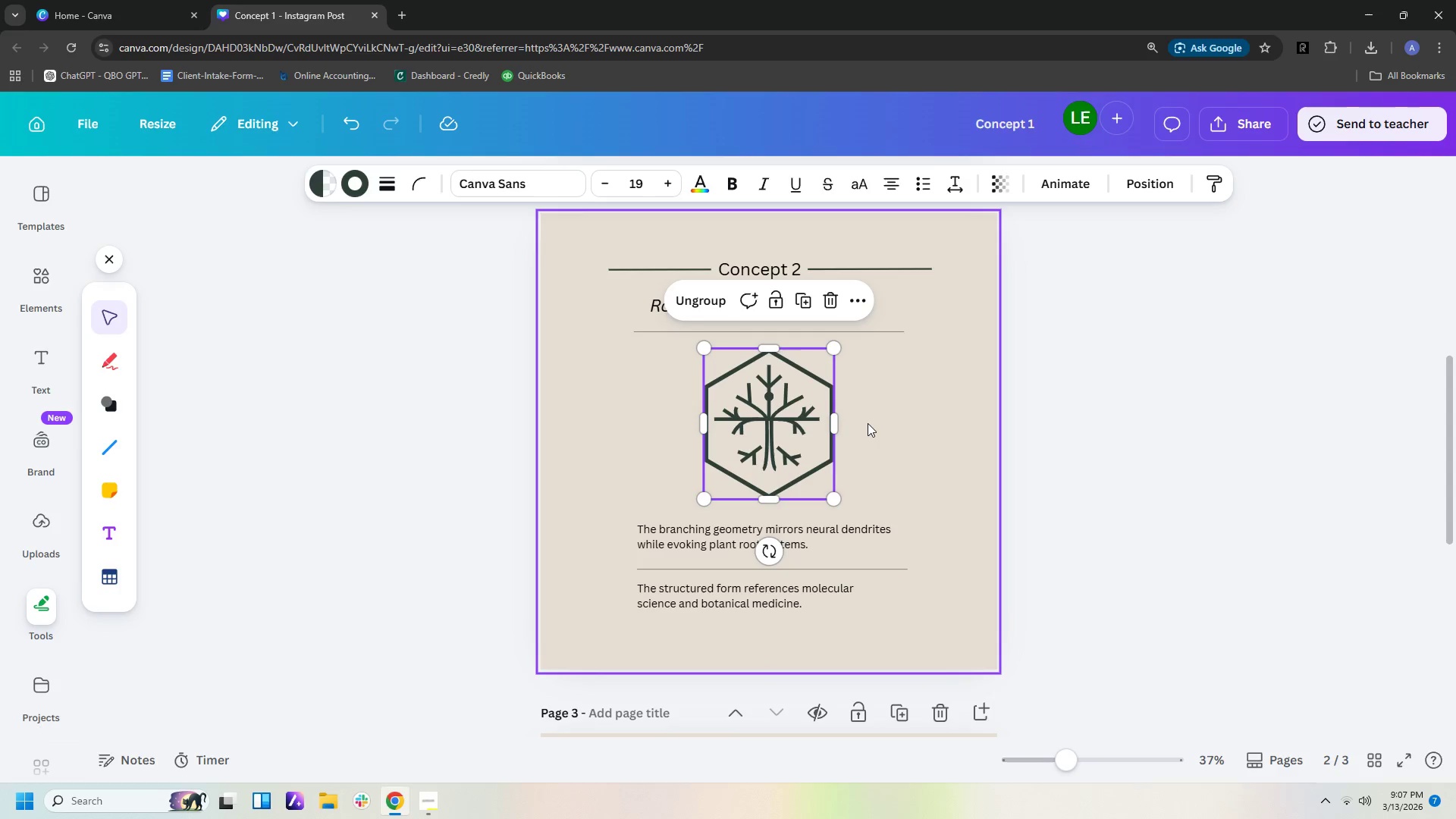 
left_click([868, 423])
 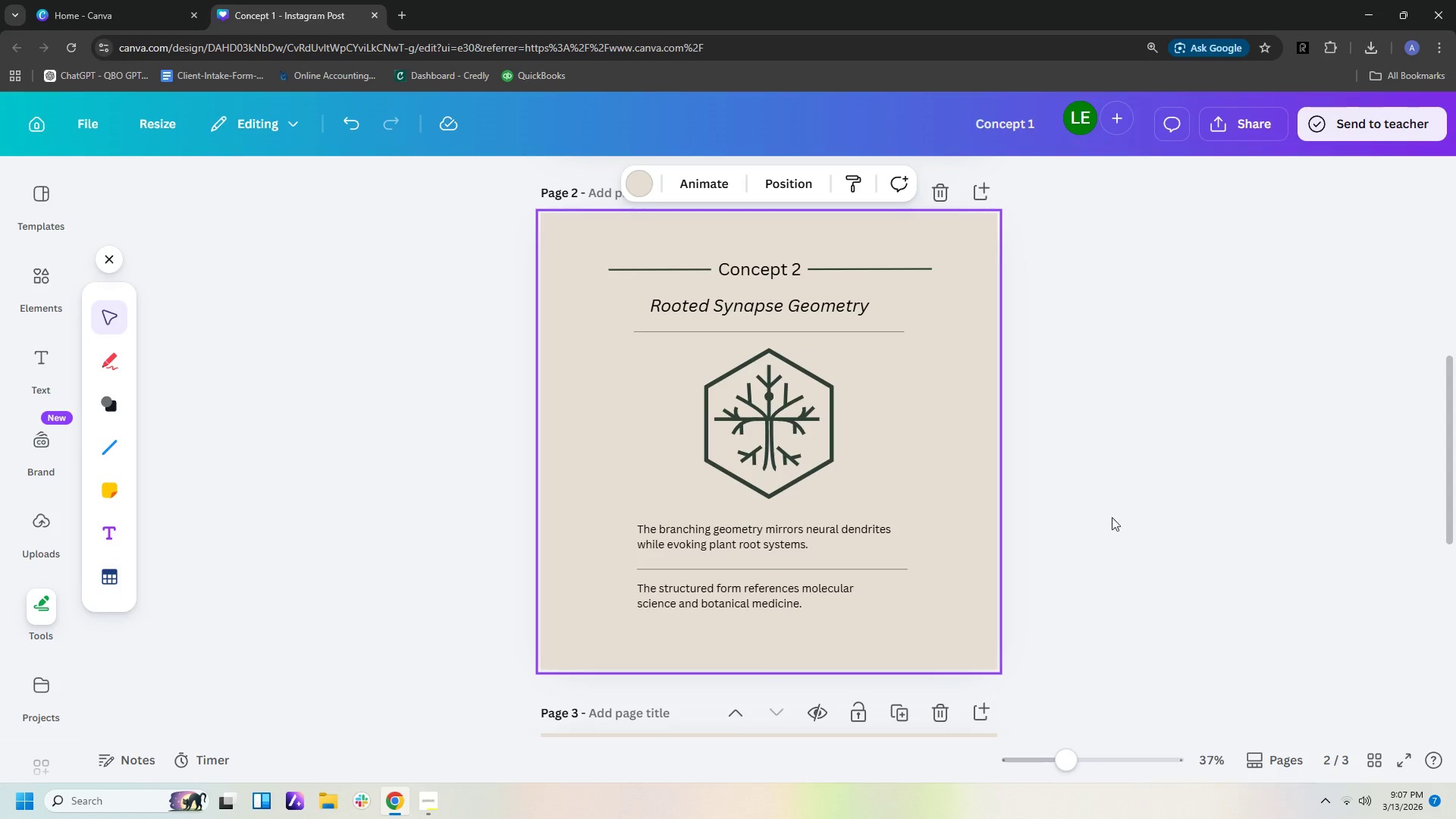 
scroll: coordinate [1140, 528], scroll_direction: down, amount: 2.0
 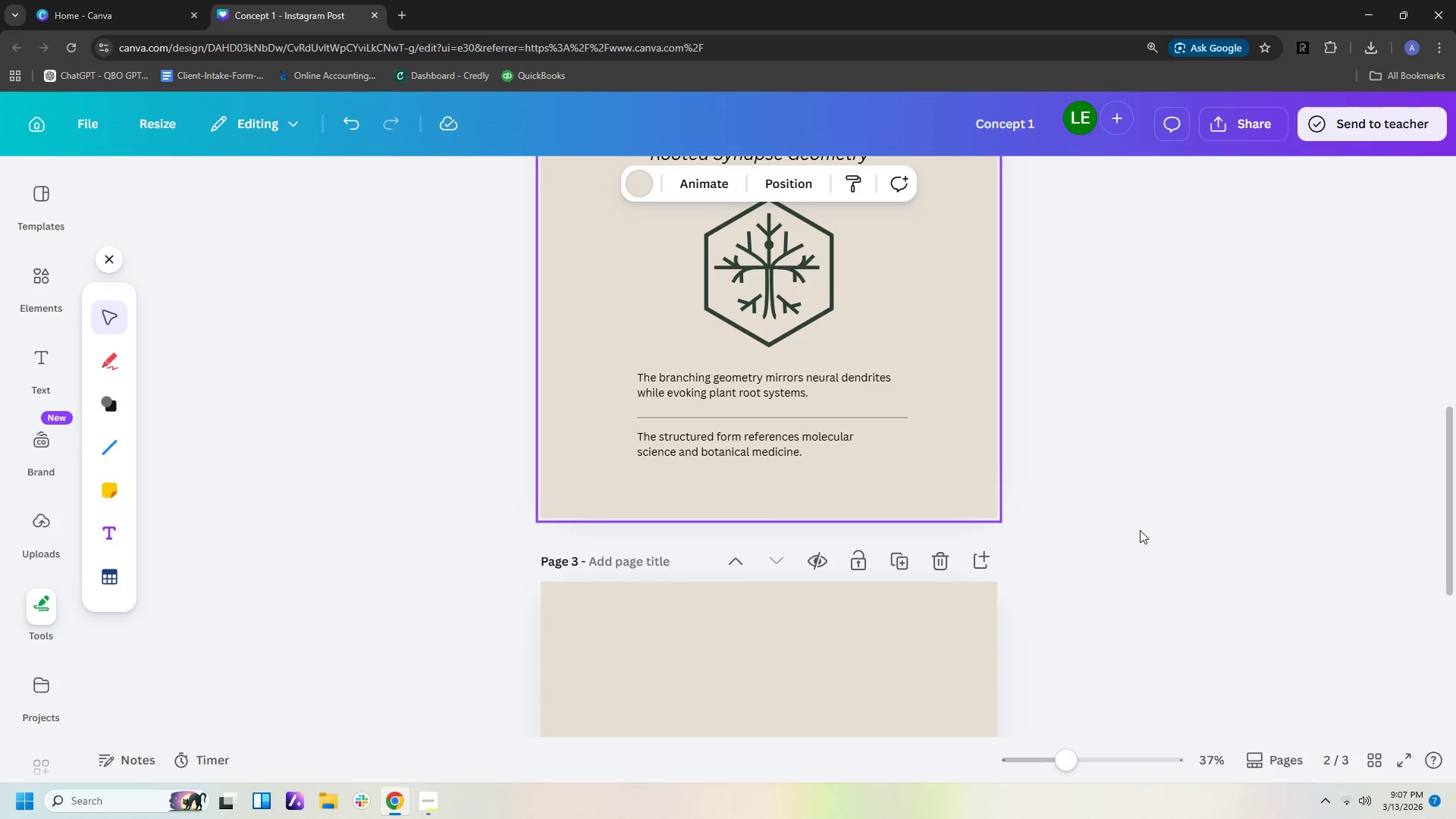 
scroll: coordinate [1145, 526], scroll_direction: up, amount: 10.0
 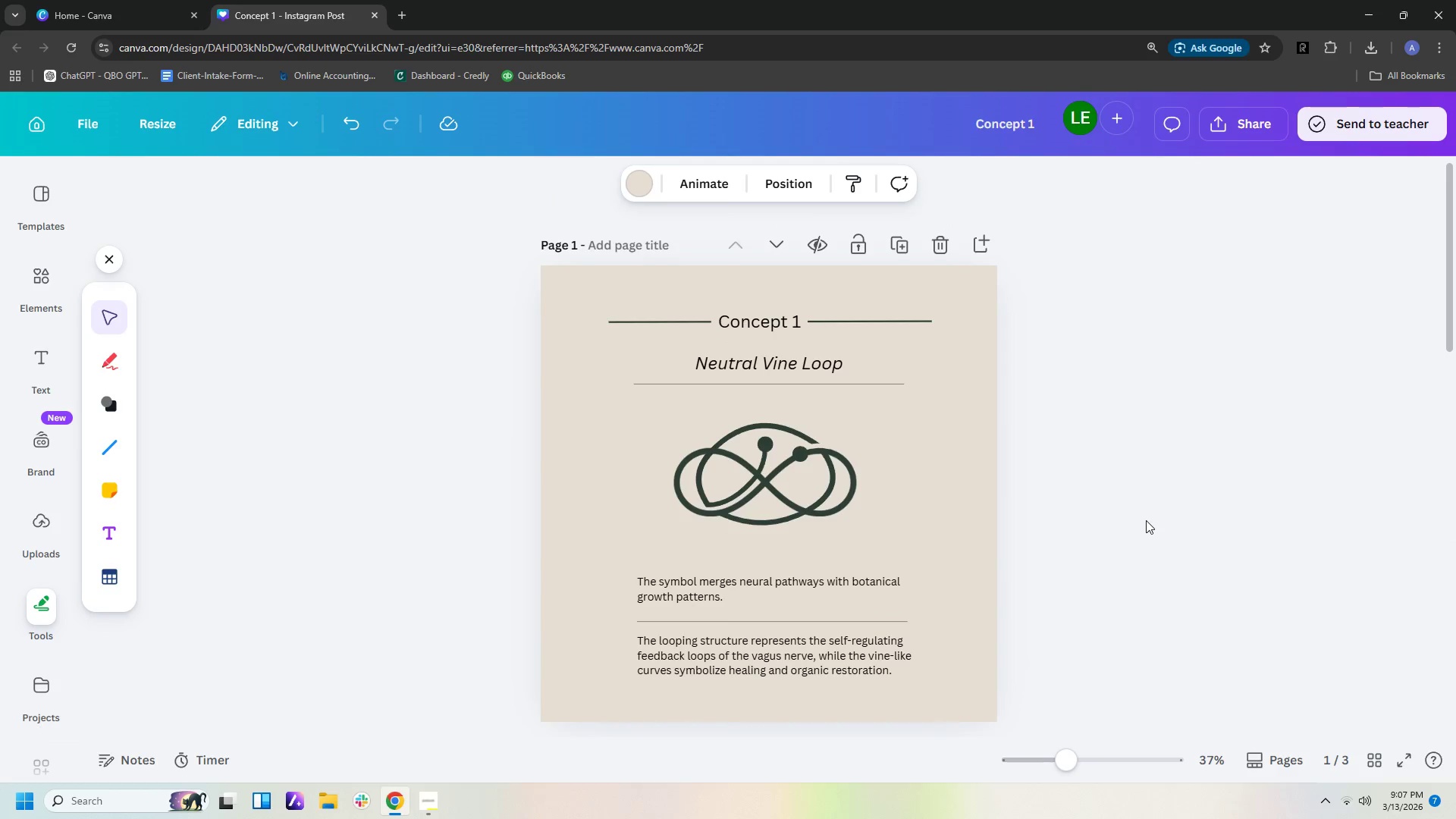 
scroll: coordinate [1146, 520], scroll_direction: down, amount: 7.0
 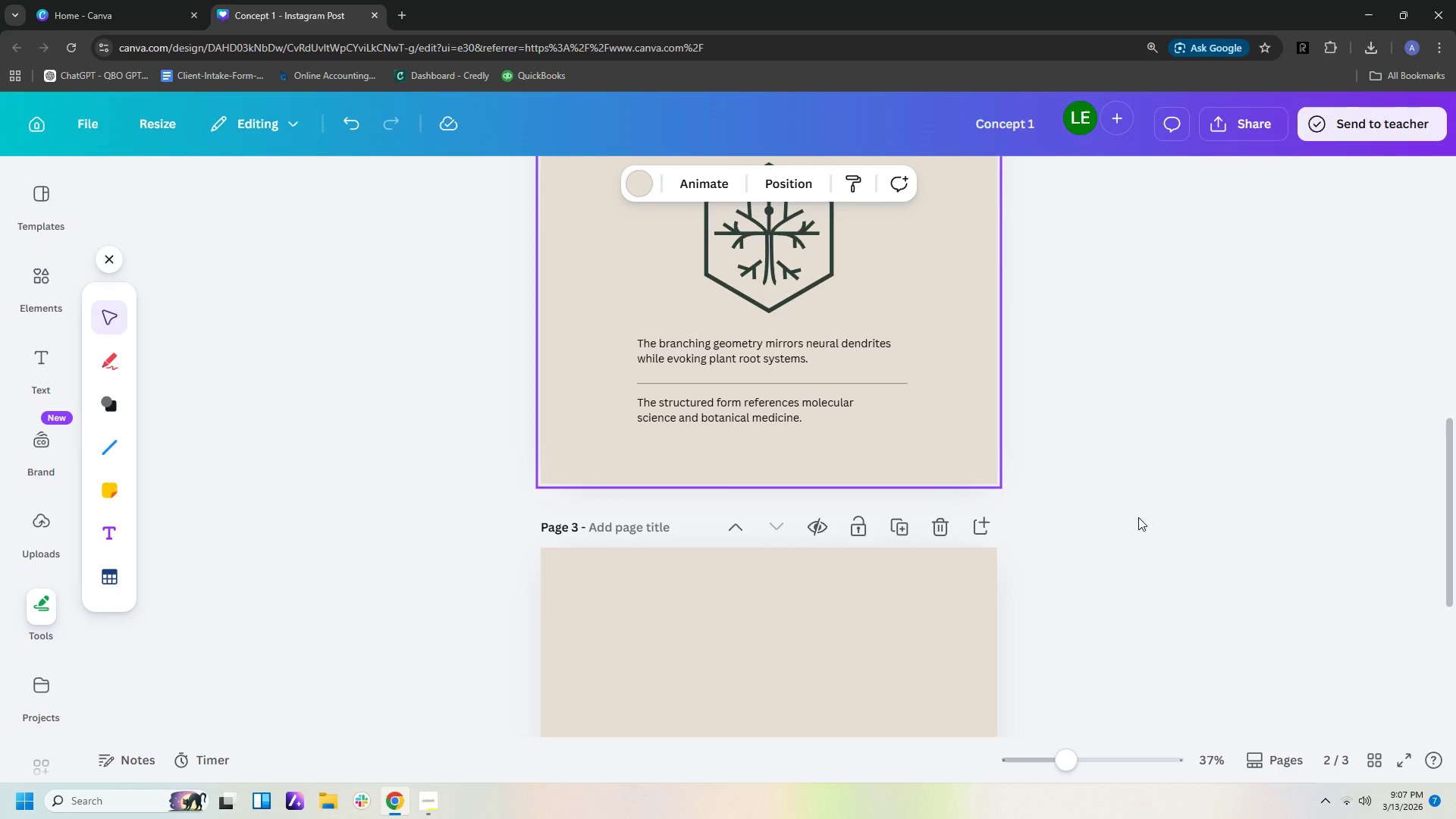 
wait(5.28)
 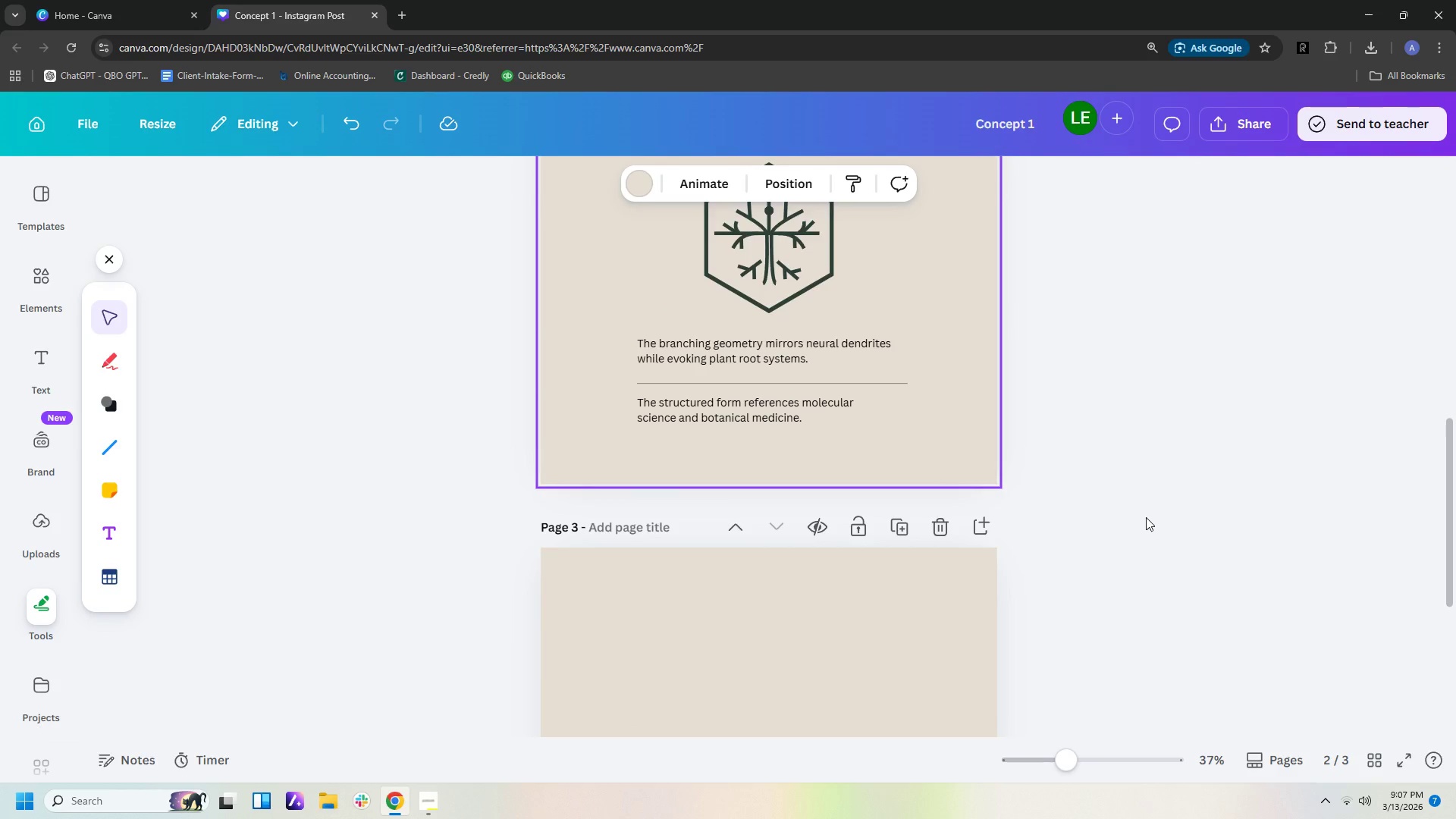 
scroll: coordinate [1199, 527], scroll_direction: up, amount: 12.0
 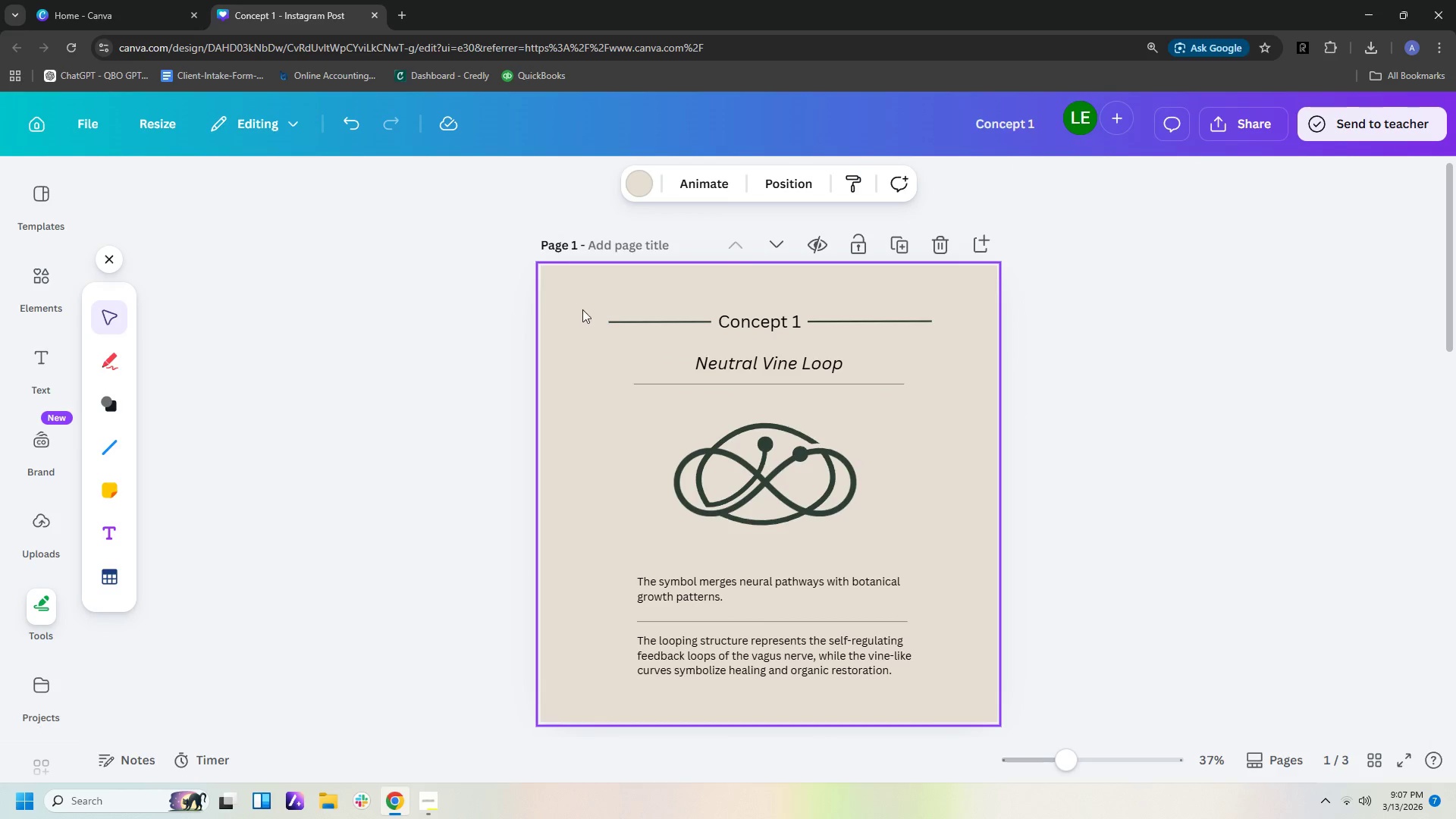 
left_click_drag(start_coordinate=[573, 303], to_coordinate=[968, 723])
 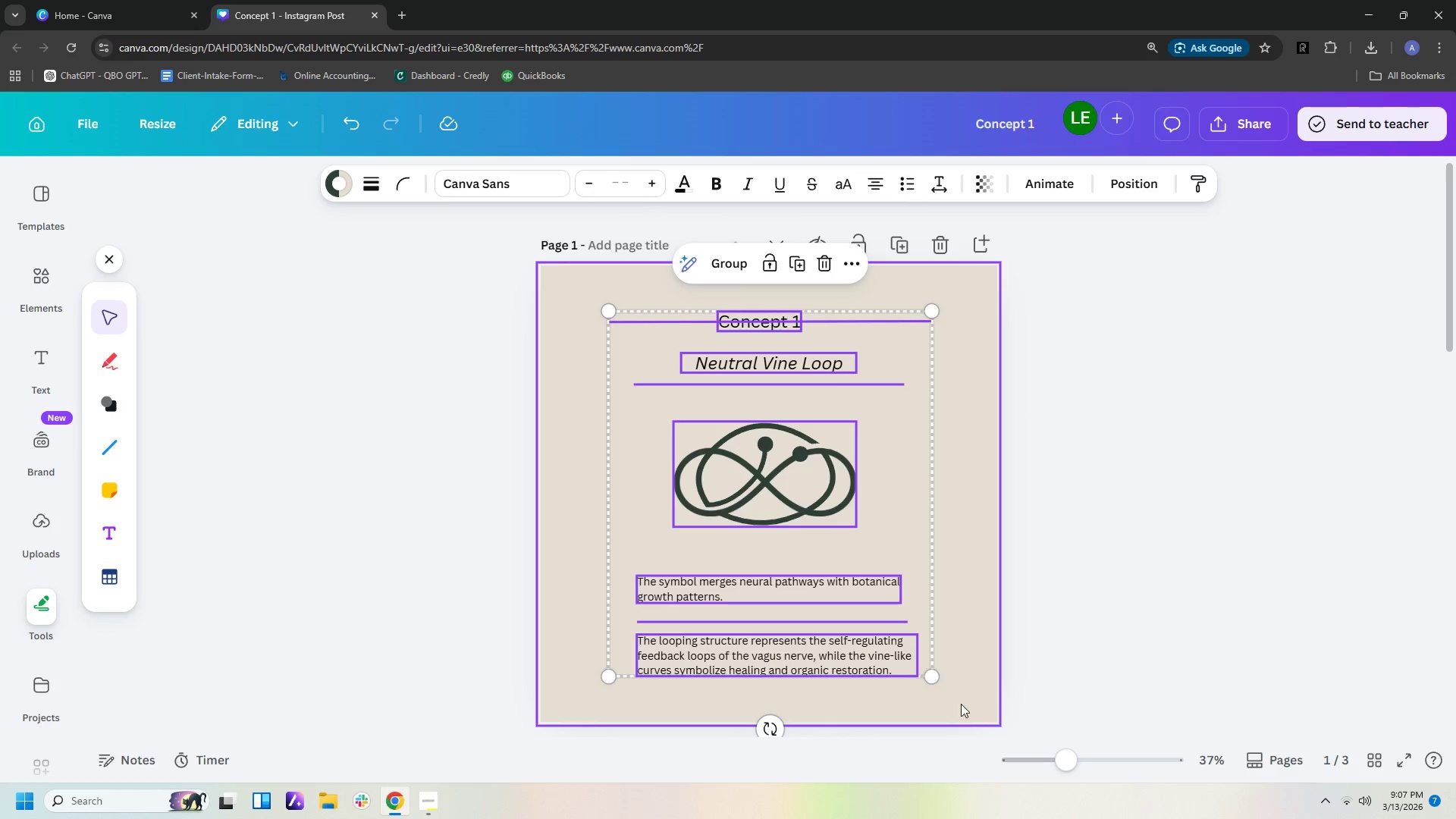 
key(Control+C)
 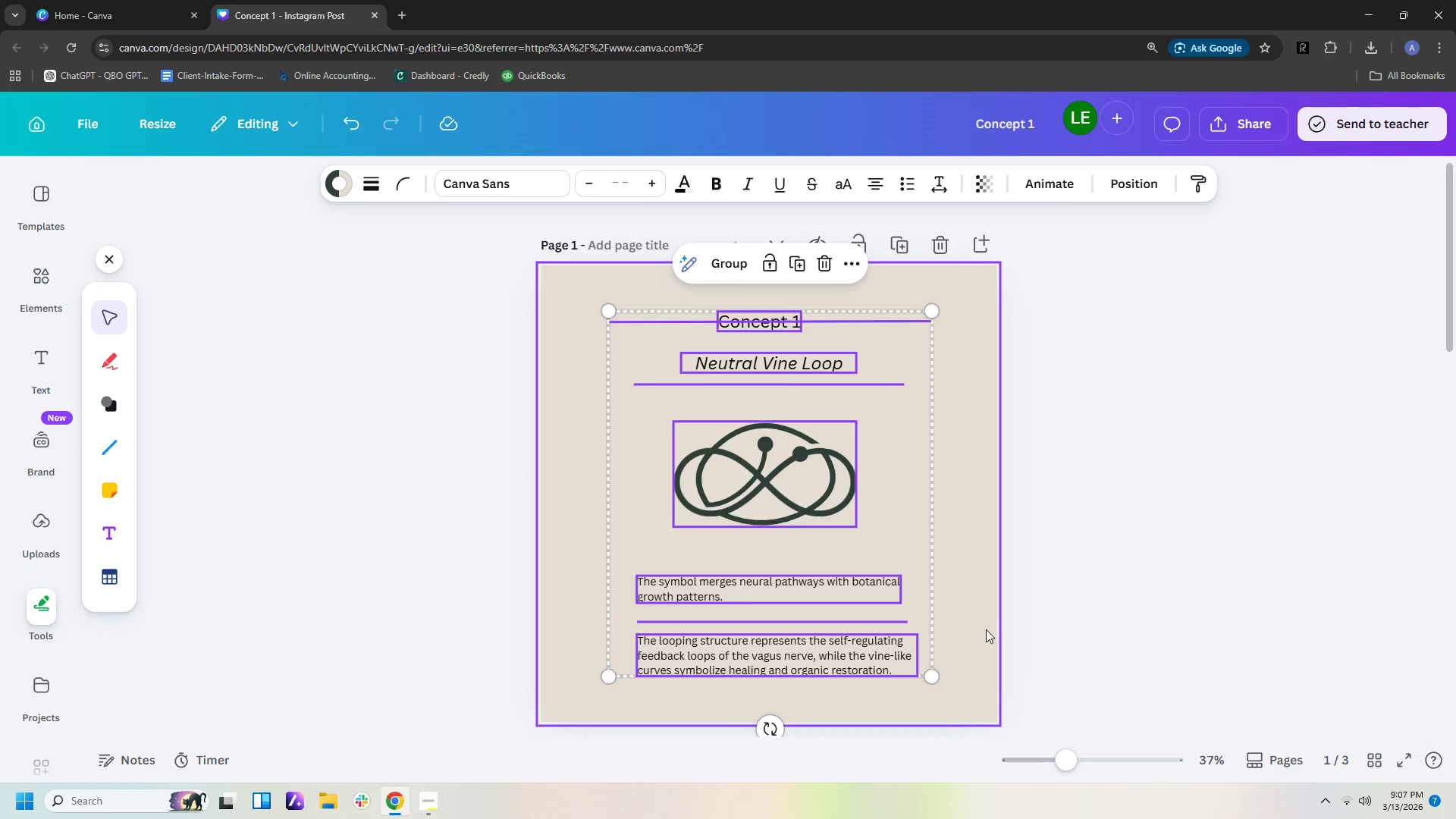 
left_click([711, 470])
 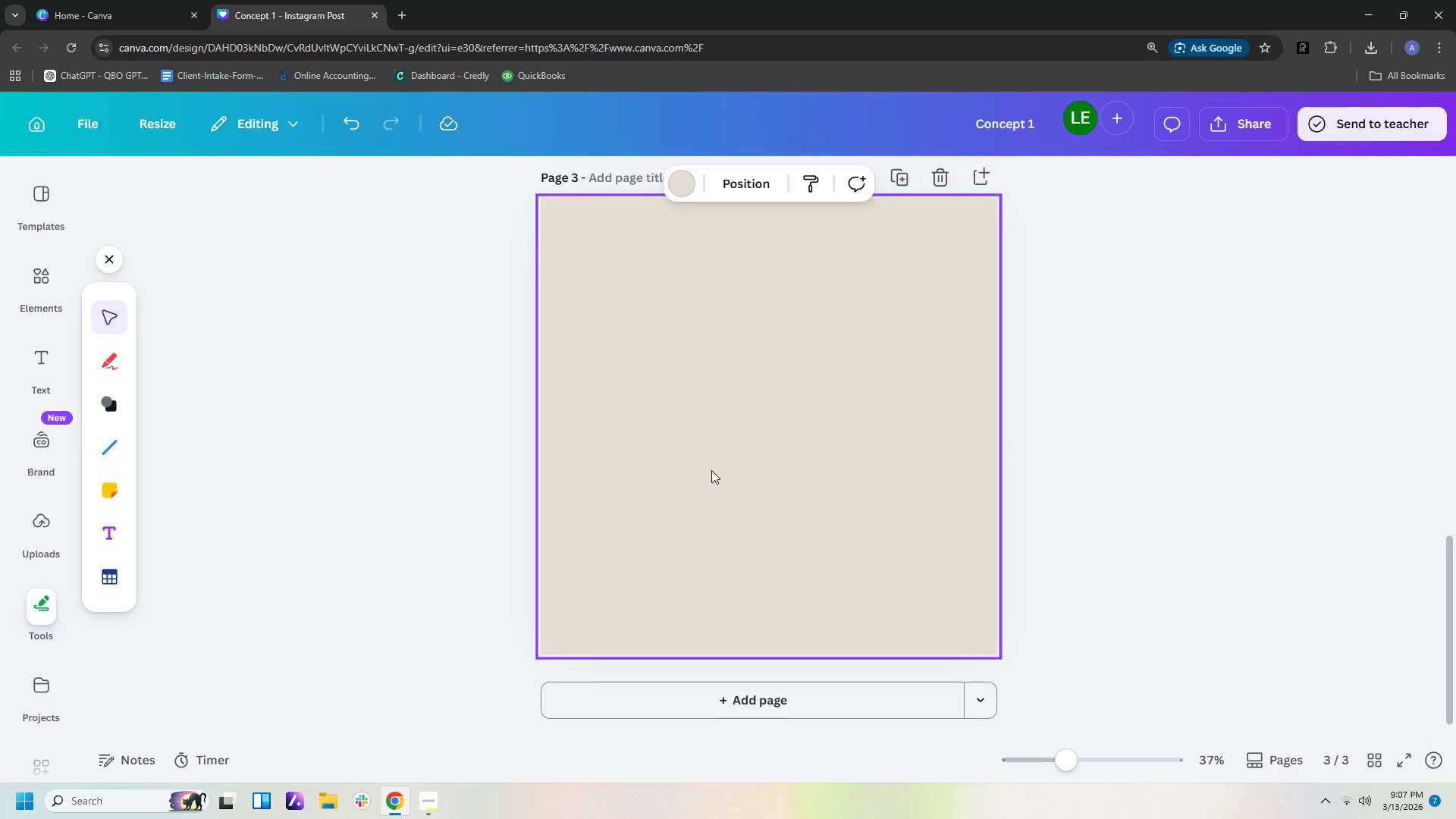 
scroll: coordinate [993, 628], scroll_direction: down, amount: 15.0
 